 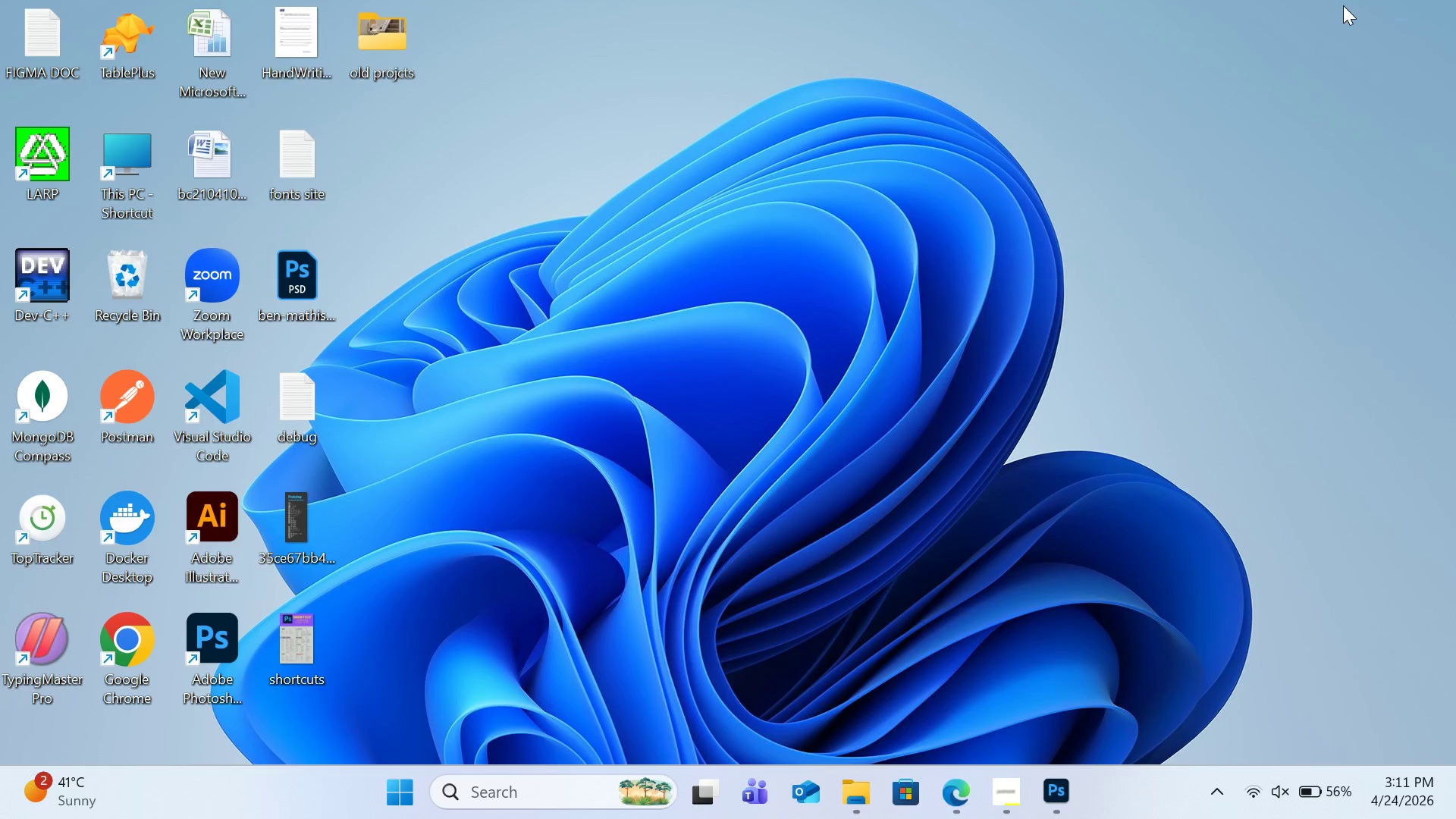 
left_click([864, 805])
 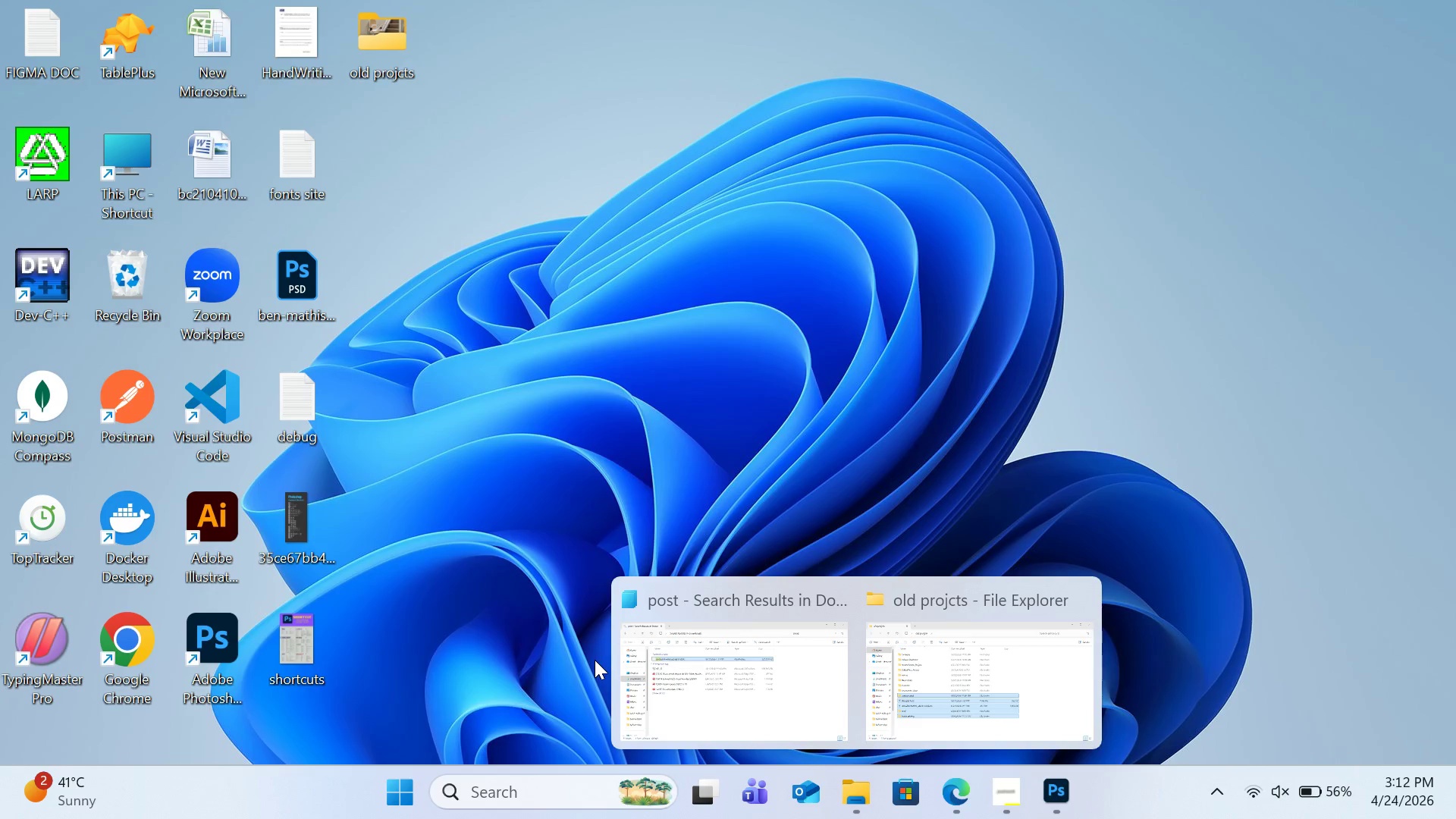 
left_click([701, 660])
 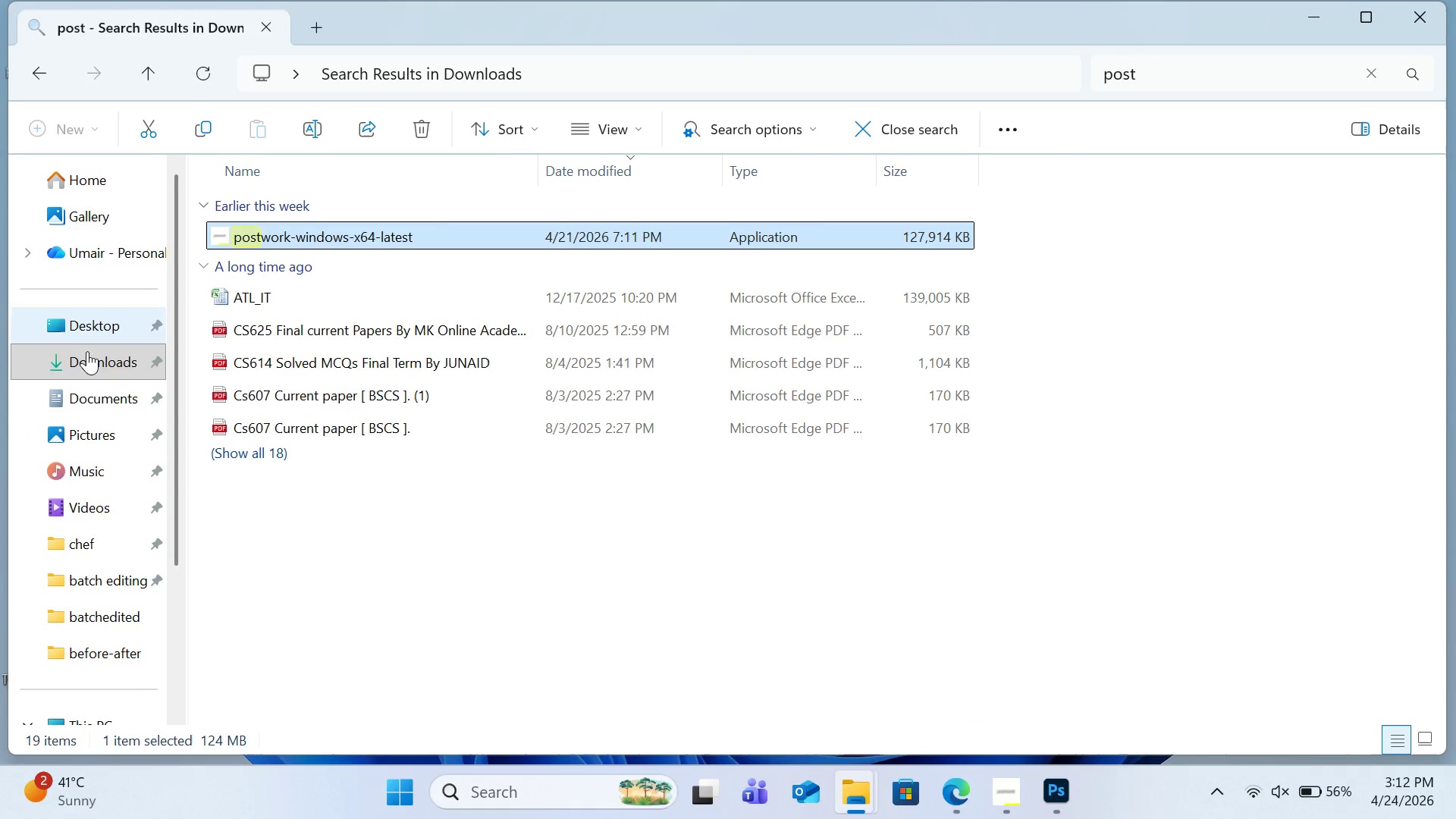 
left_click([91, 327])
 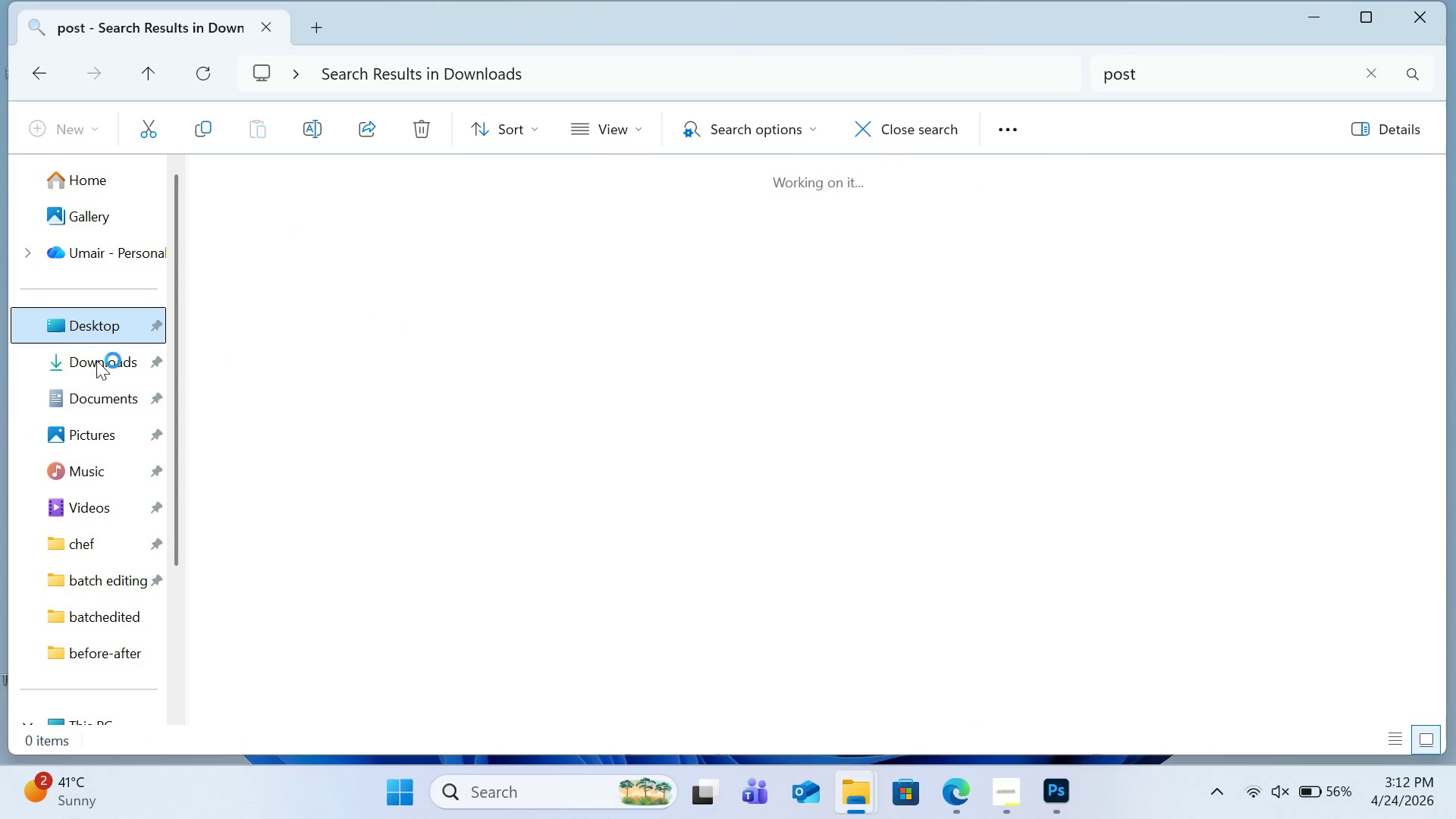 
scroll: coordinate [90, 353], scroll_direction: up, amount: 4.0
 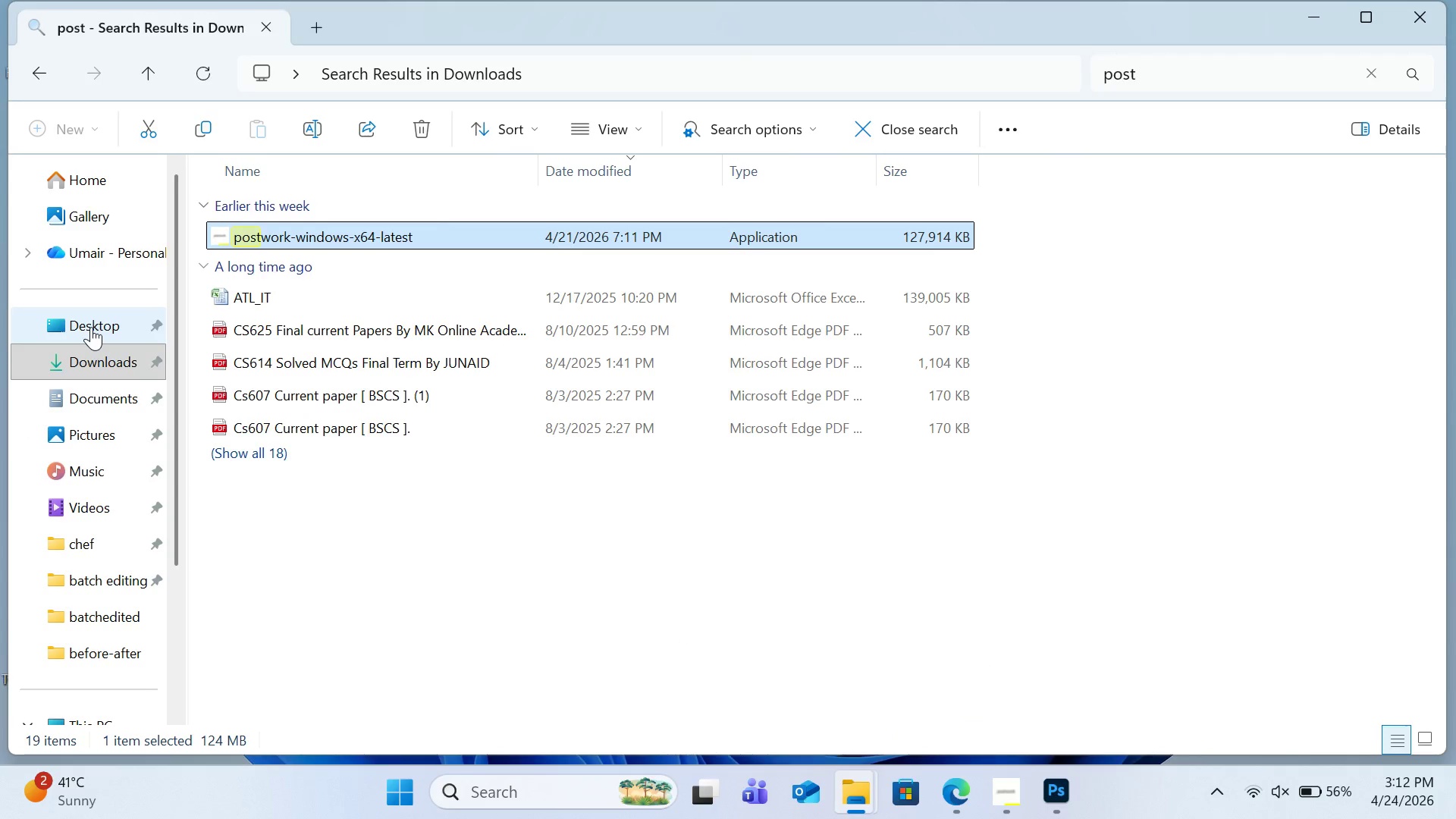 
left_click([96, 360])
 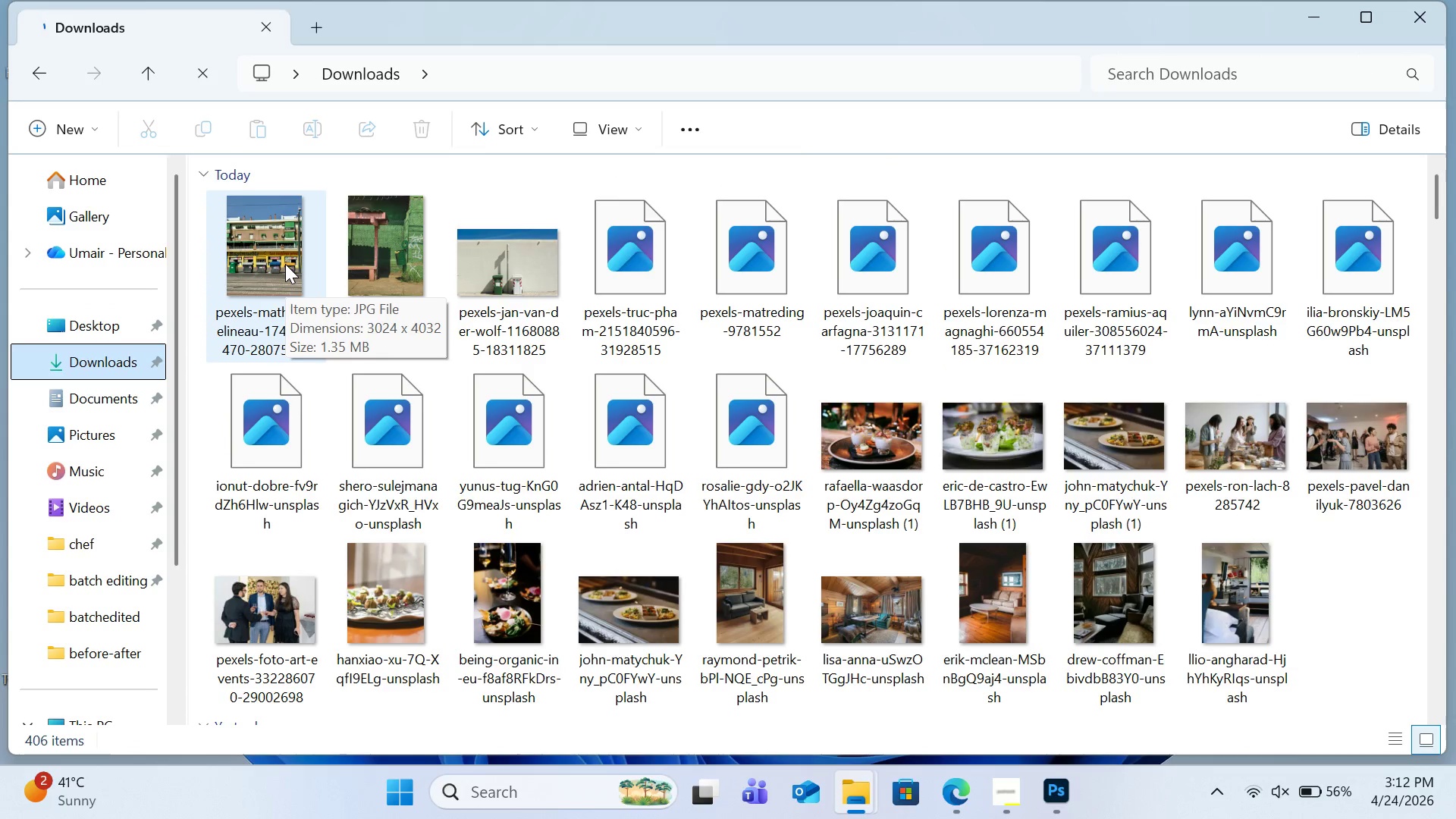 
double_click([285, 264])
 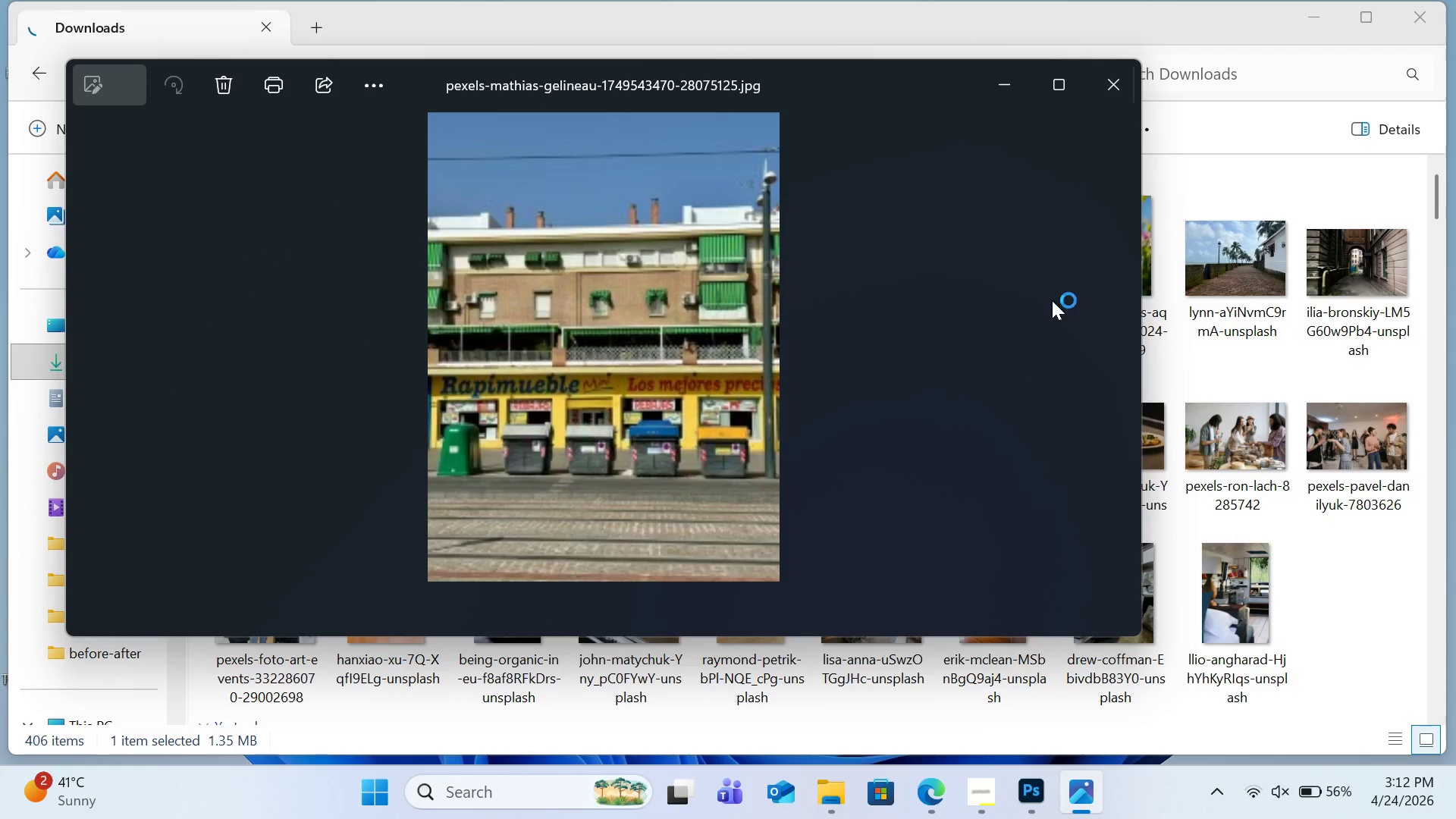 
left_click([1109, 74])
 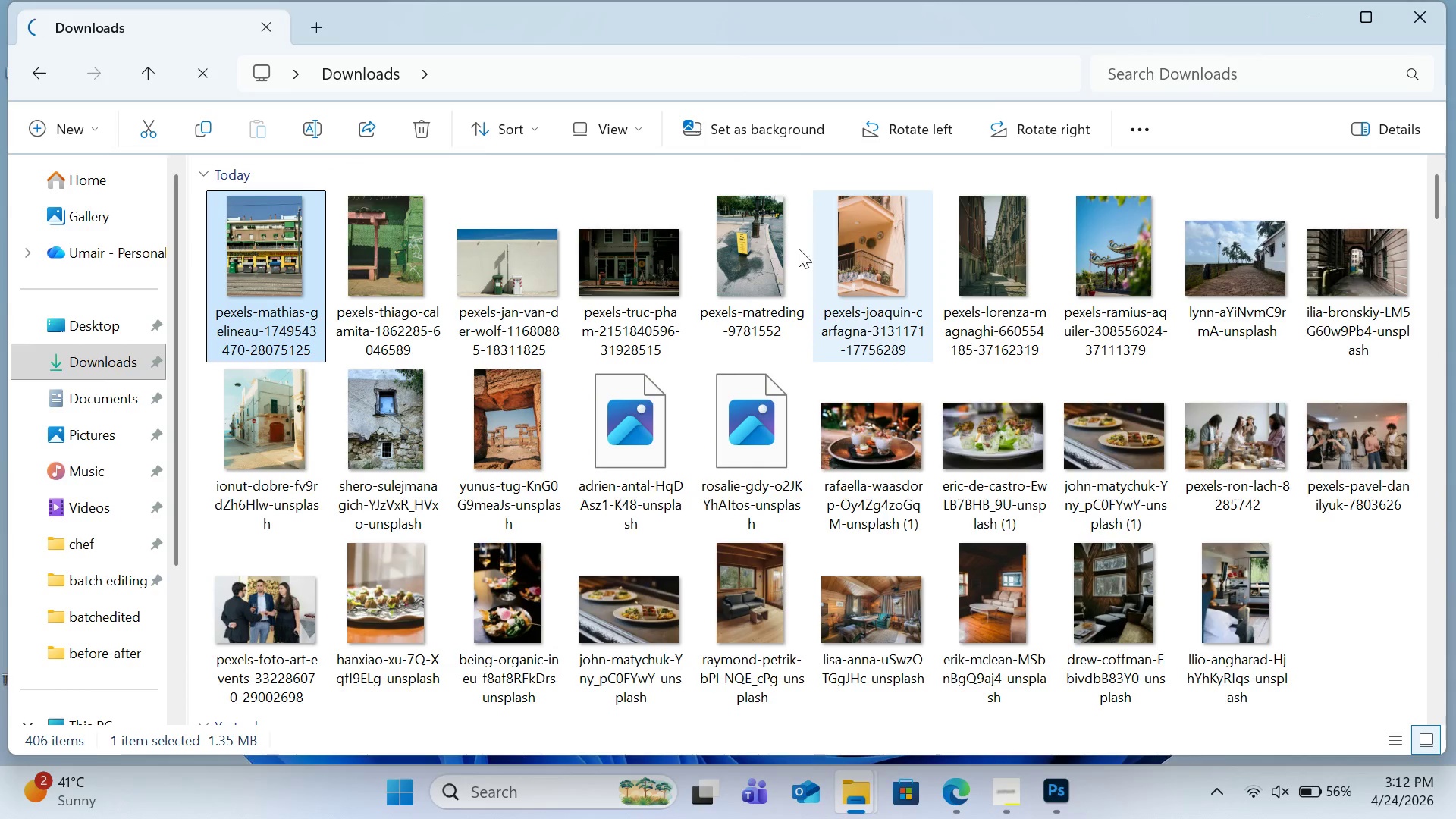 
double_click([763, 249])
 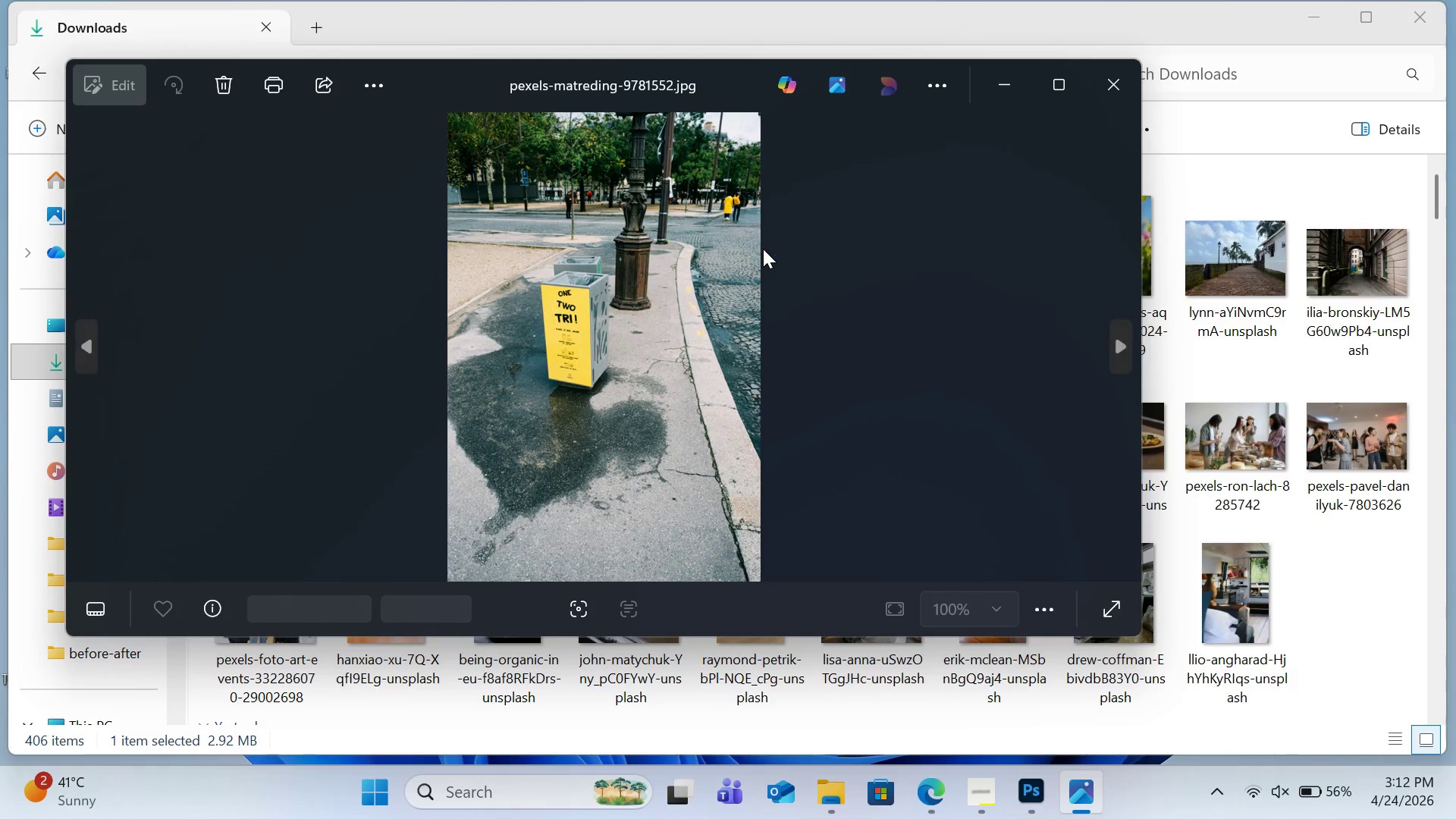 
key(ArrowRight)
 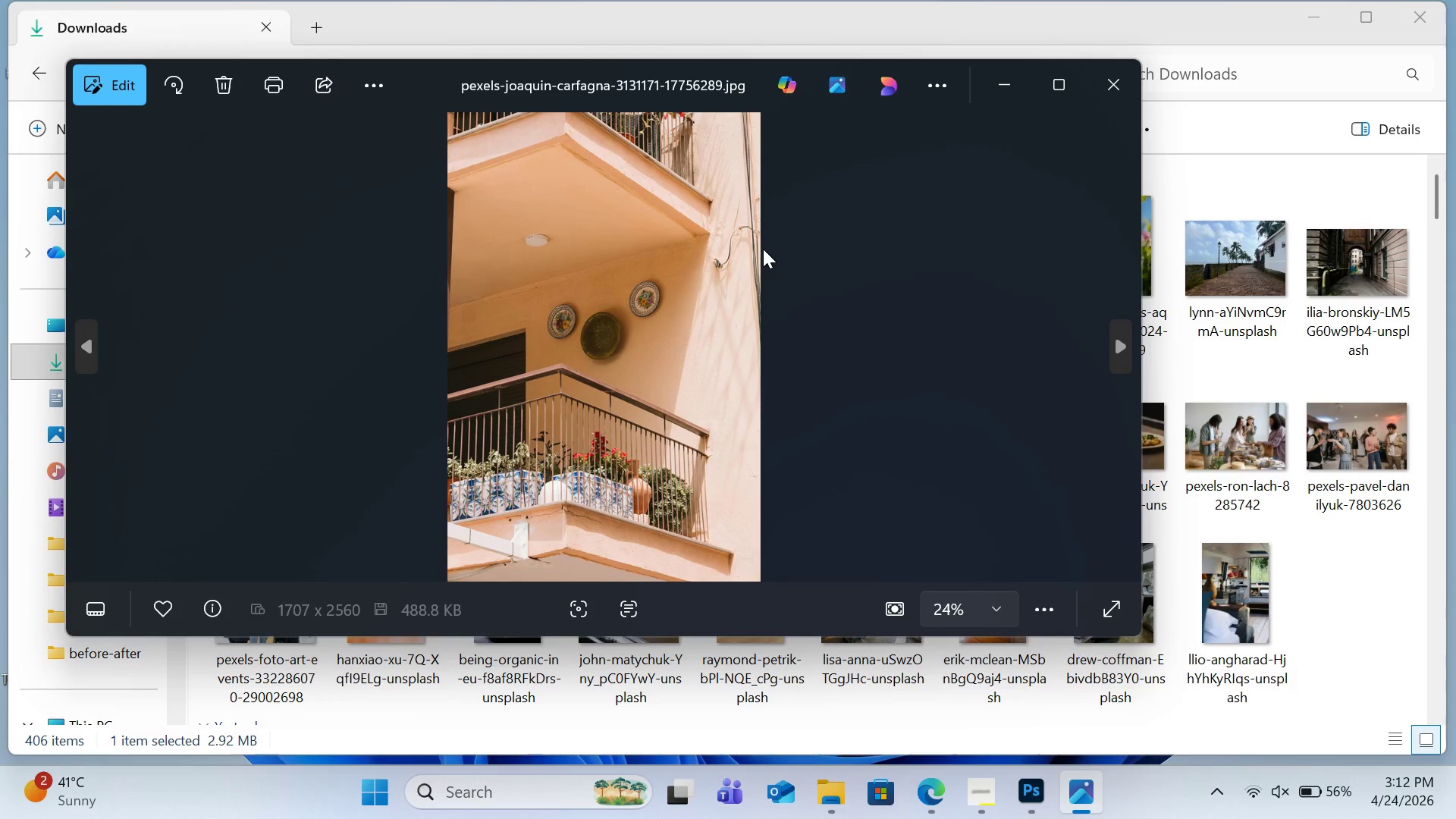 
key(ArrowLeft)
 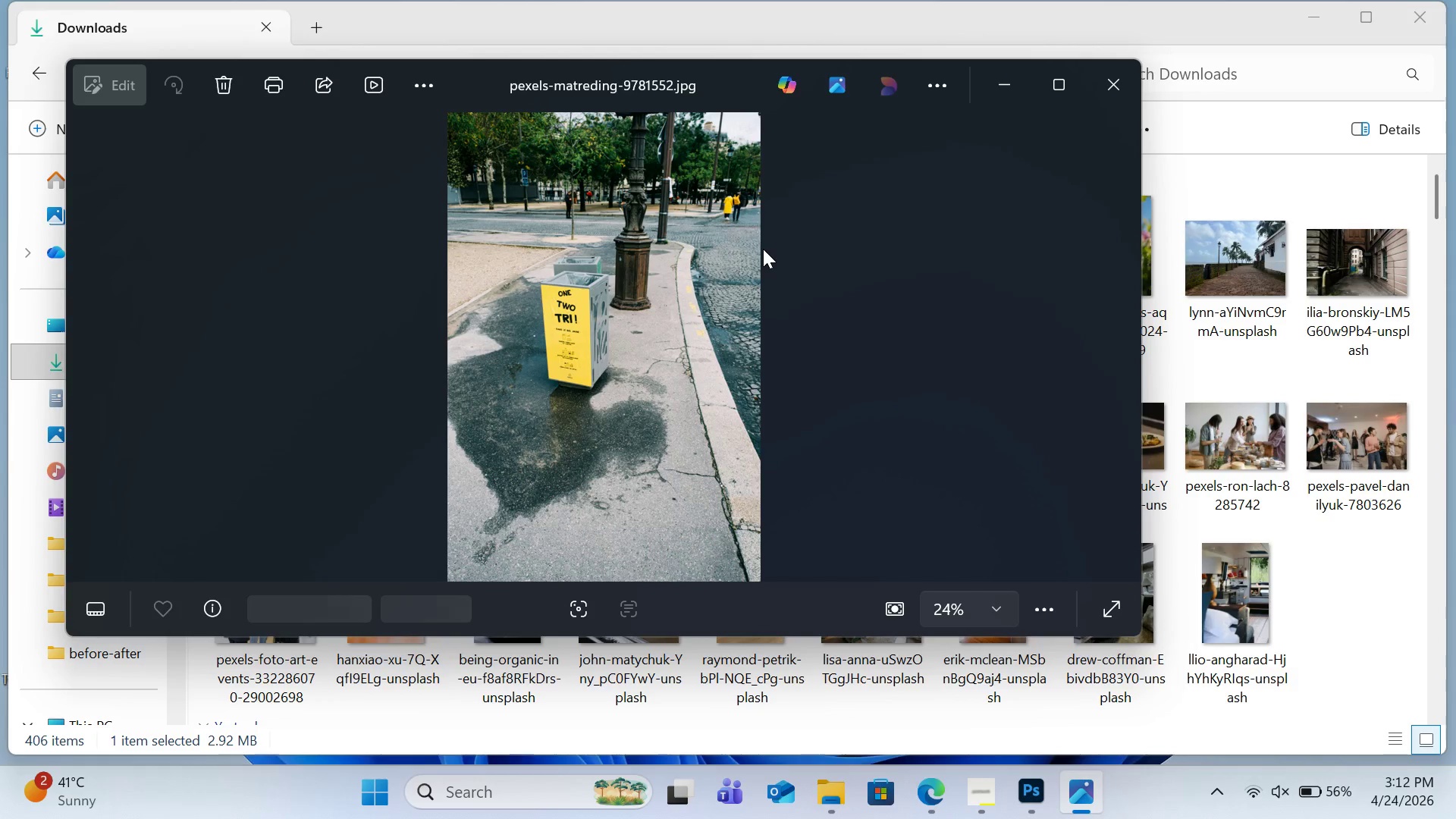 
key(ArrowLeft)
 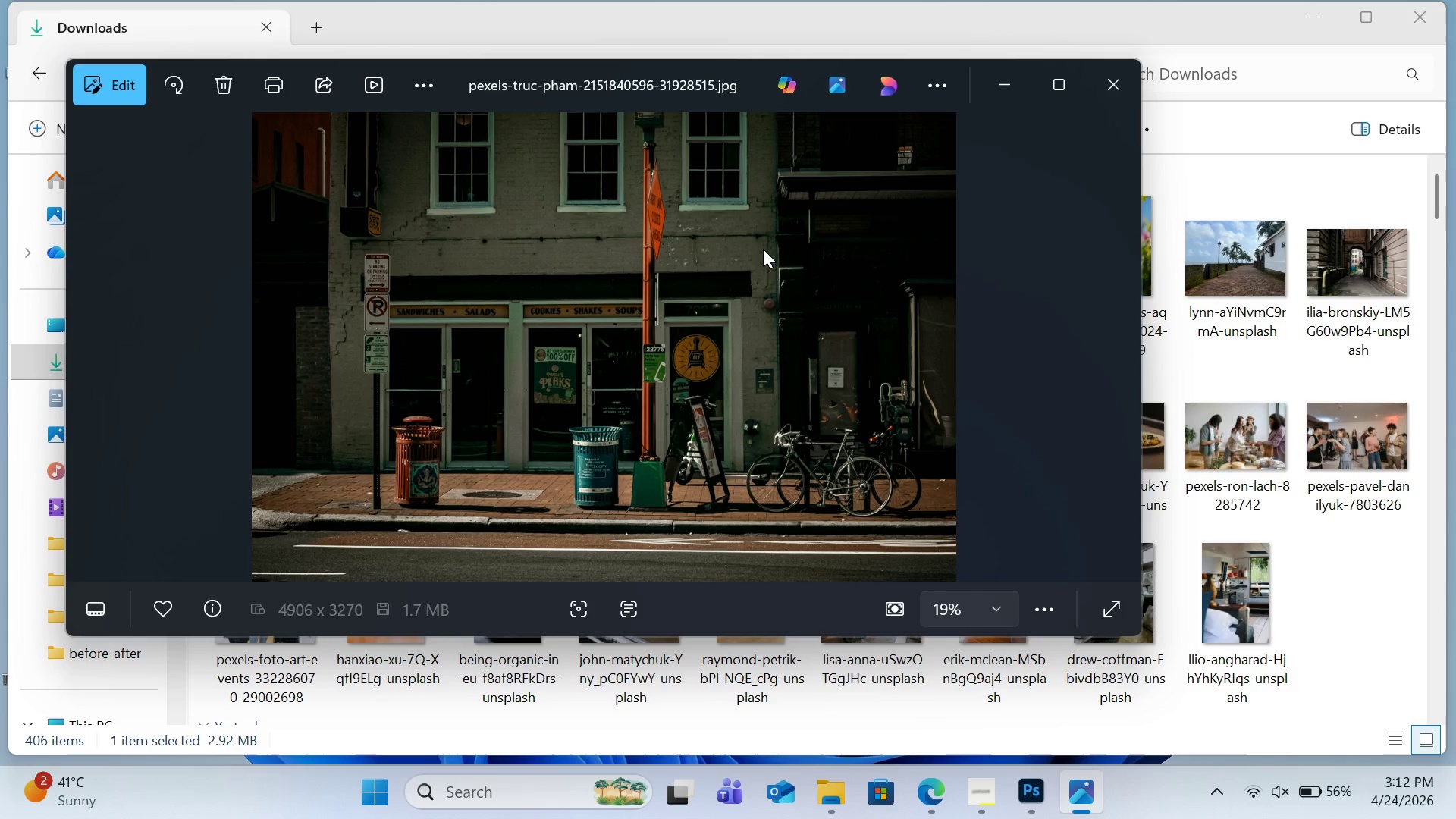 
key(ArrowLeft)
 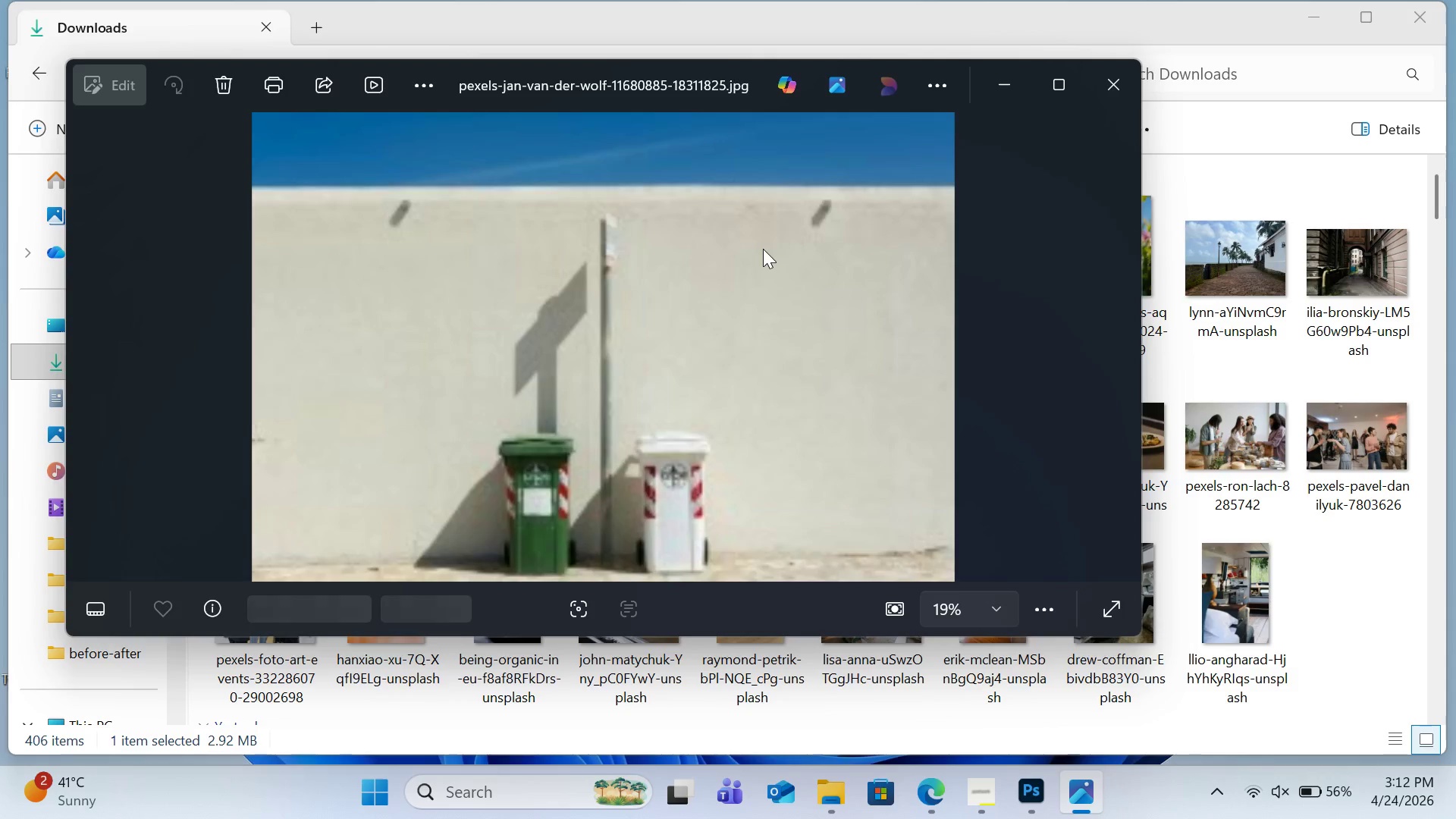 
key(ArrowRight)
 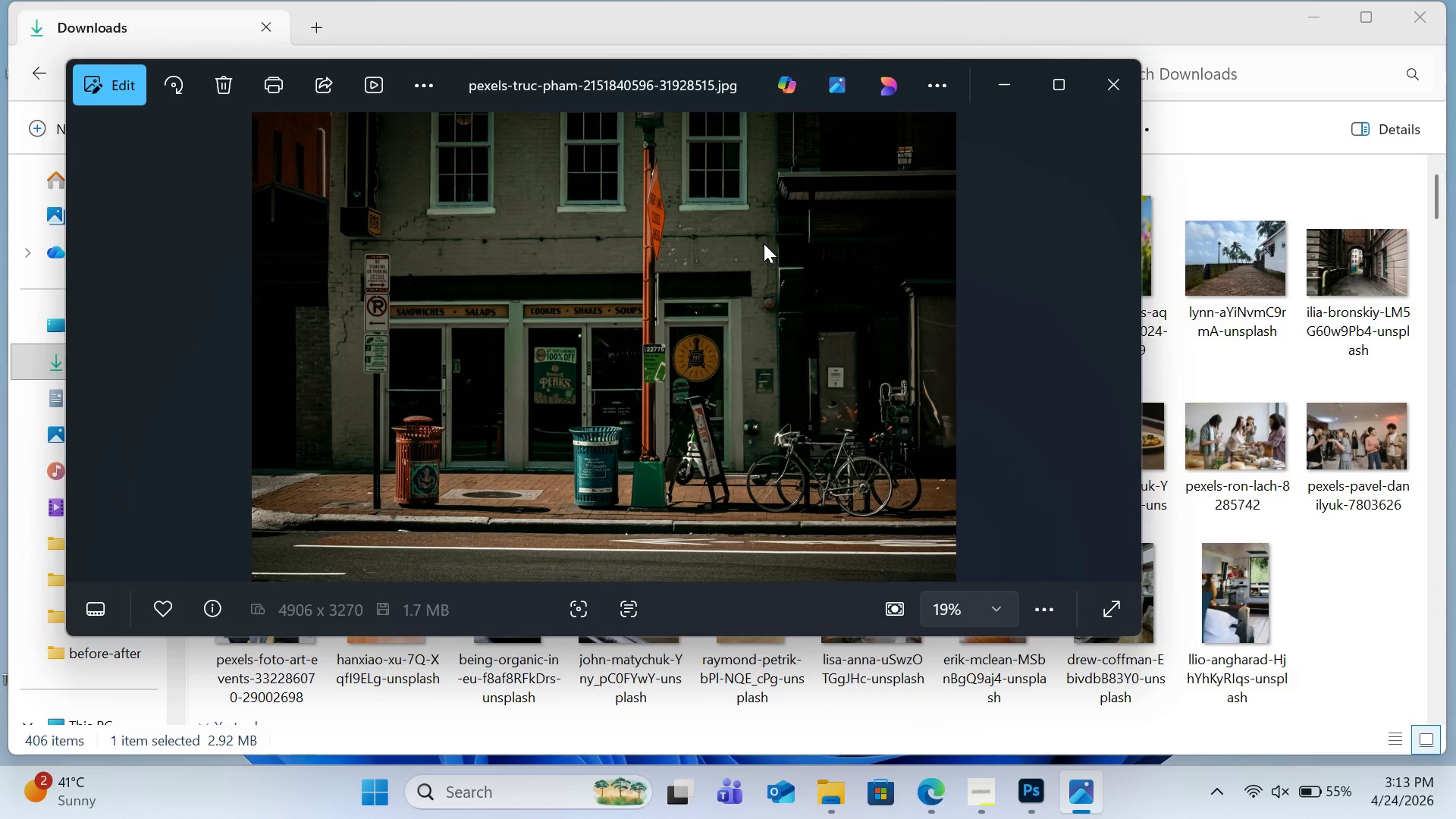 
wait(64.98)
 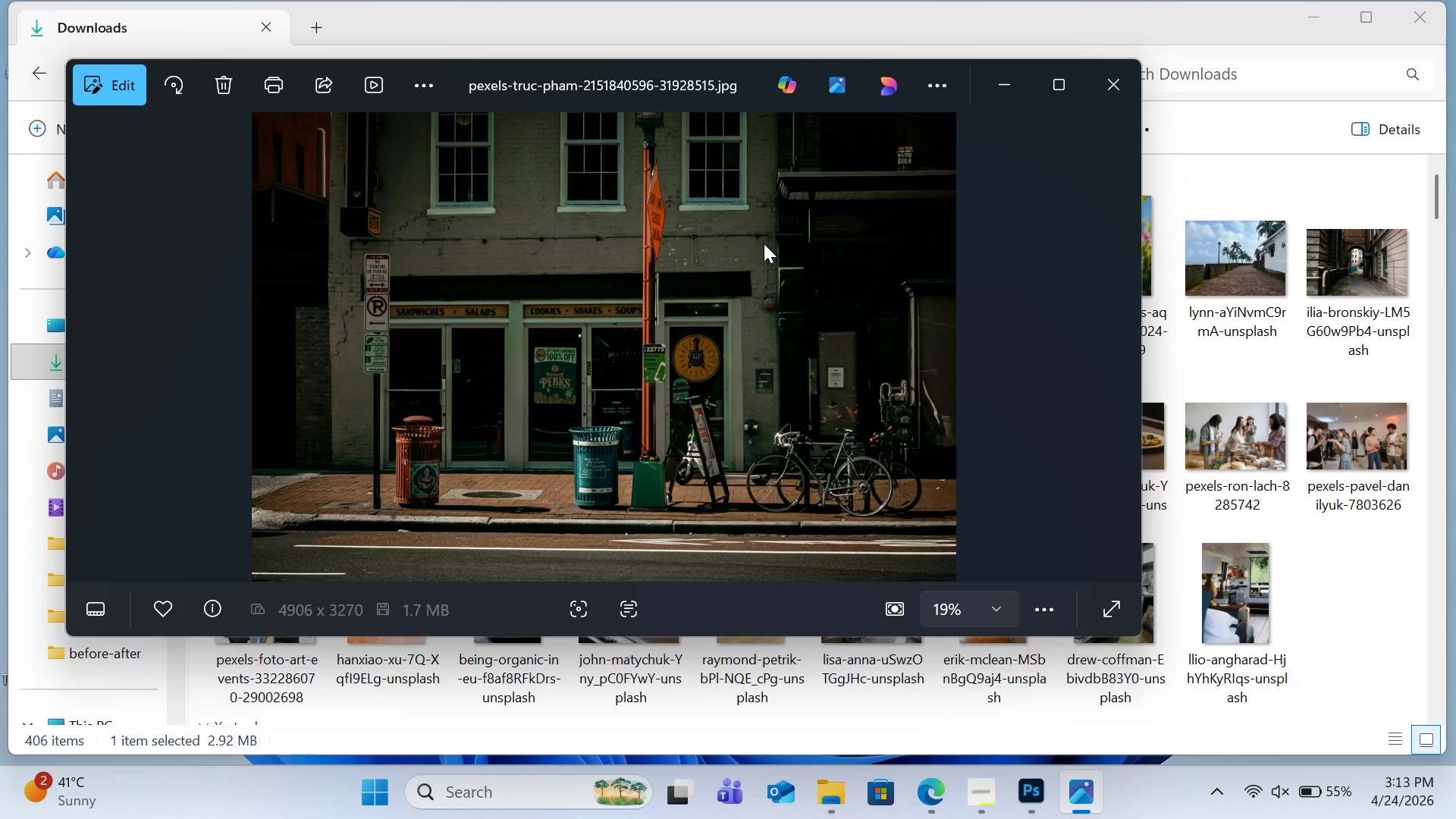 
key(ArrowRight)
 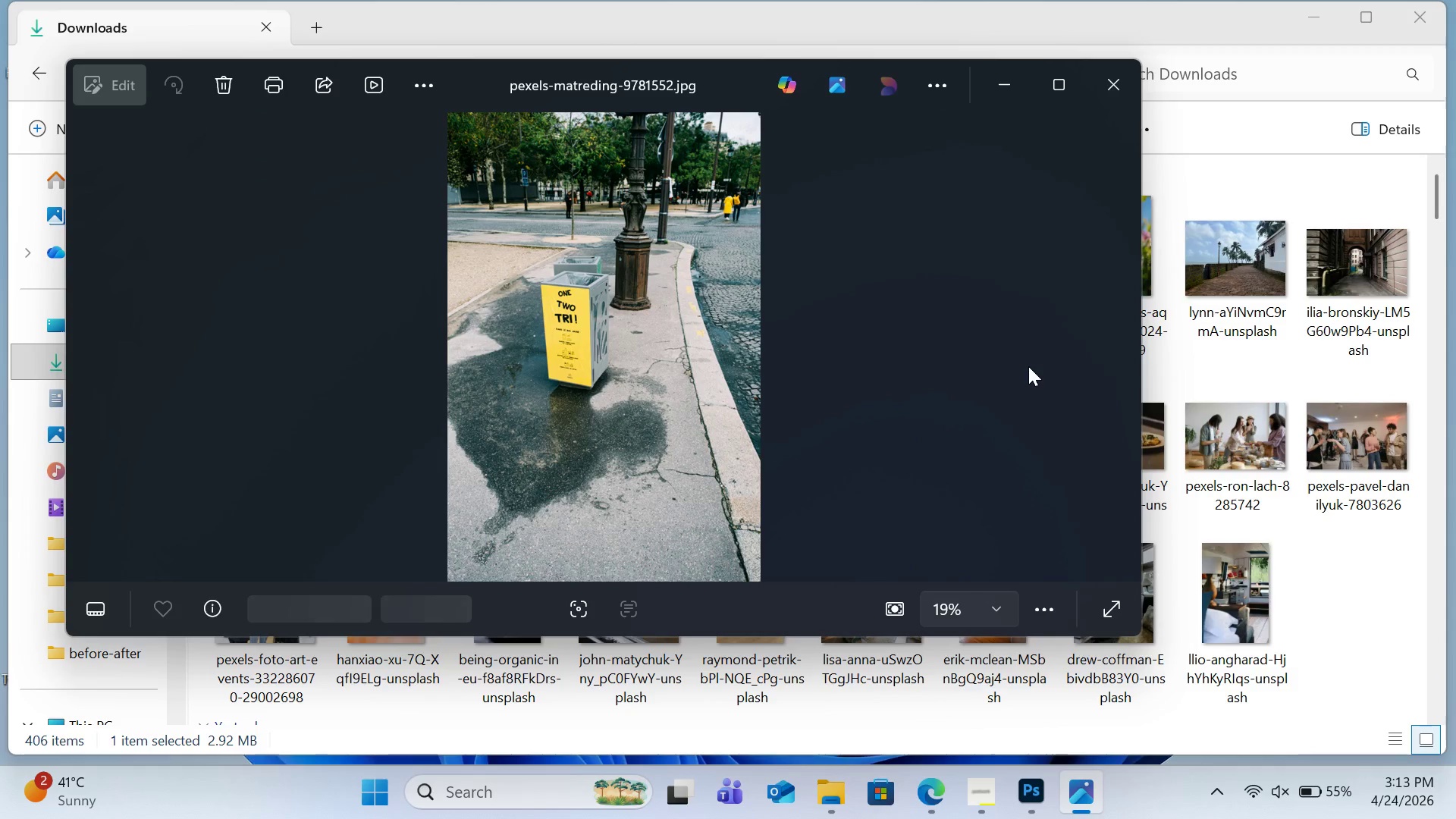 
key(ArrowRight)
 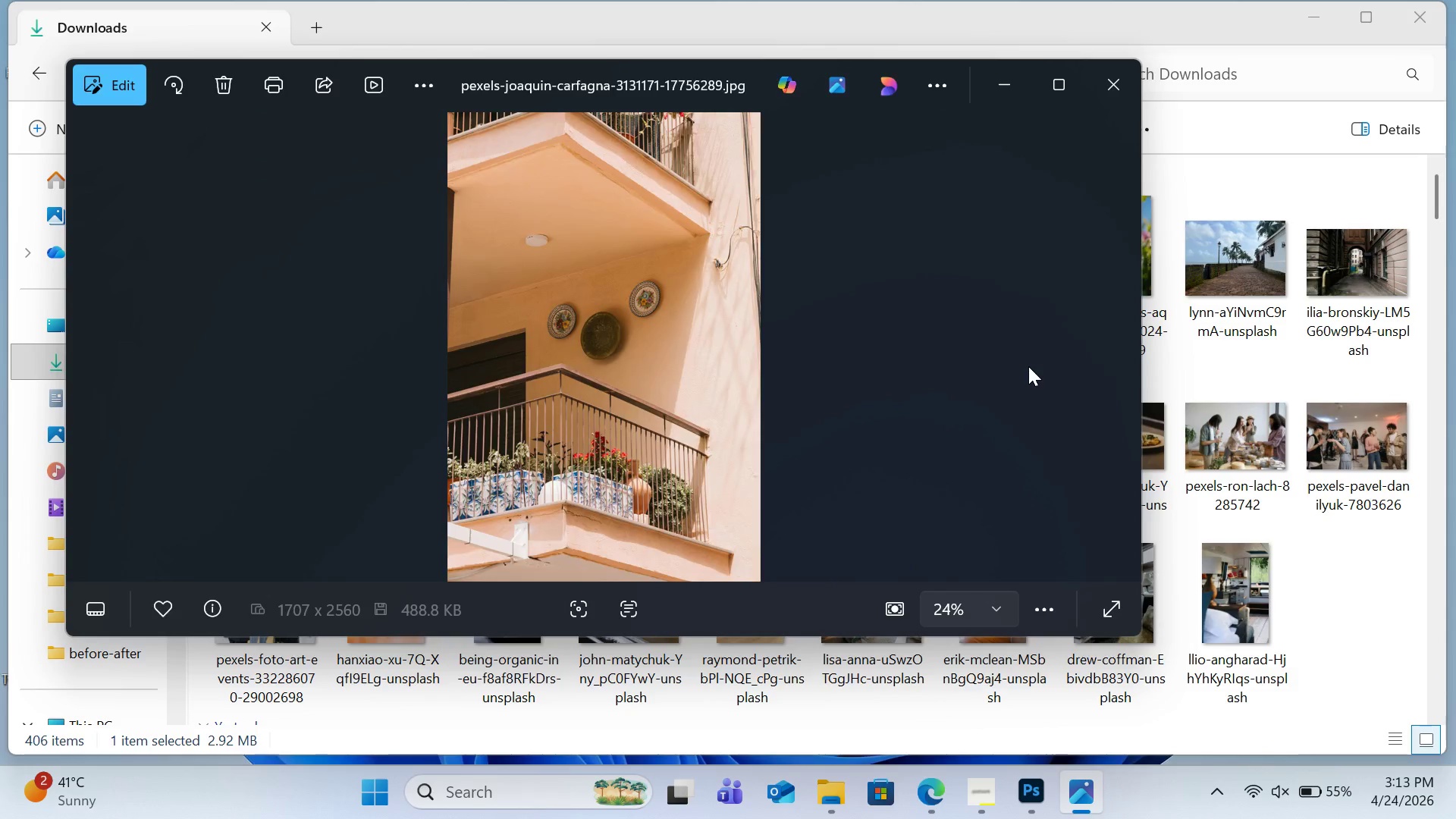 
key(ArrowRight)
 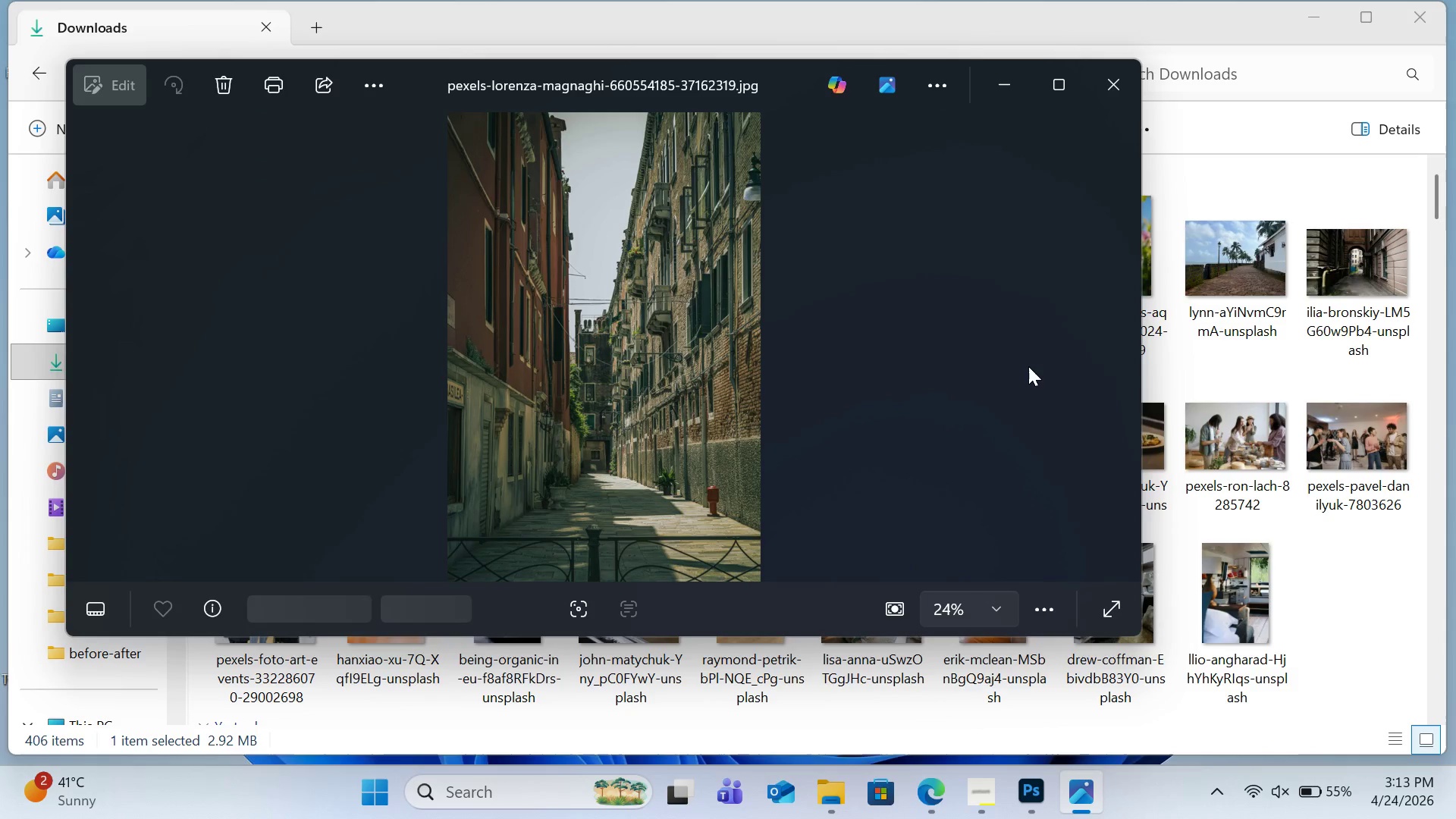 
key(ArrowRight)
 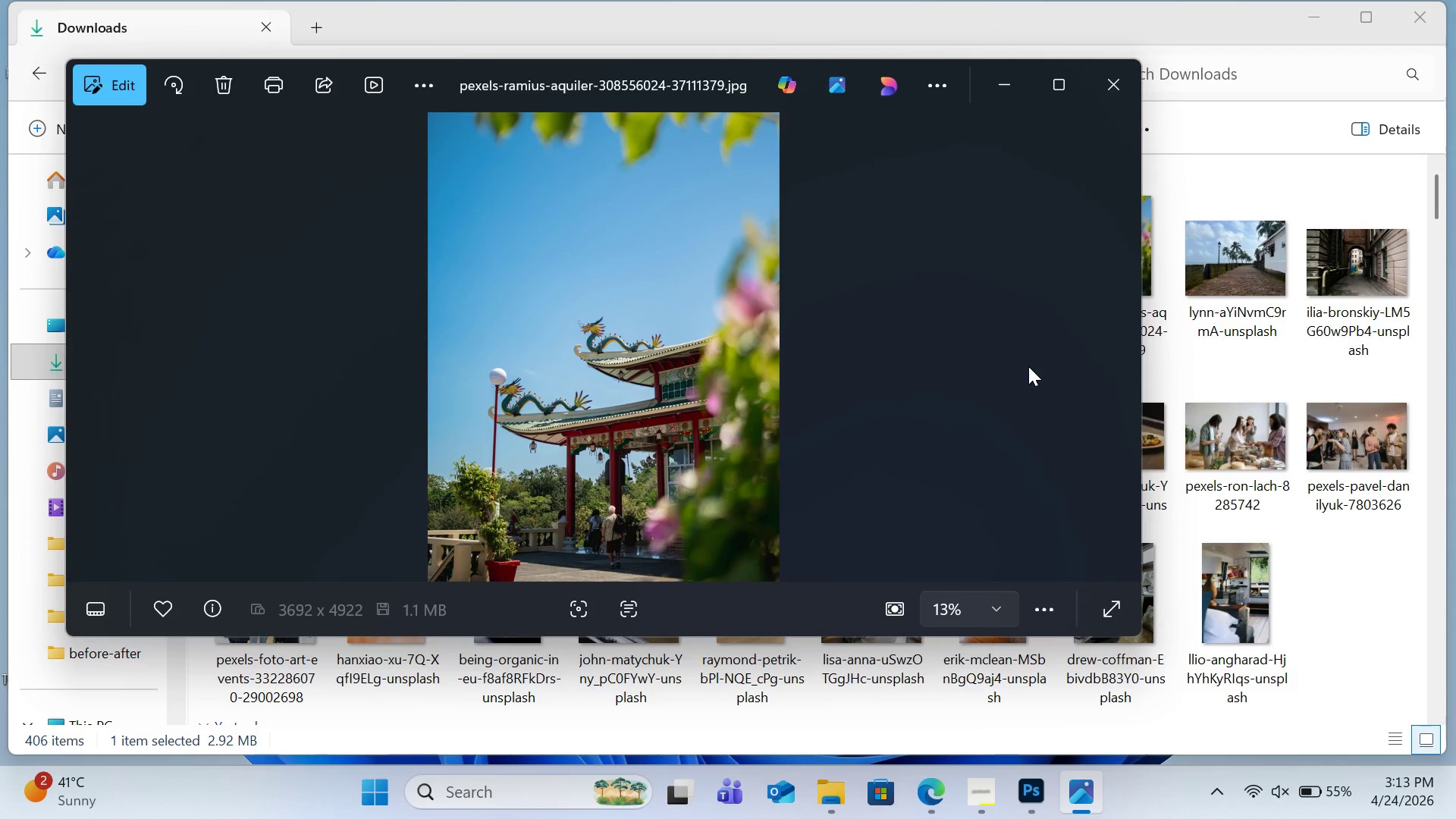 
key(ArrowRight)
 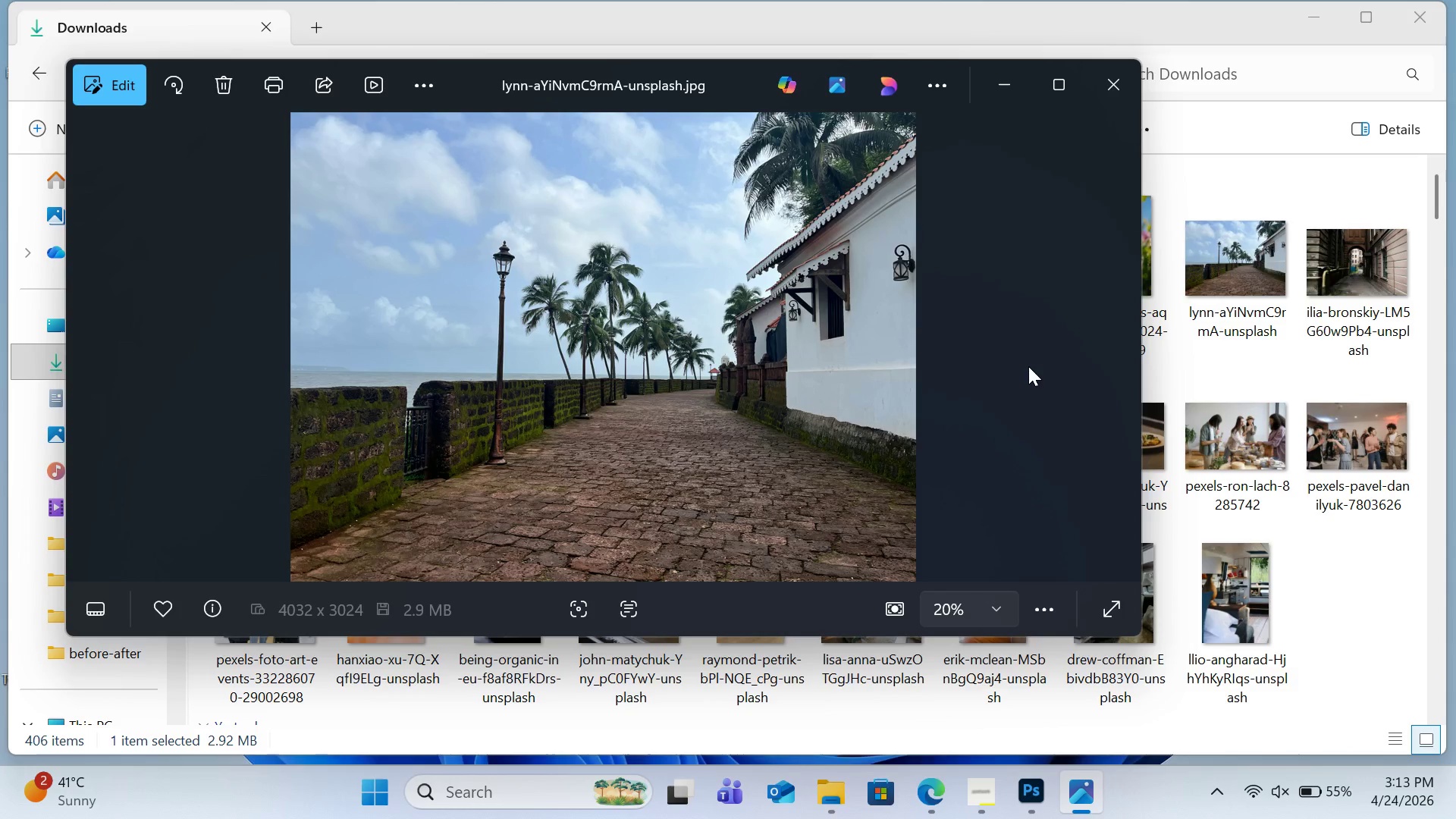 
key(ArrowRight)
 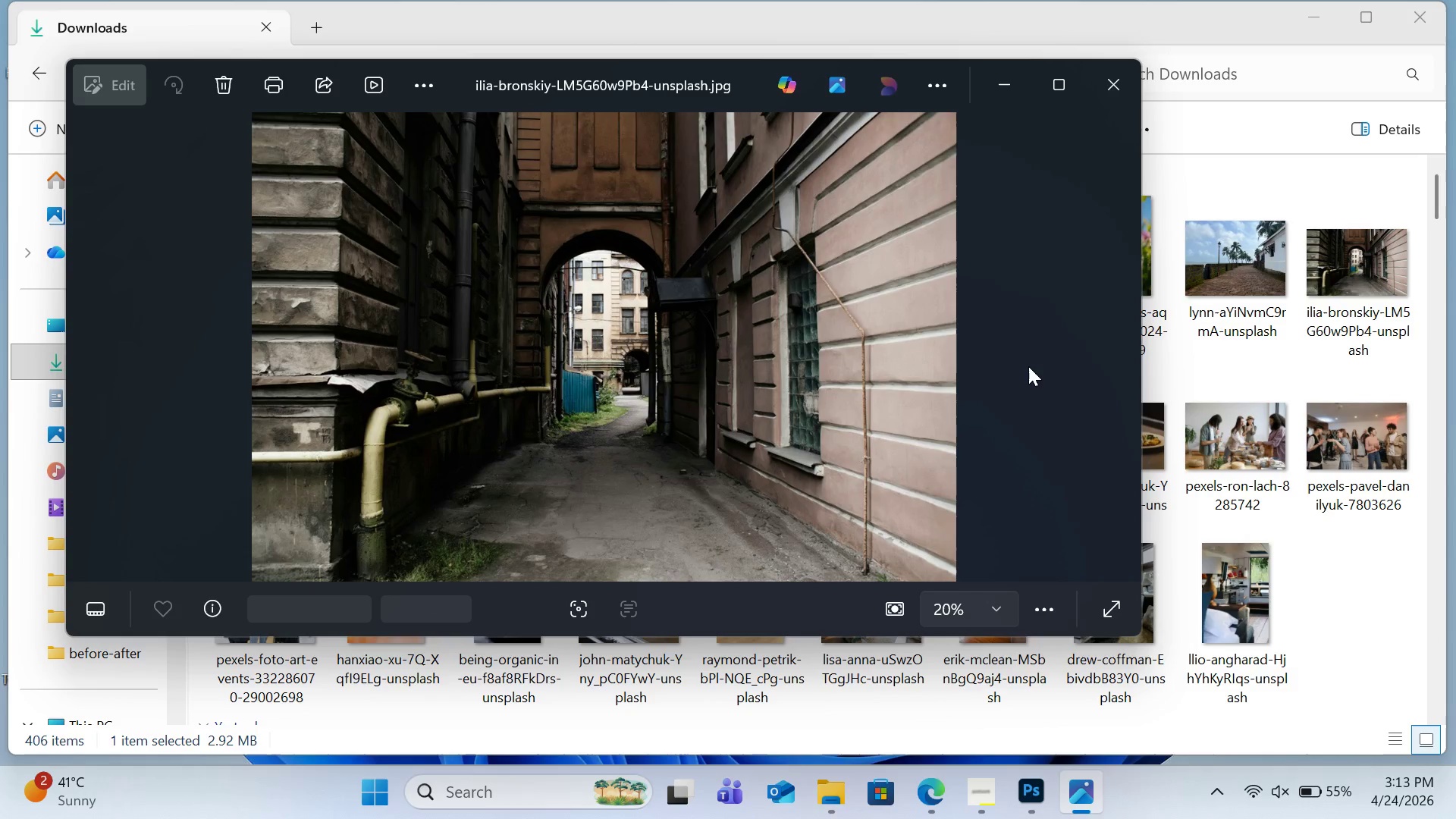 
key(ArrowRight)
 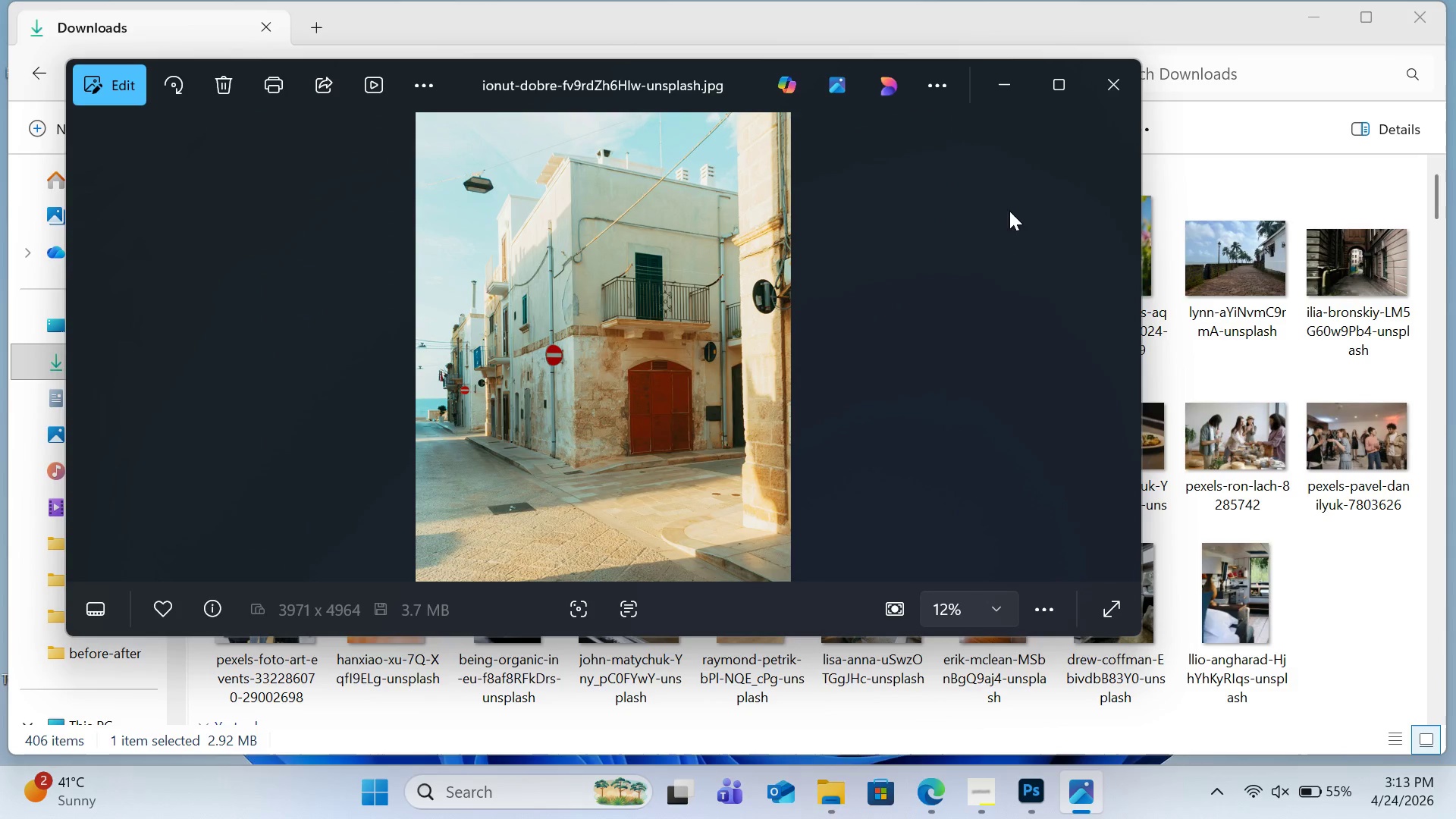 
left_click([1116, 81])
 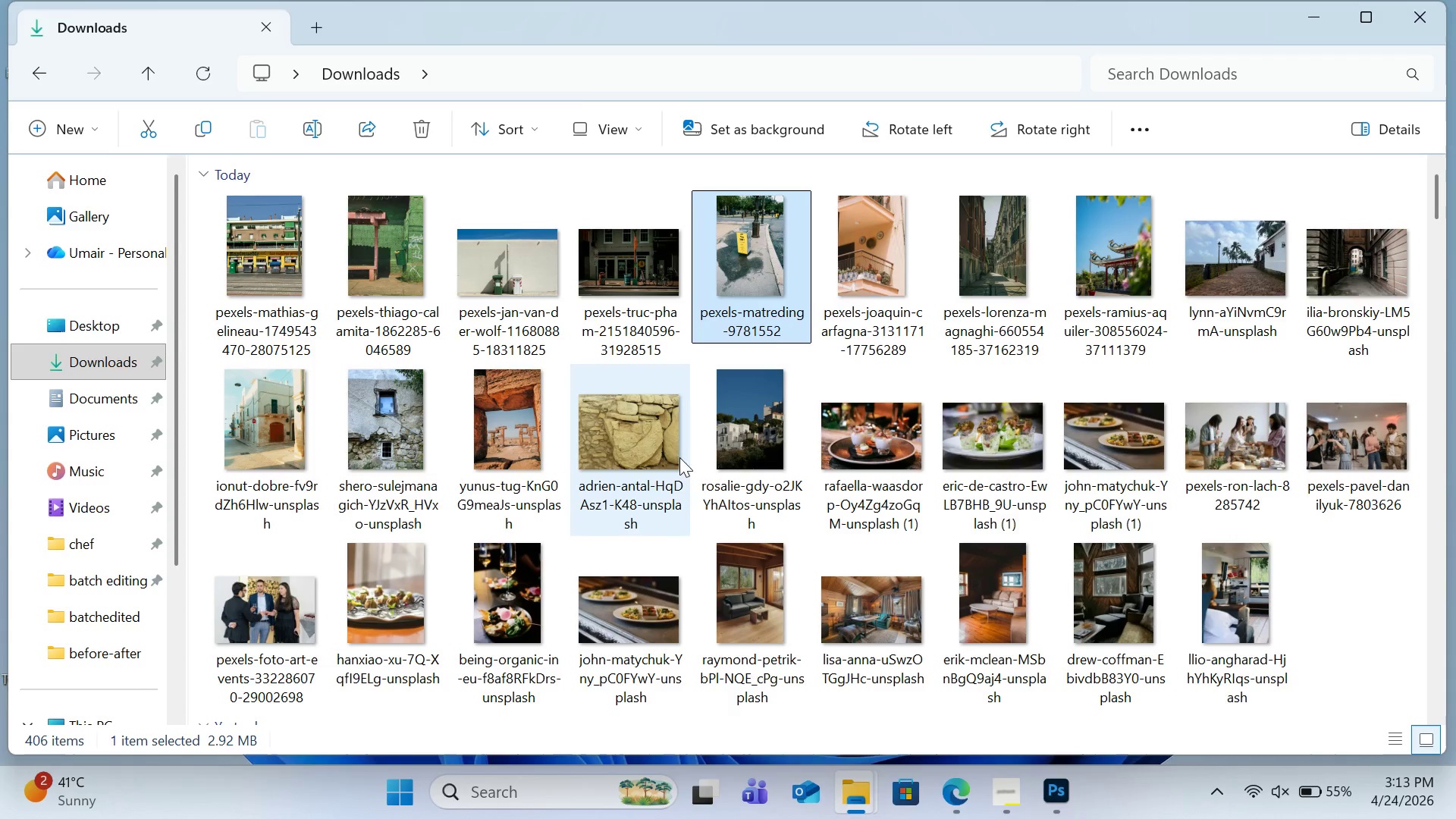 
left_click_drag(start_coordinate=[278, 427], to_coordinate=[403, 95])
 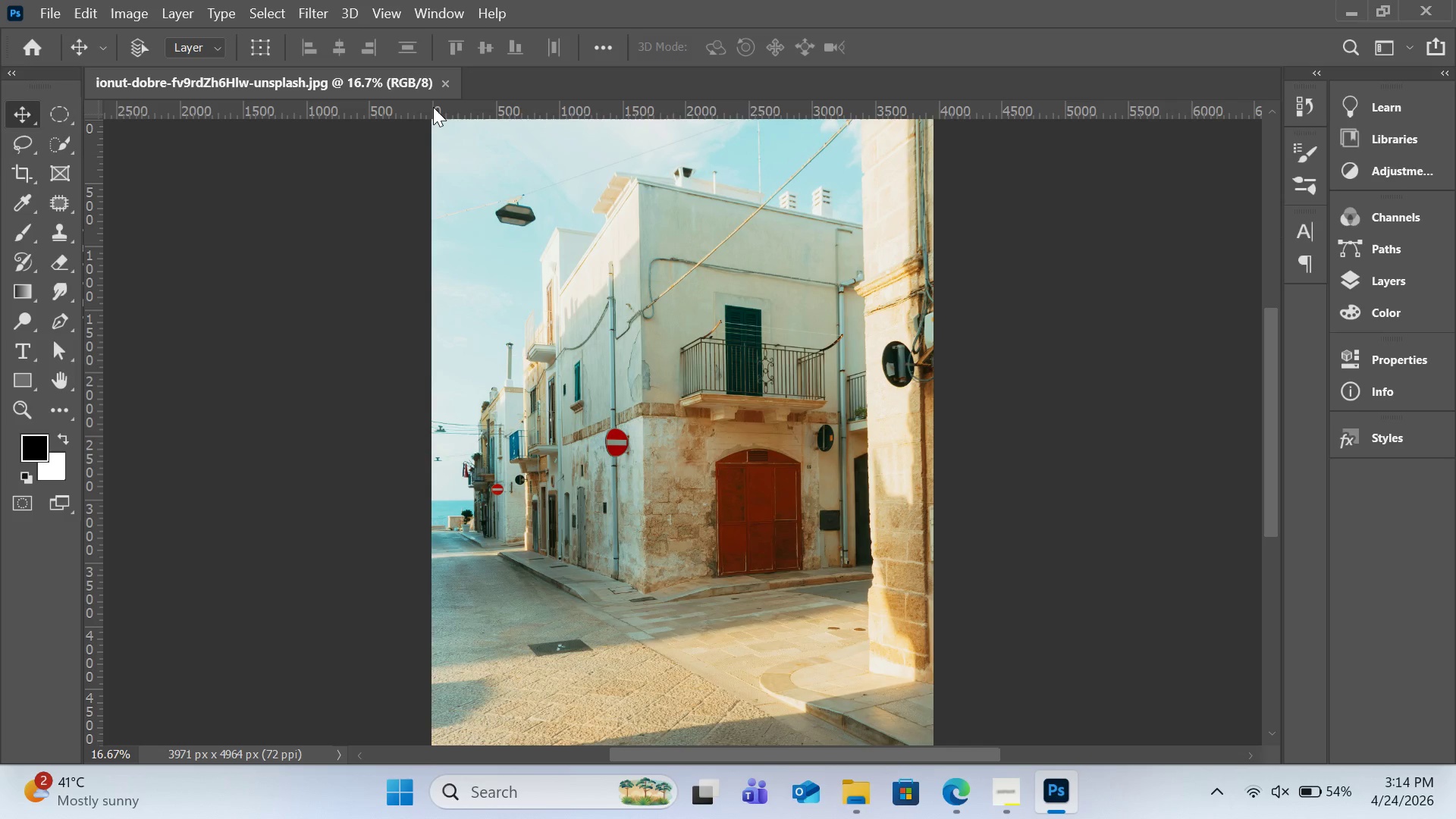 
wait(72.25)
 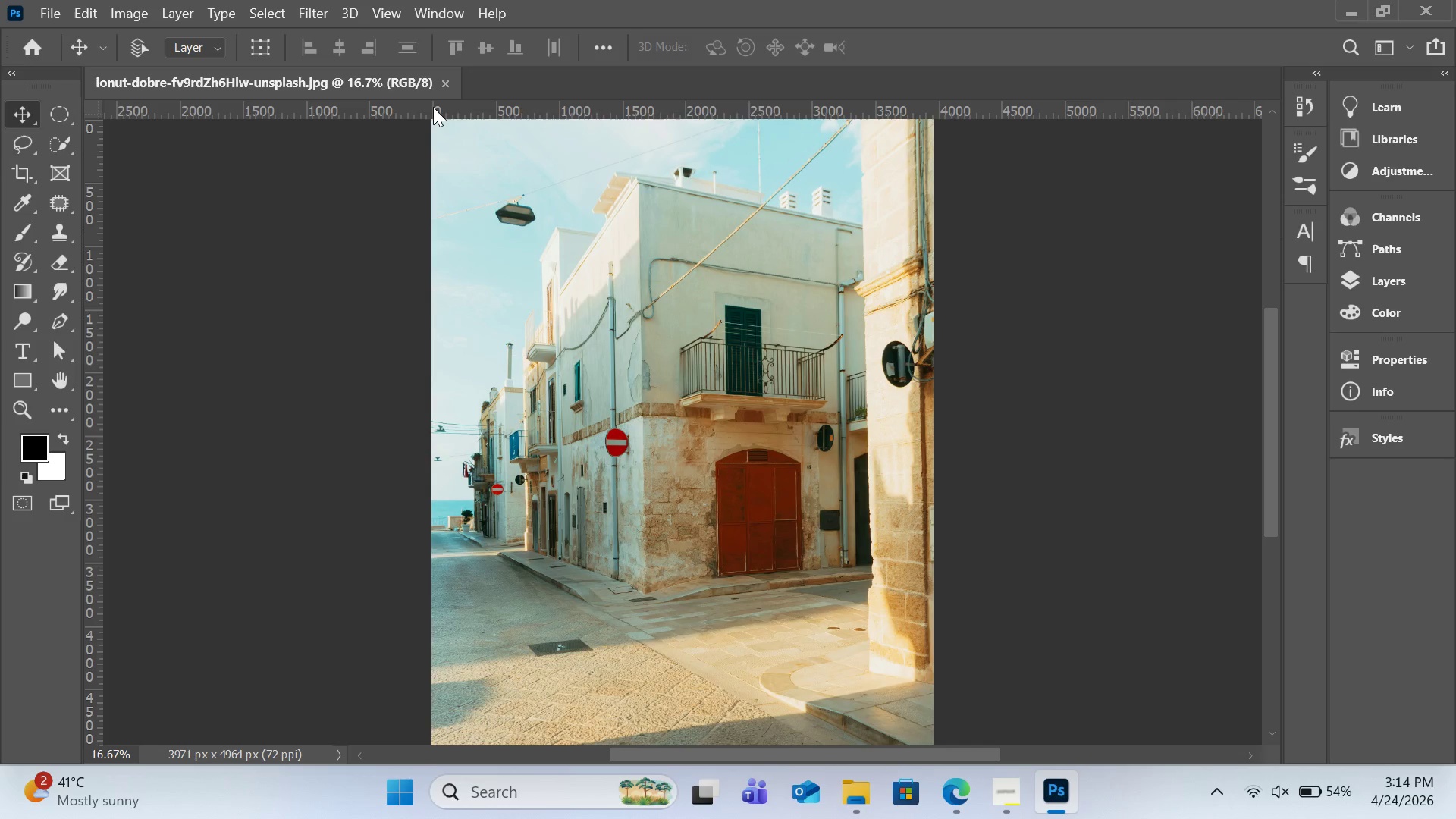 
left_click([1372, 289])
 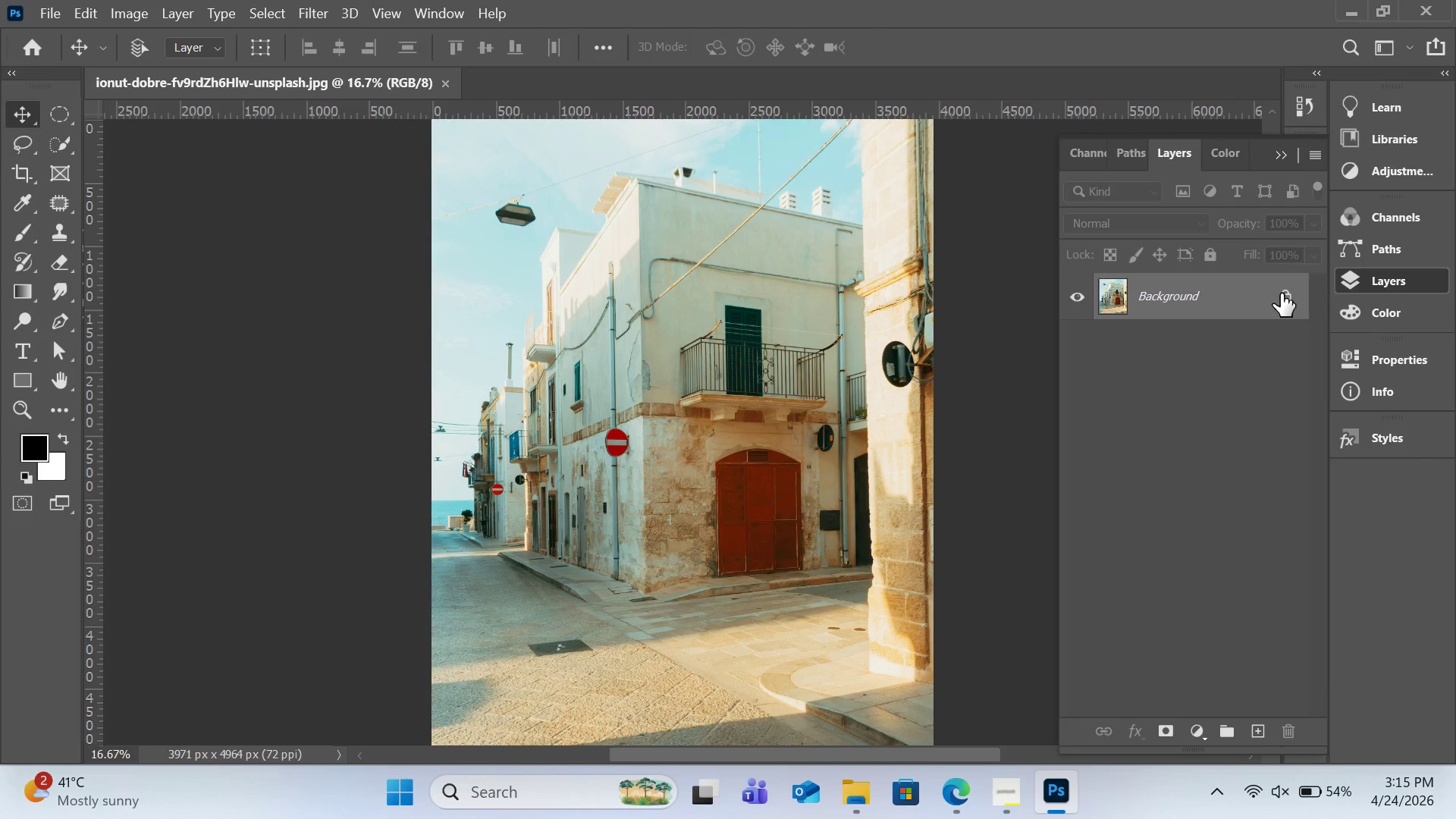 
double_click([1281, 293])
 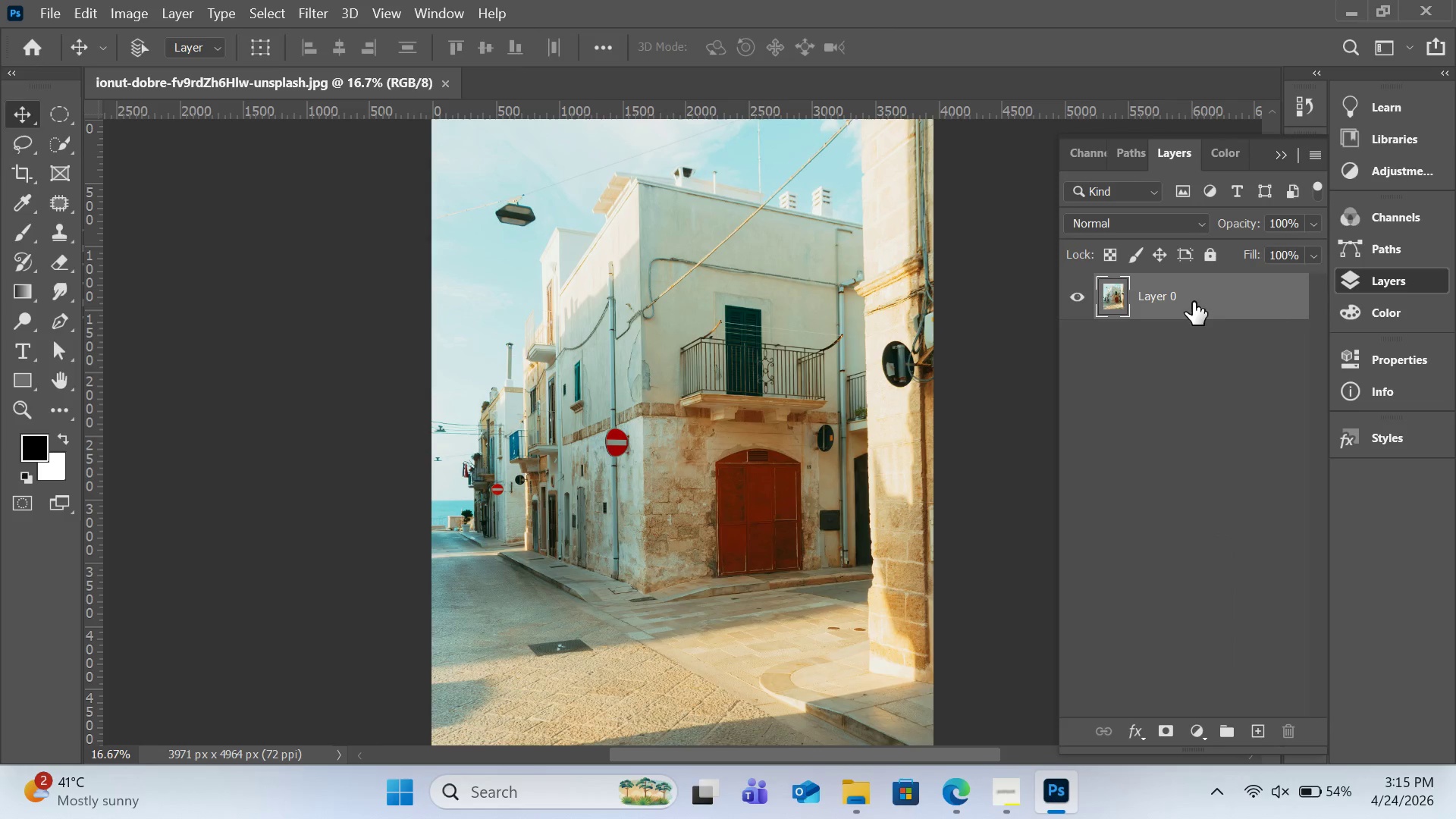 
left_click_drag(start_coordinate=[1193, 302], to_coordinate=[1260, 224])
 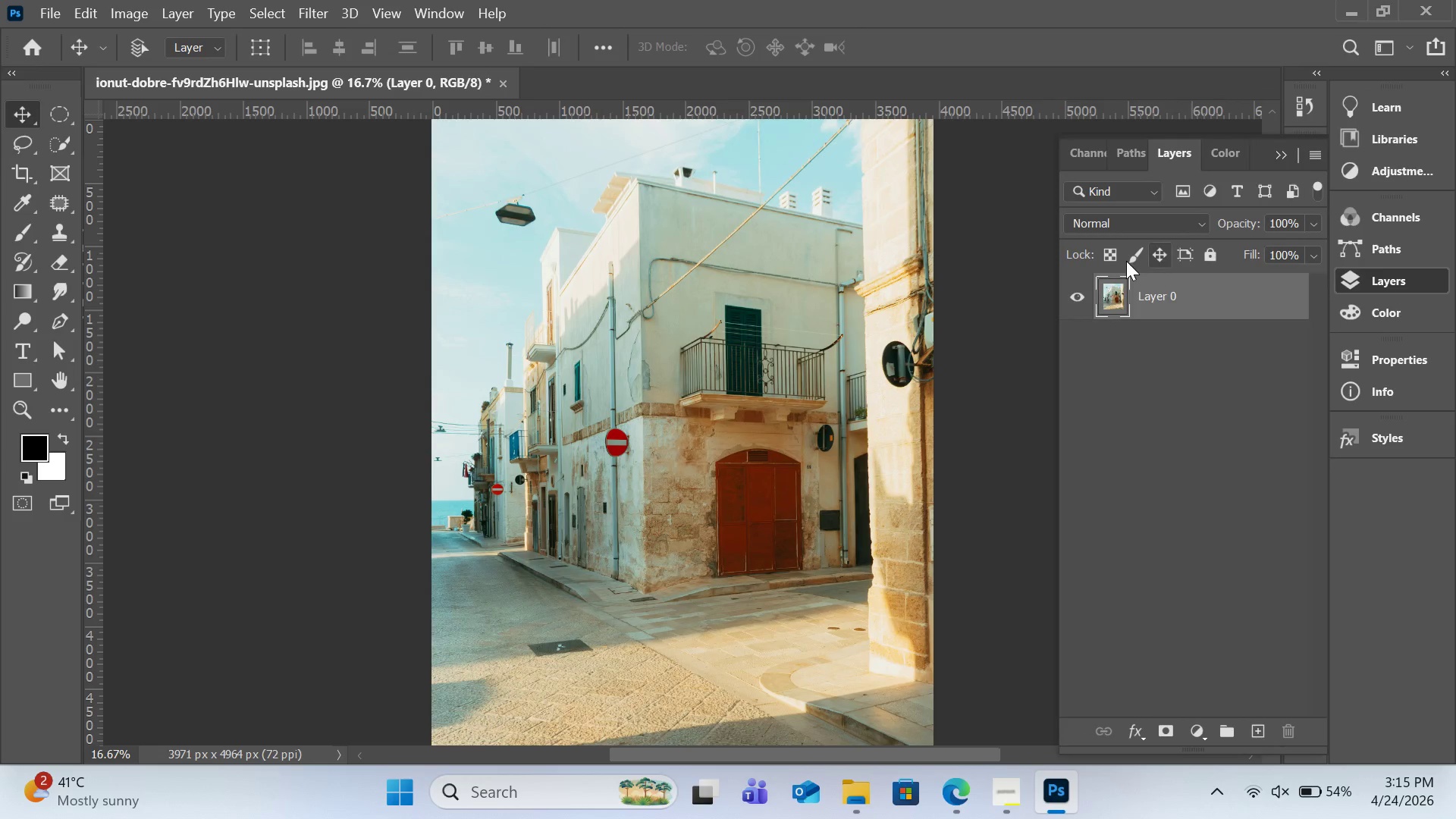 
left_click([1260, 224])
 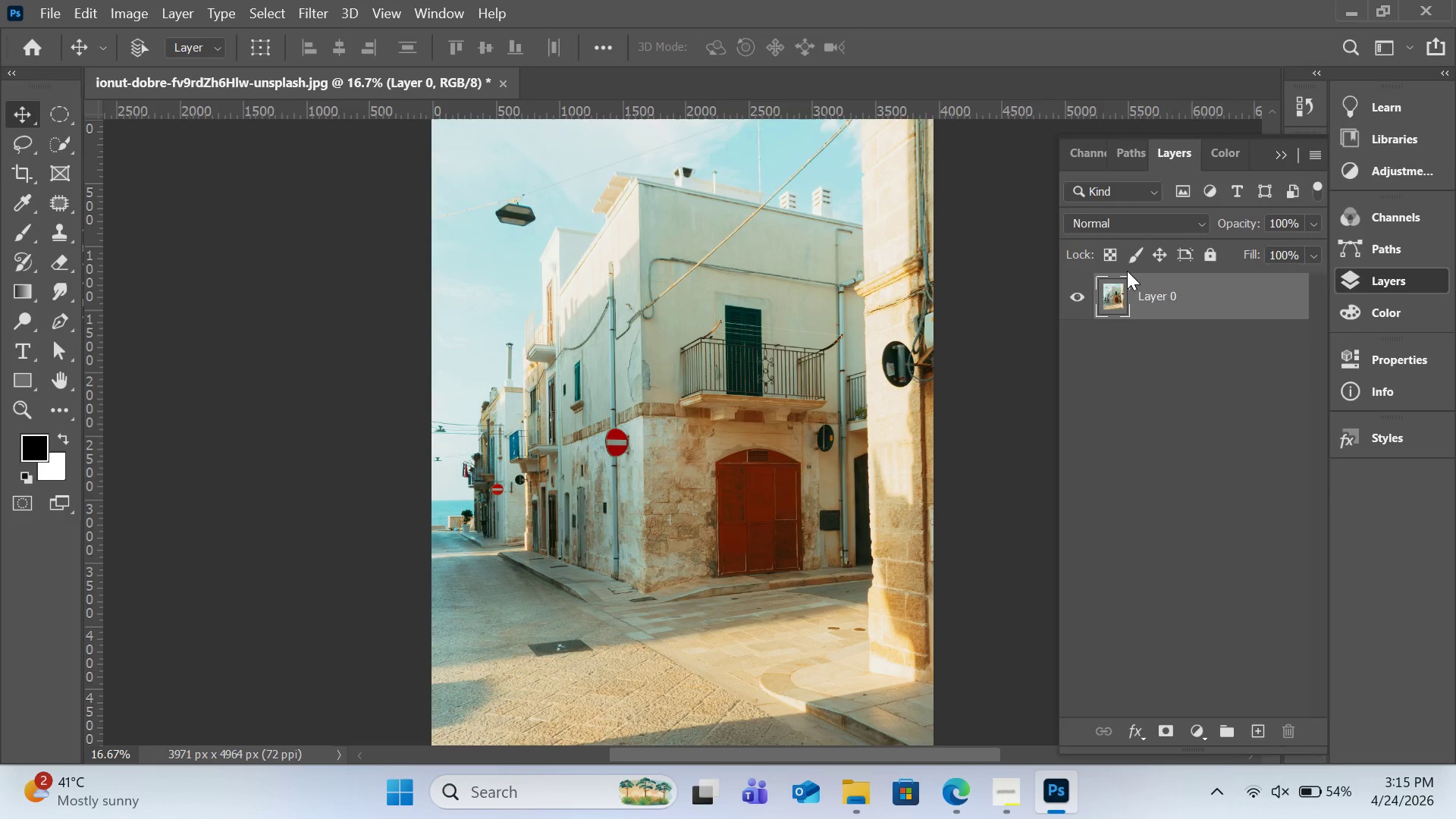 
key(Control+J)
 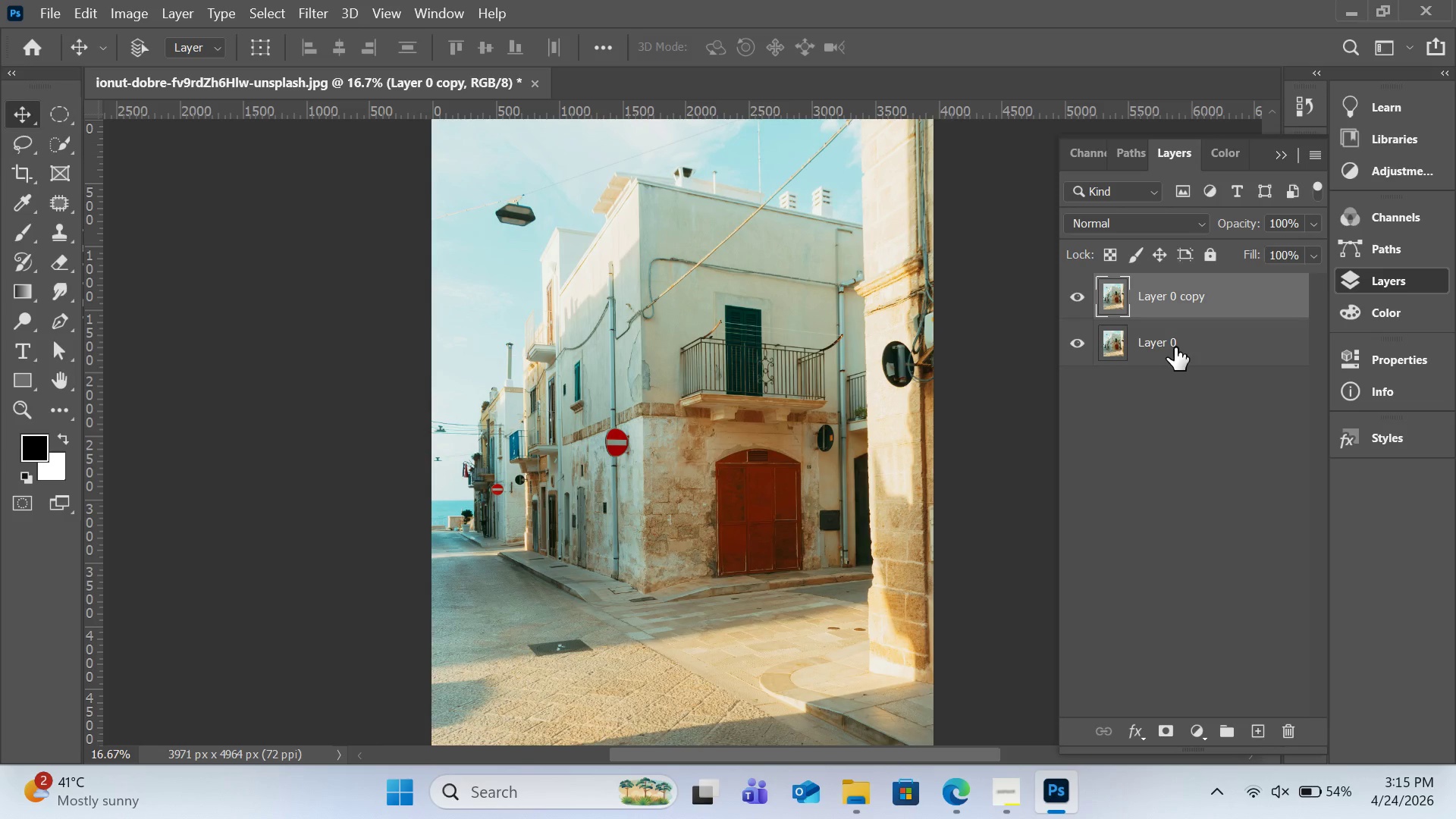 
double_click([1171, 345])
 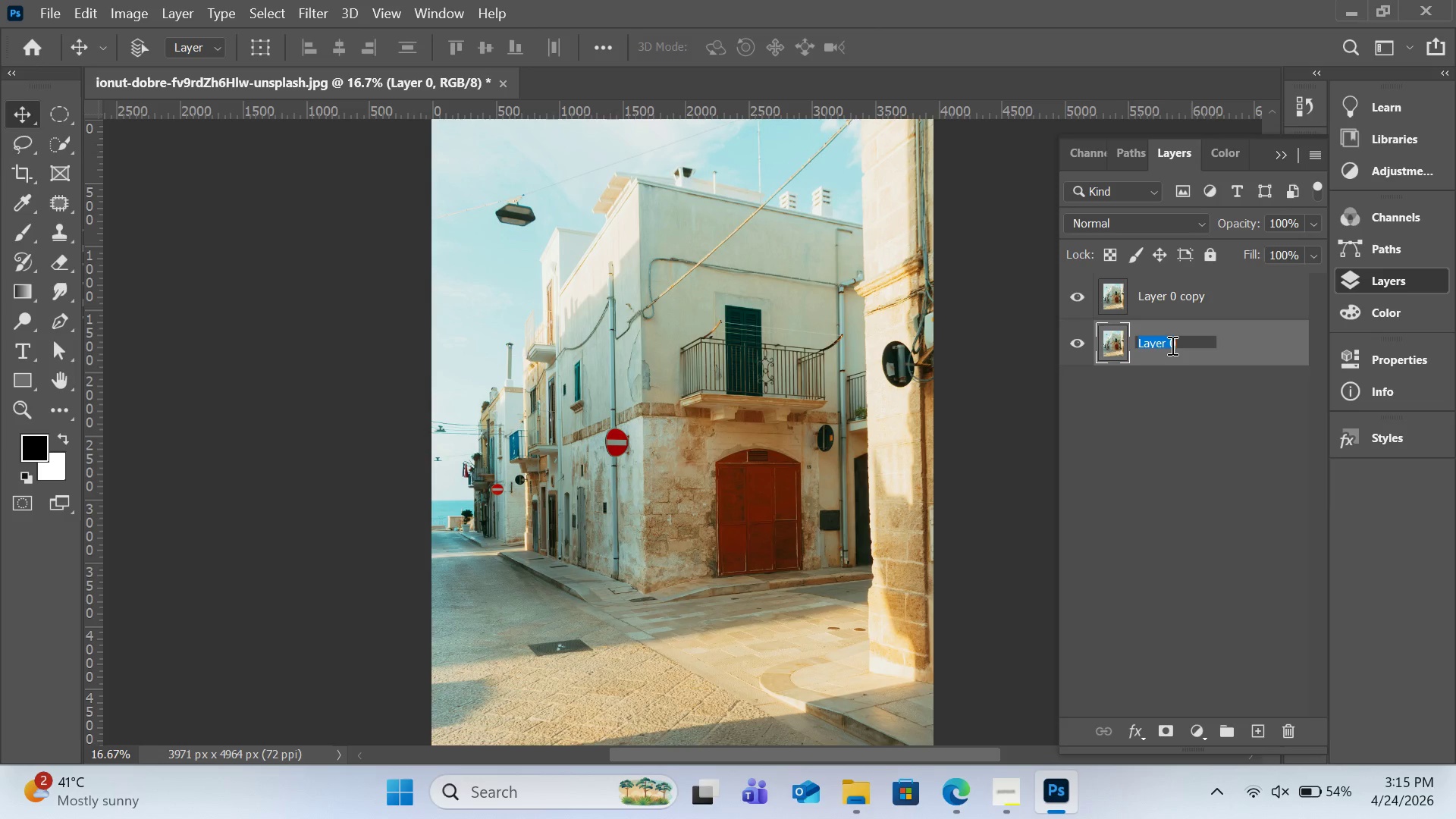 
type(orignol layer)
 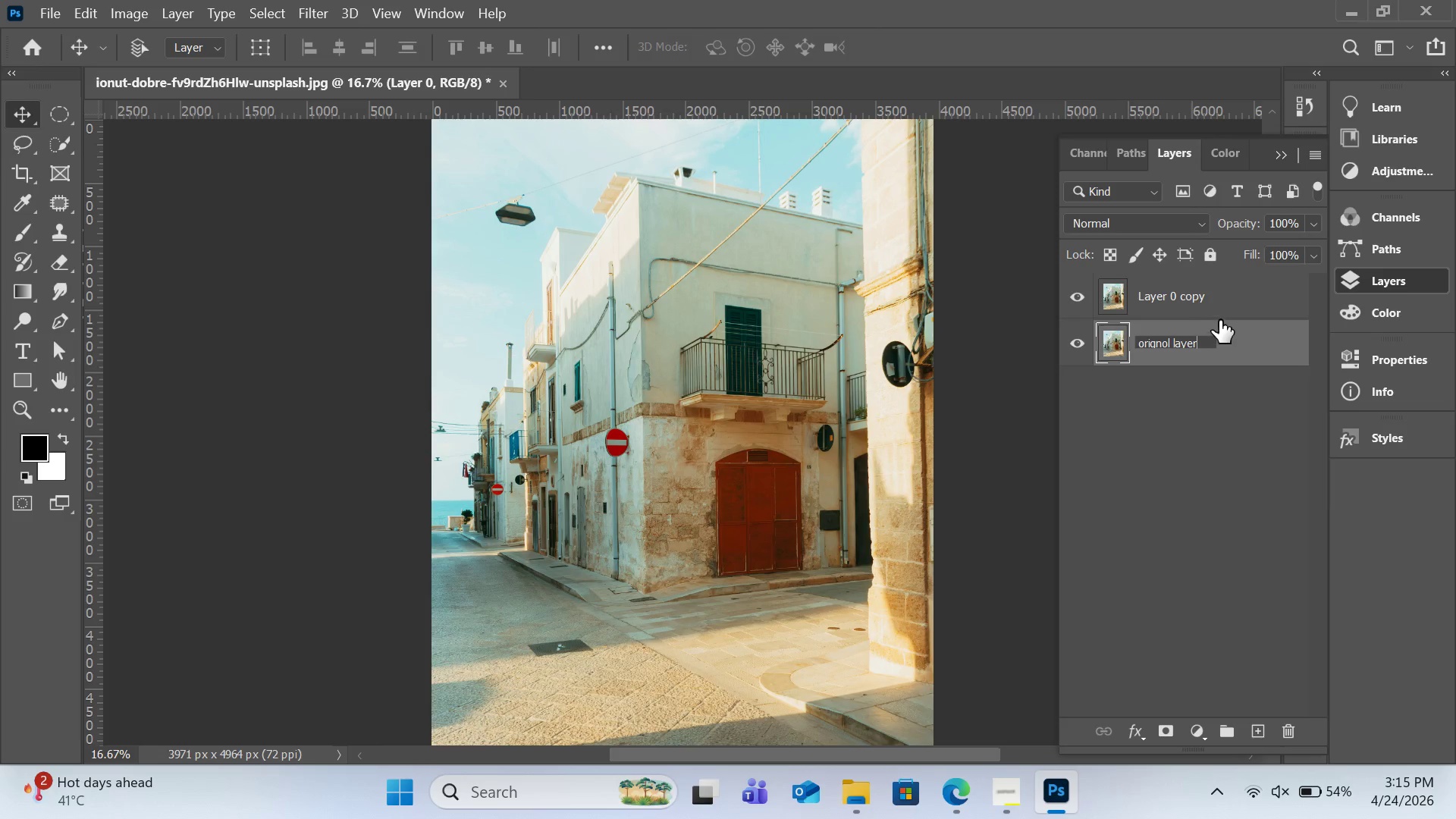 
double_click([1196, 300])
 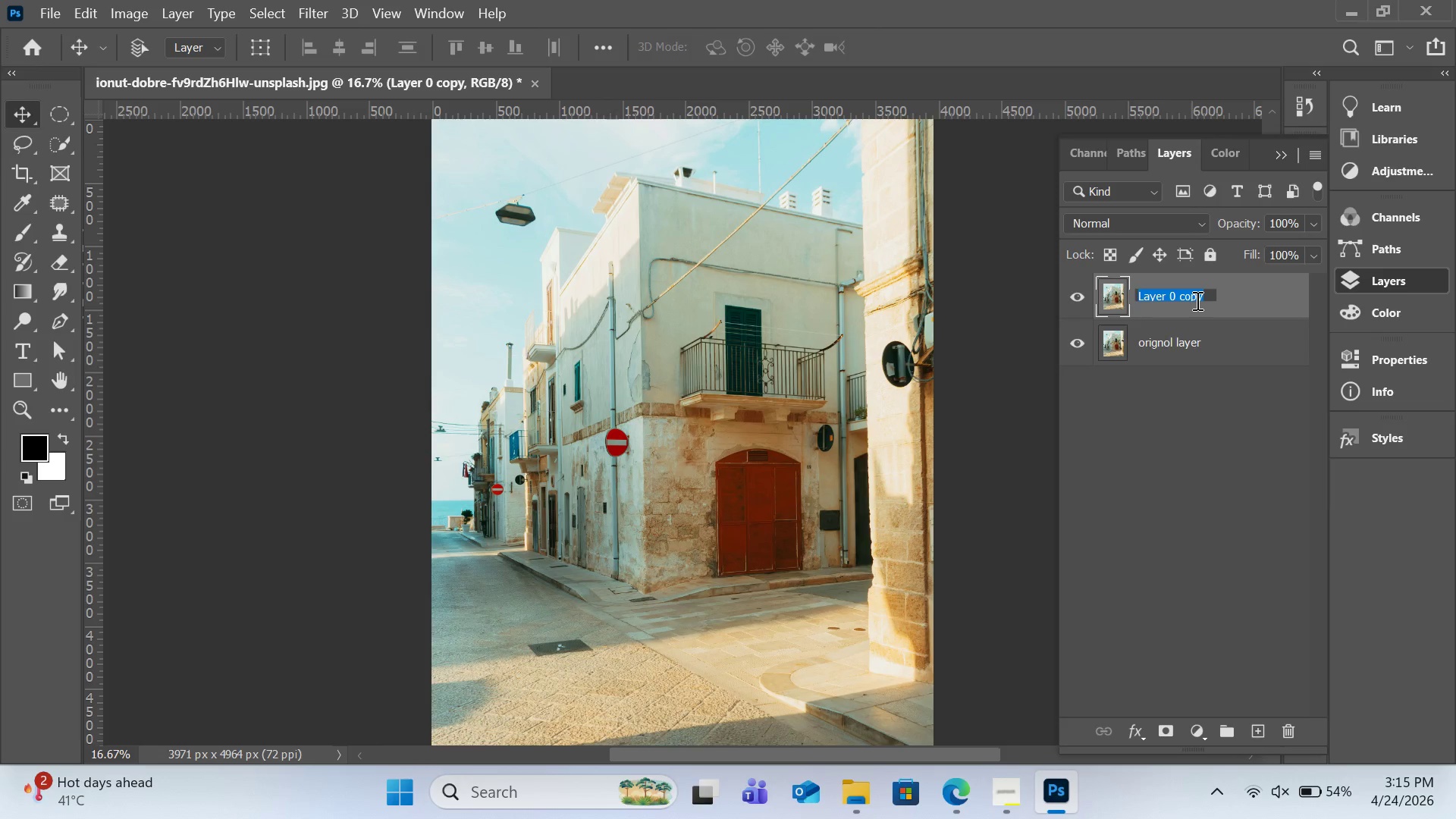 
type(wr)
key(Backspace)
type(orking layer)
 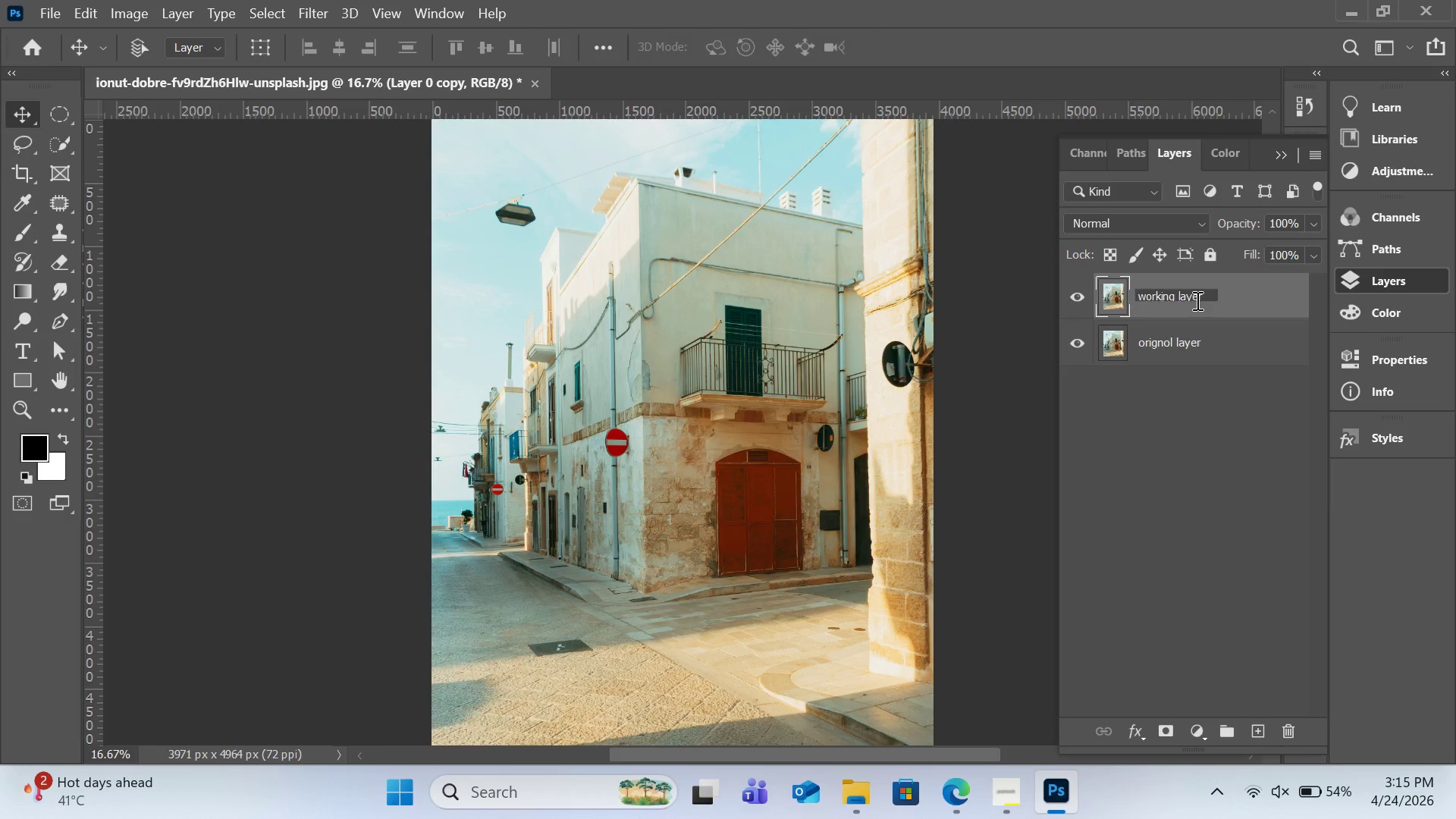 
key(Enter)
 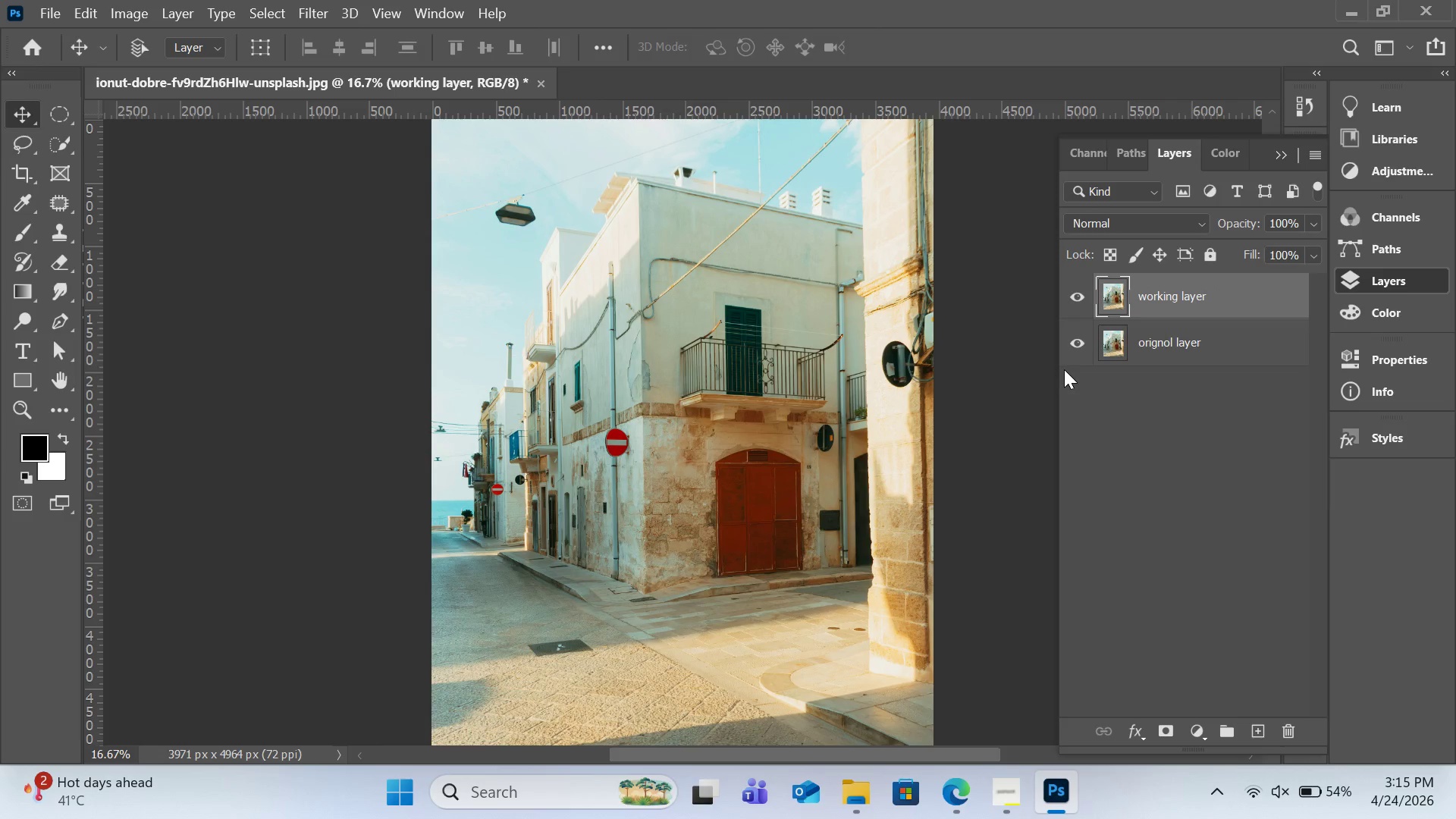 
key(Control+Equal)
 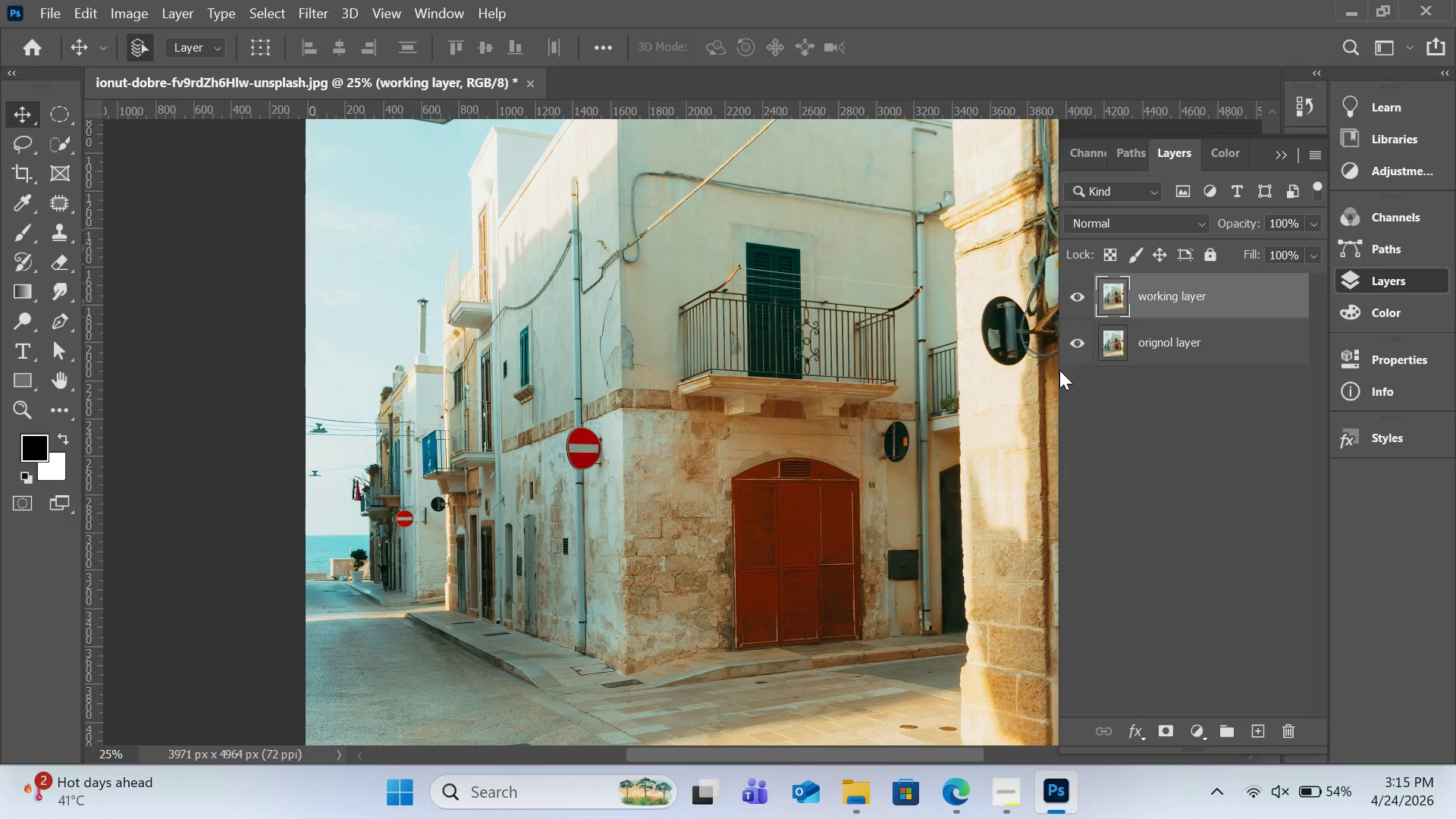 
key(Control+Equal)
 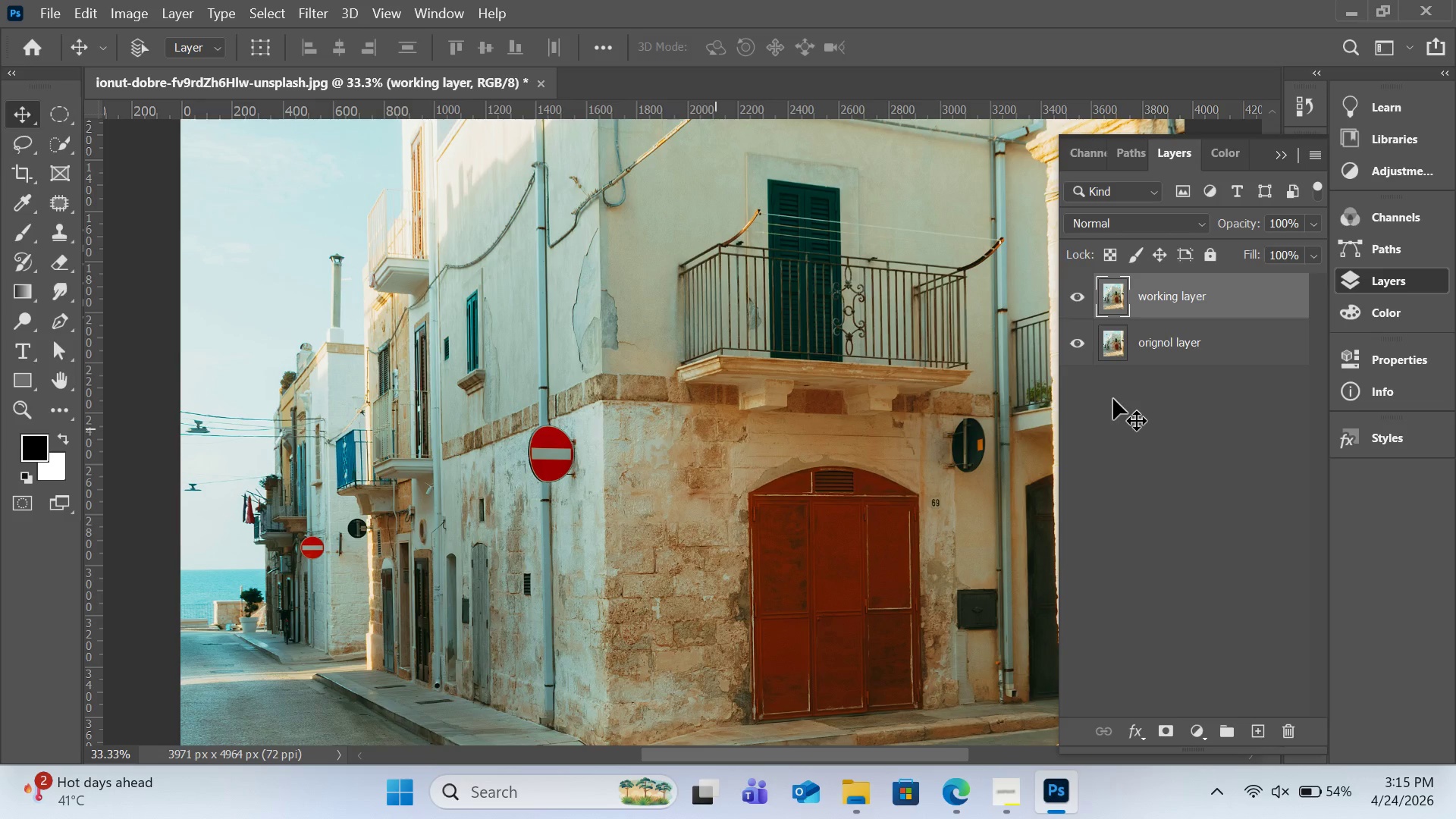 
wait(8.19)
 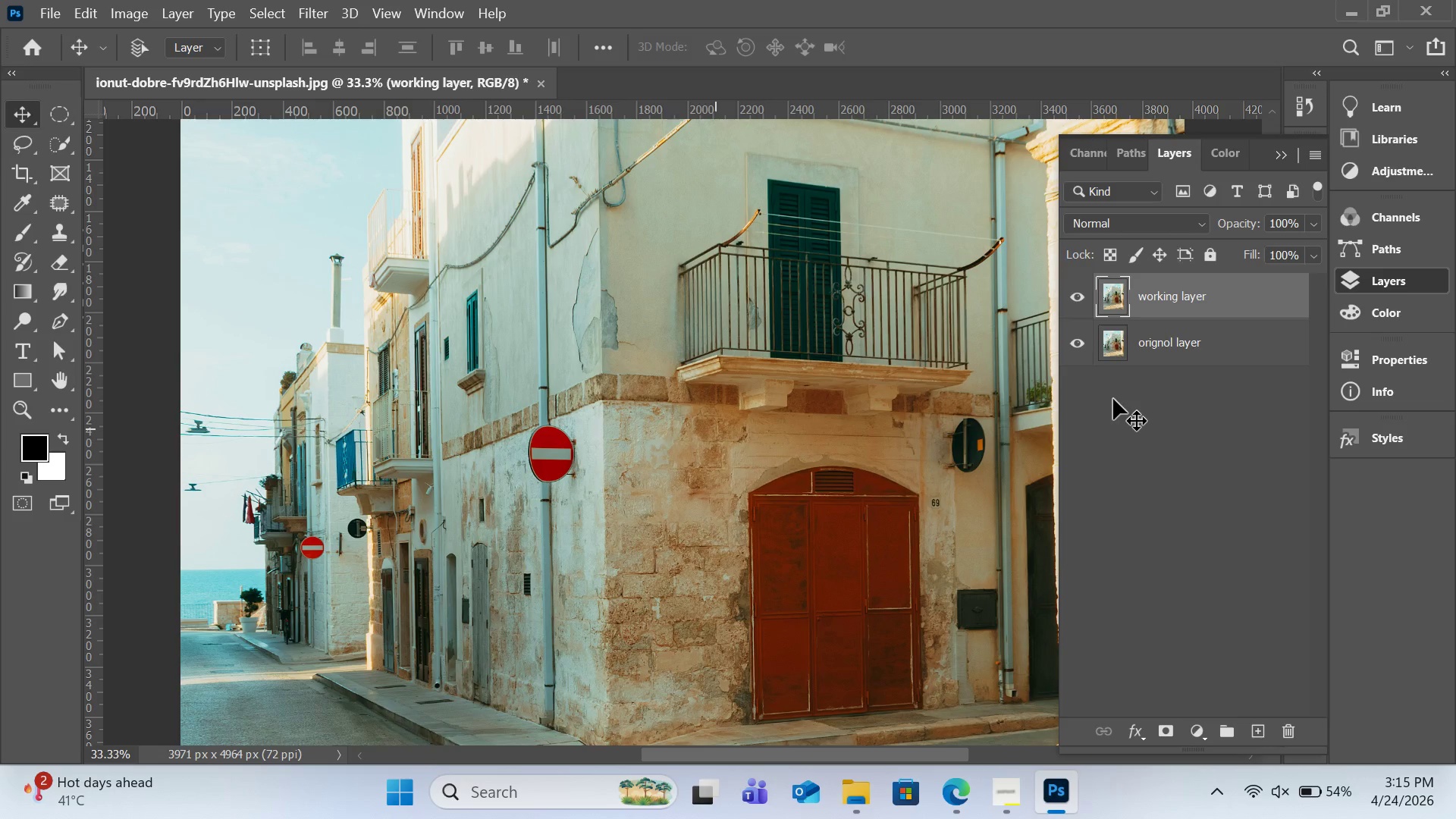 
scroll: coordinate [679, 444], scroll_direction: up, amount: 3.0
 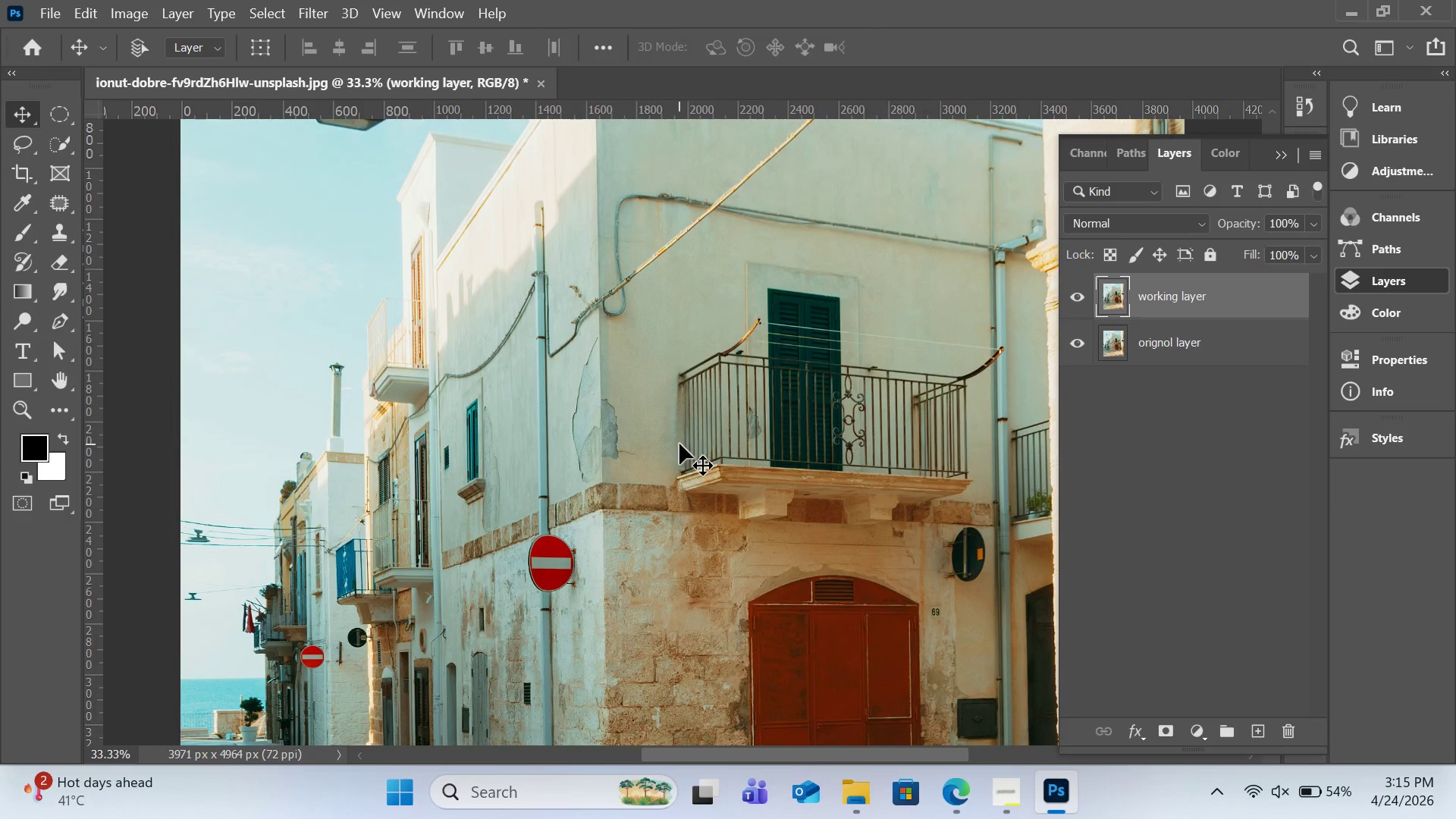 
scroll: coordinate [679, 444], scroll_direction: down, amount: 9.0
 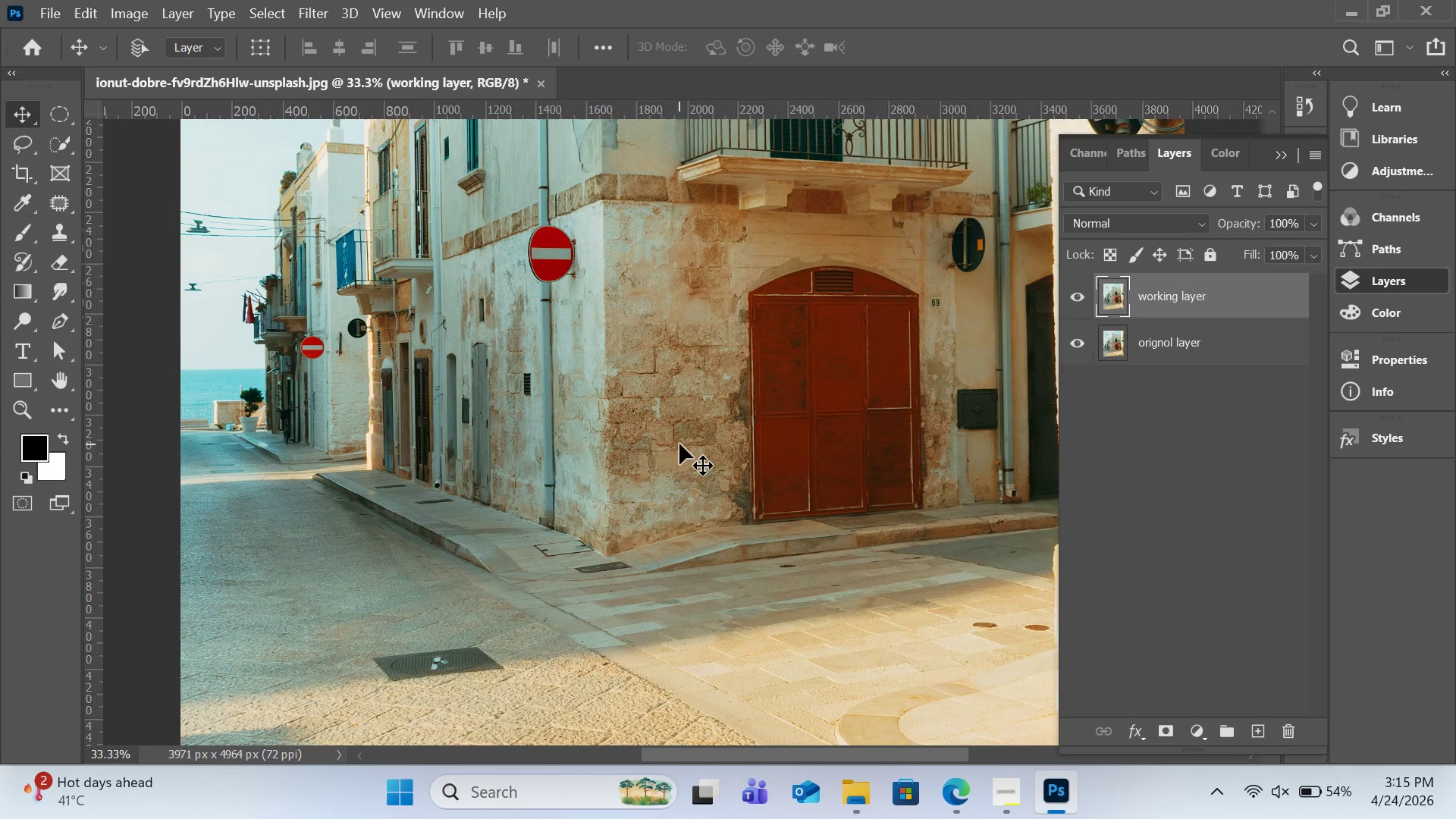 
wait(6.81)
 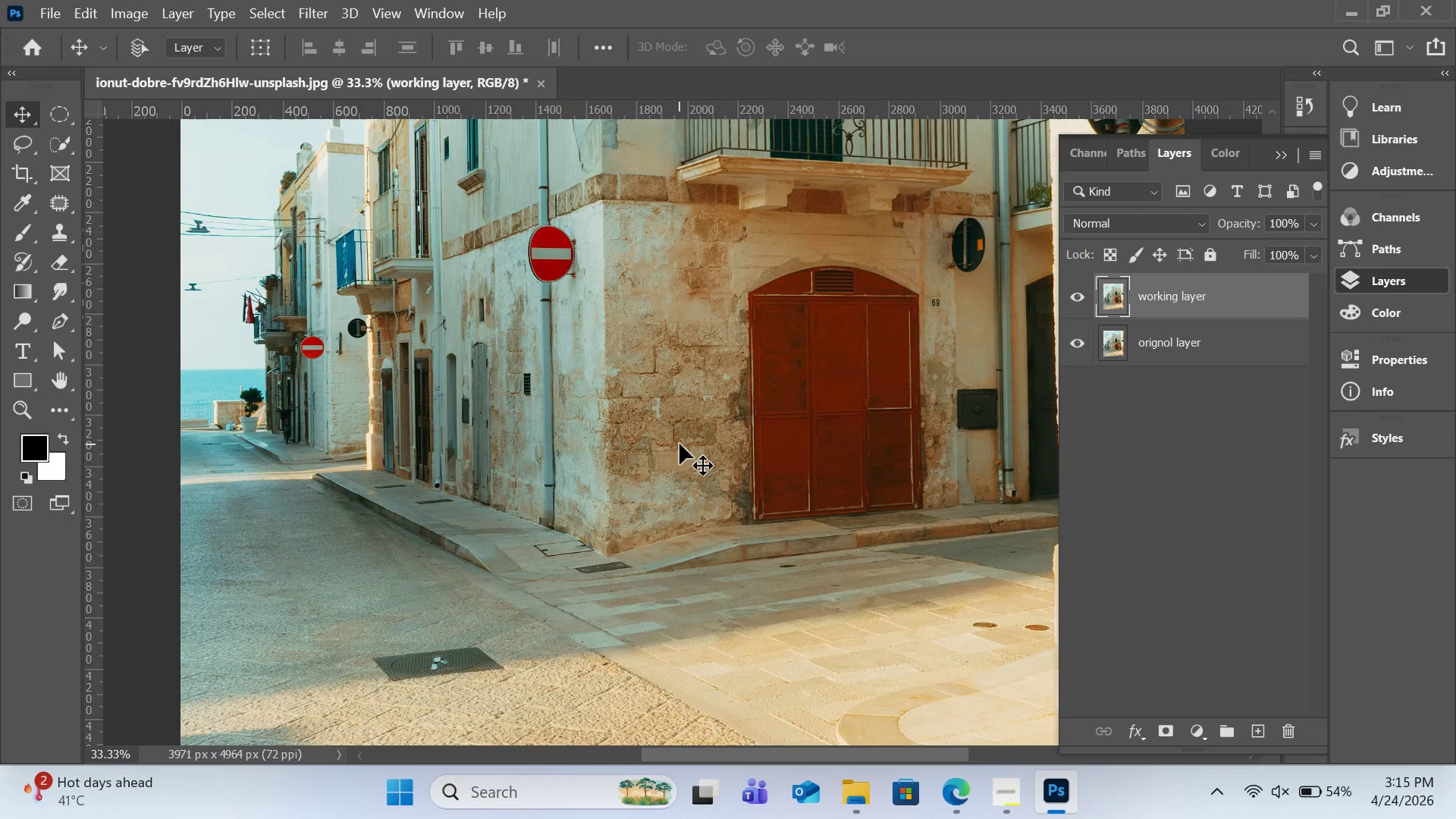 
key(H)
 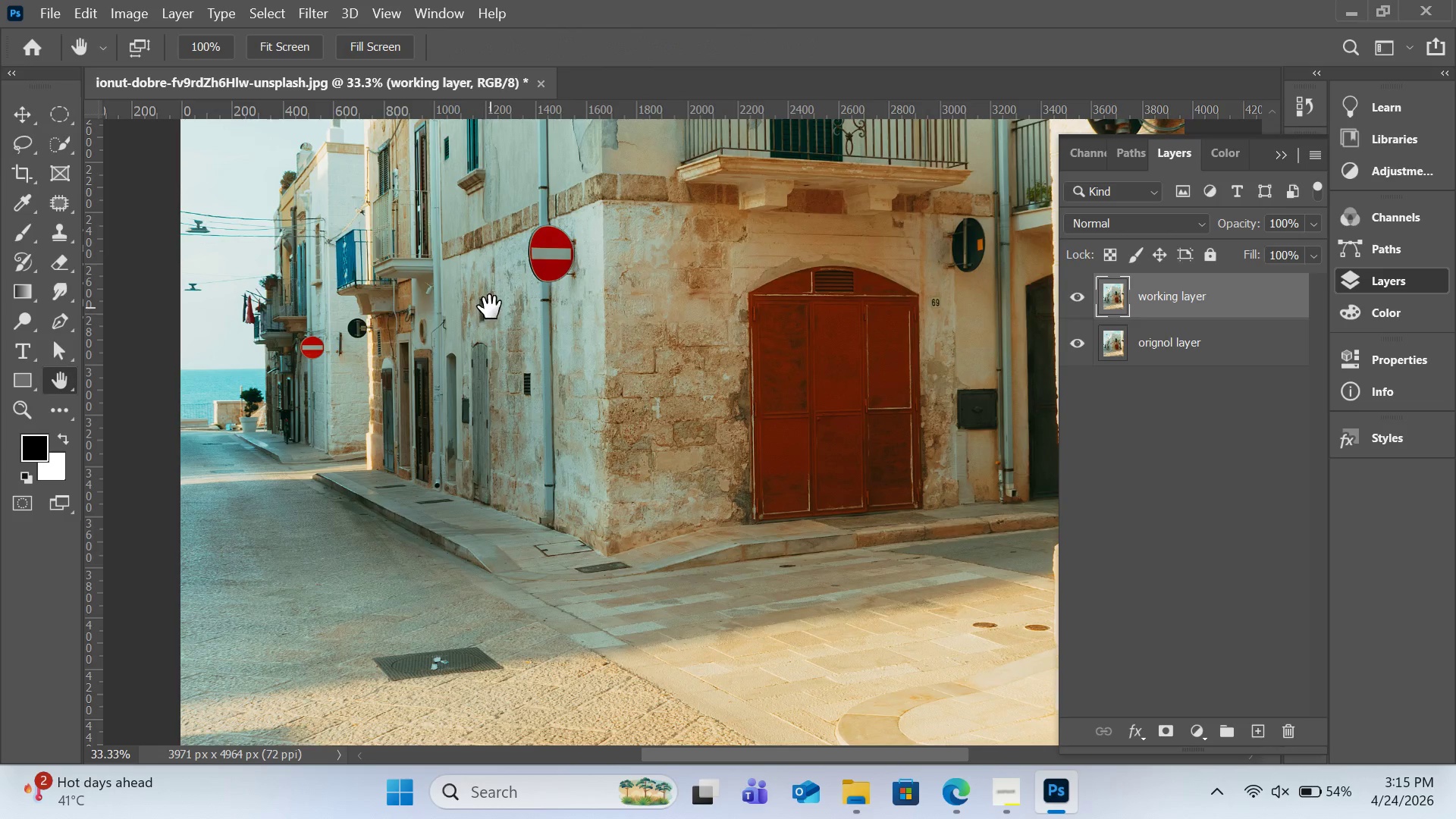 
left_click_drag(start_coordinate=[490, 307], to_coordinate=[649, 514])
 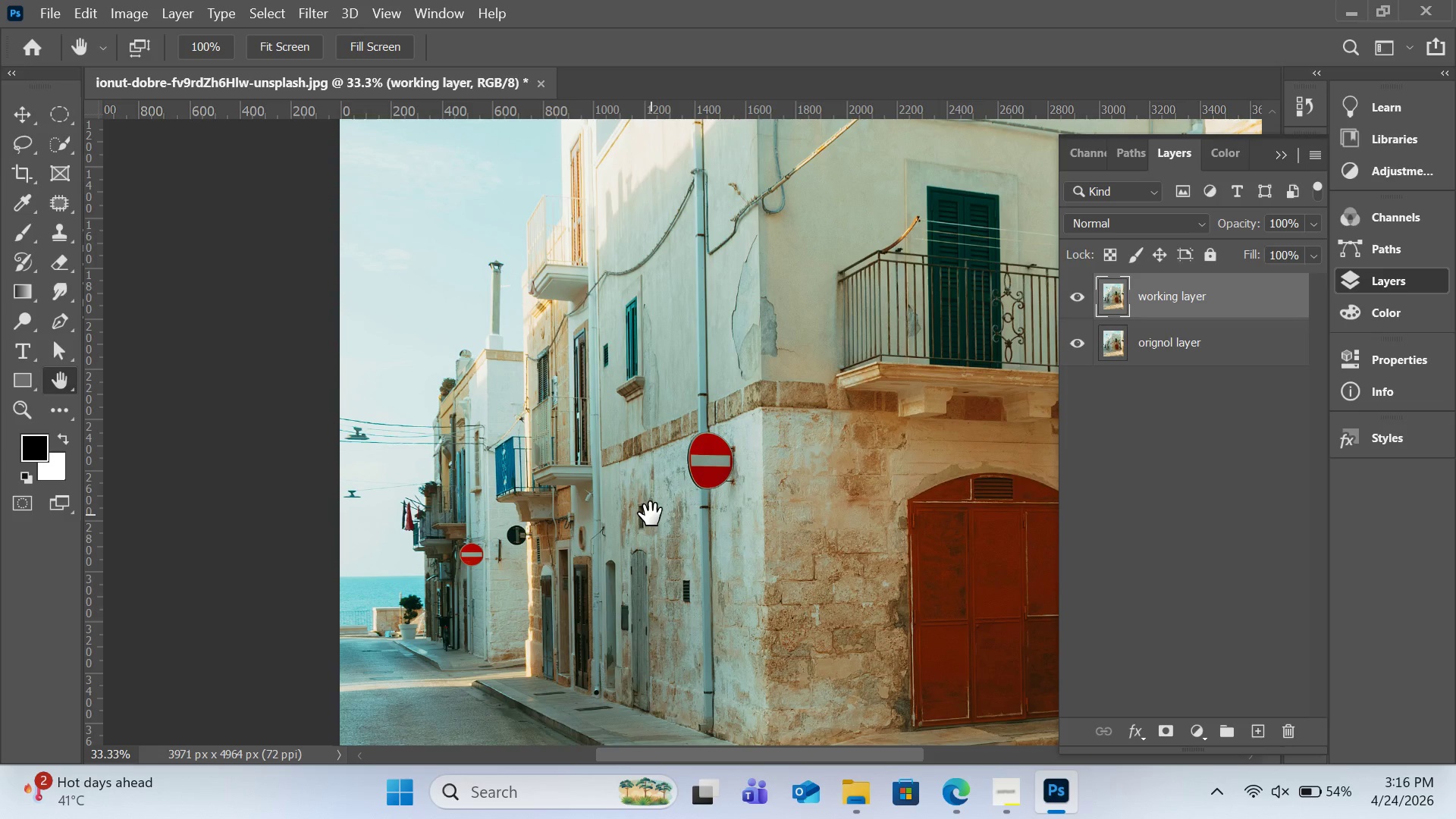 
wait(30.7)
 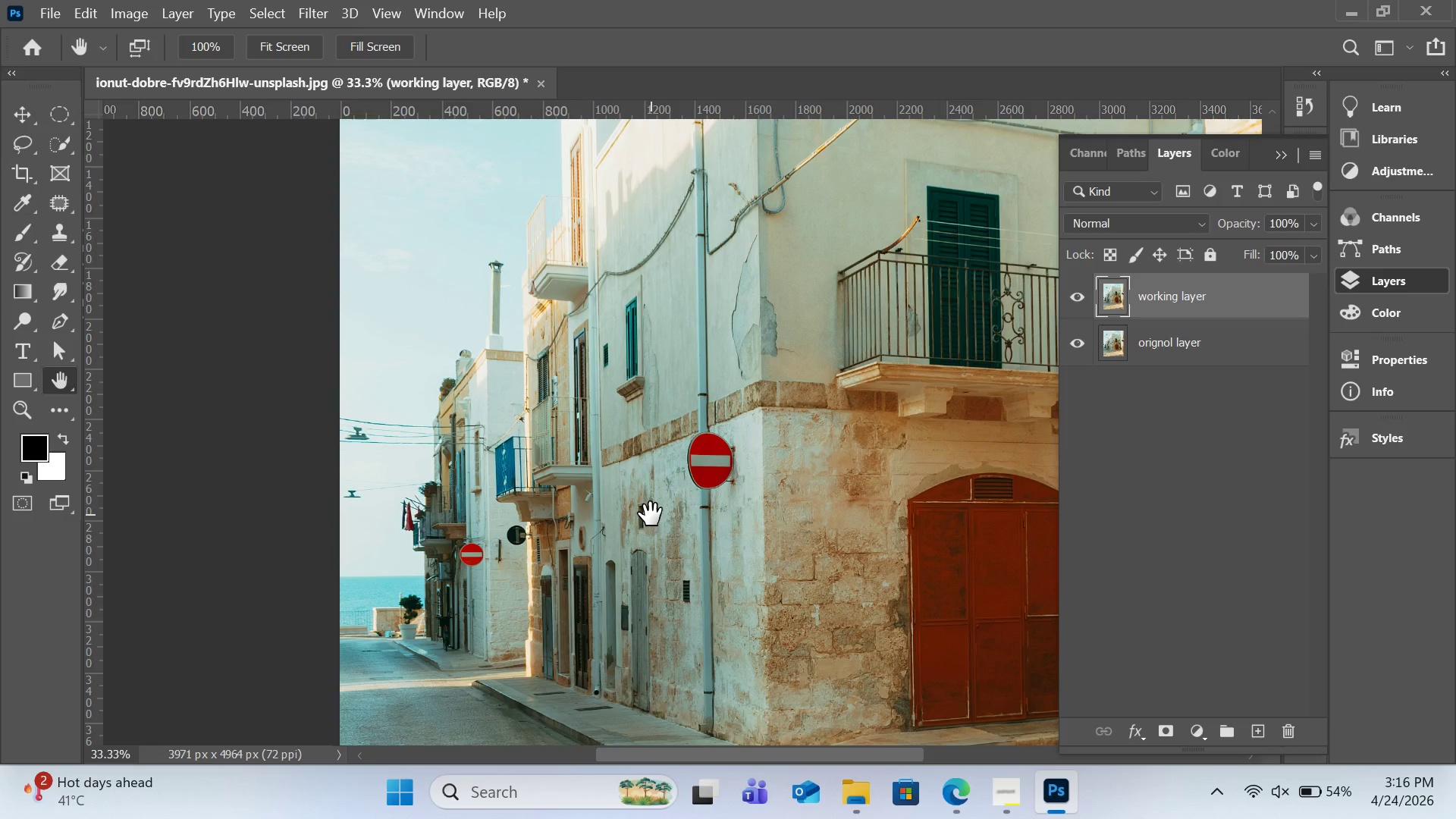 
left_click([1264, 732])
 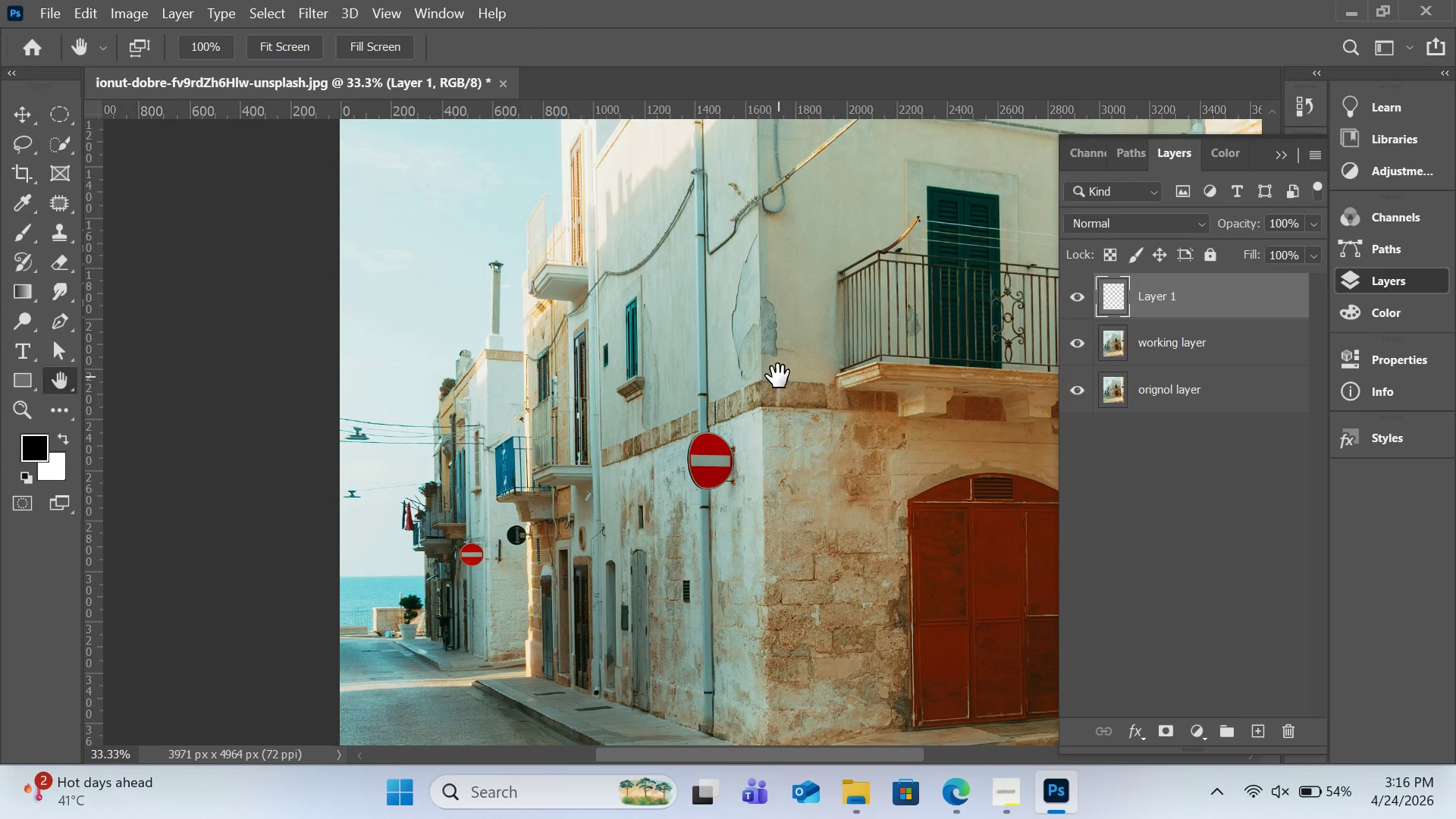 
scroll: coordinate [778, 376], scroll_direction: up, amount: 2.0
 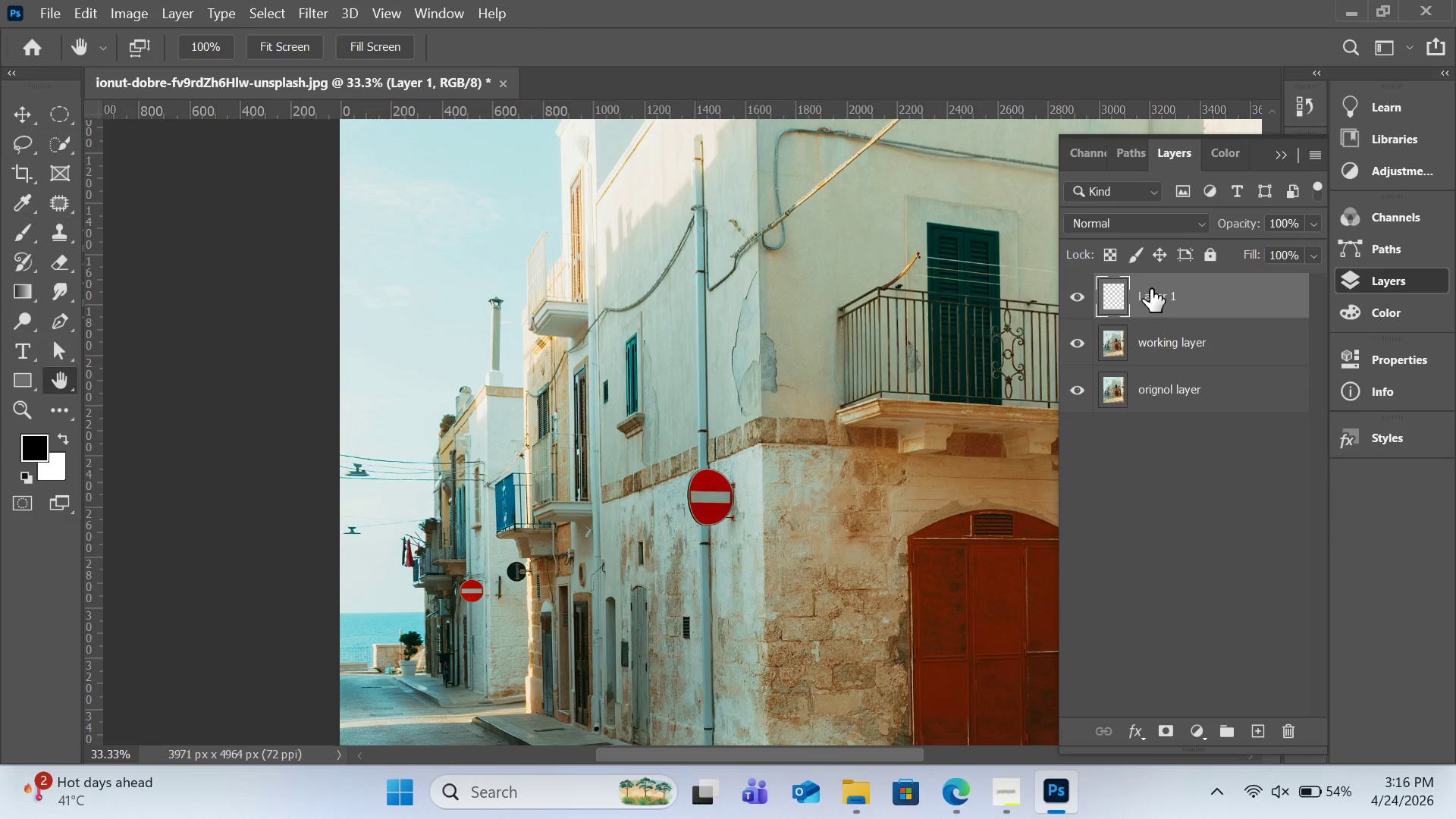 
double_click([1155, 293])
 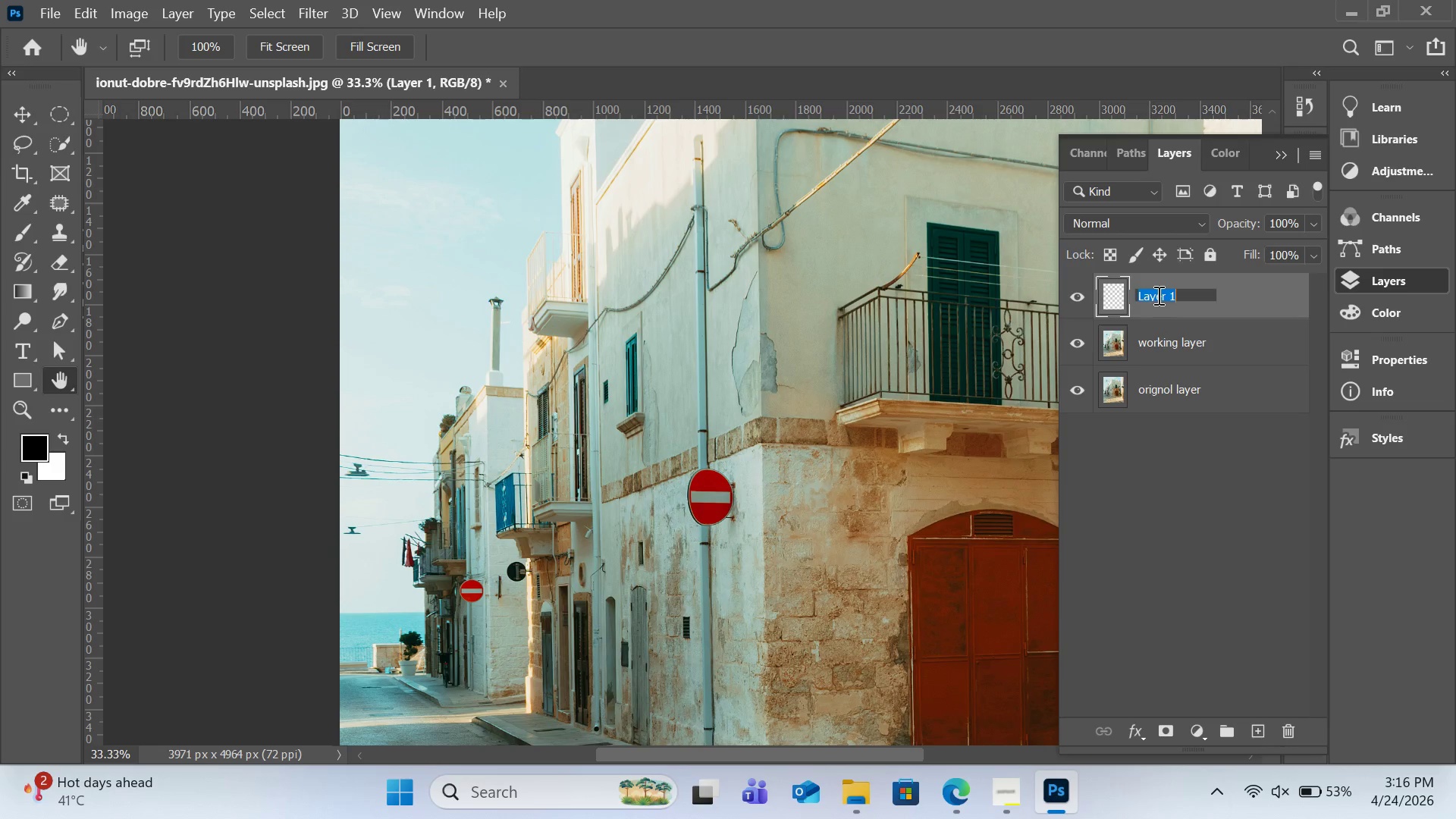 
type(paint fix)
 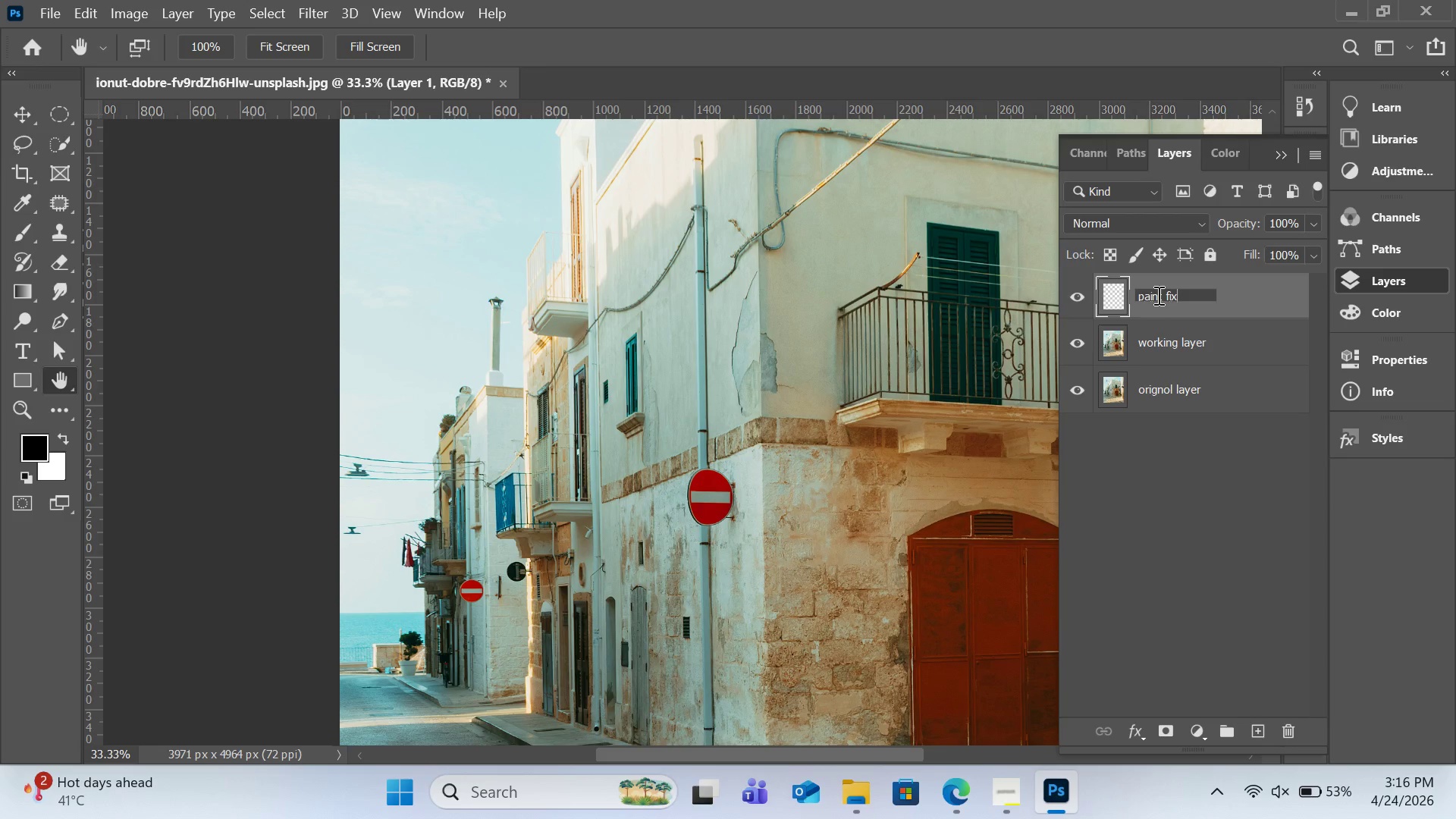 
wait(11.84)
 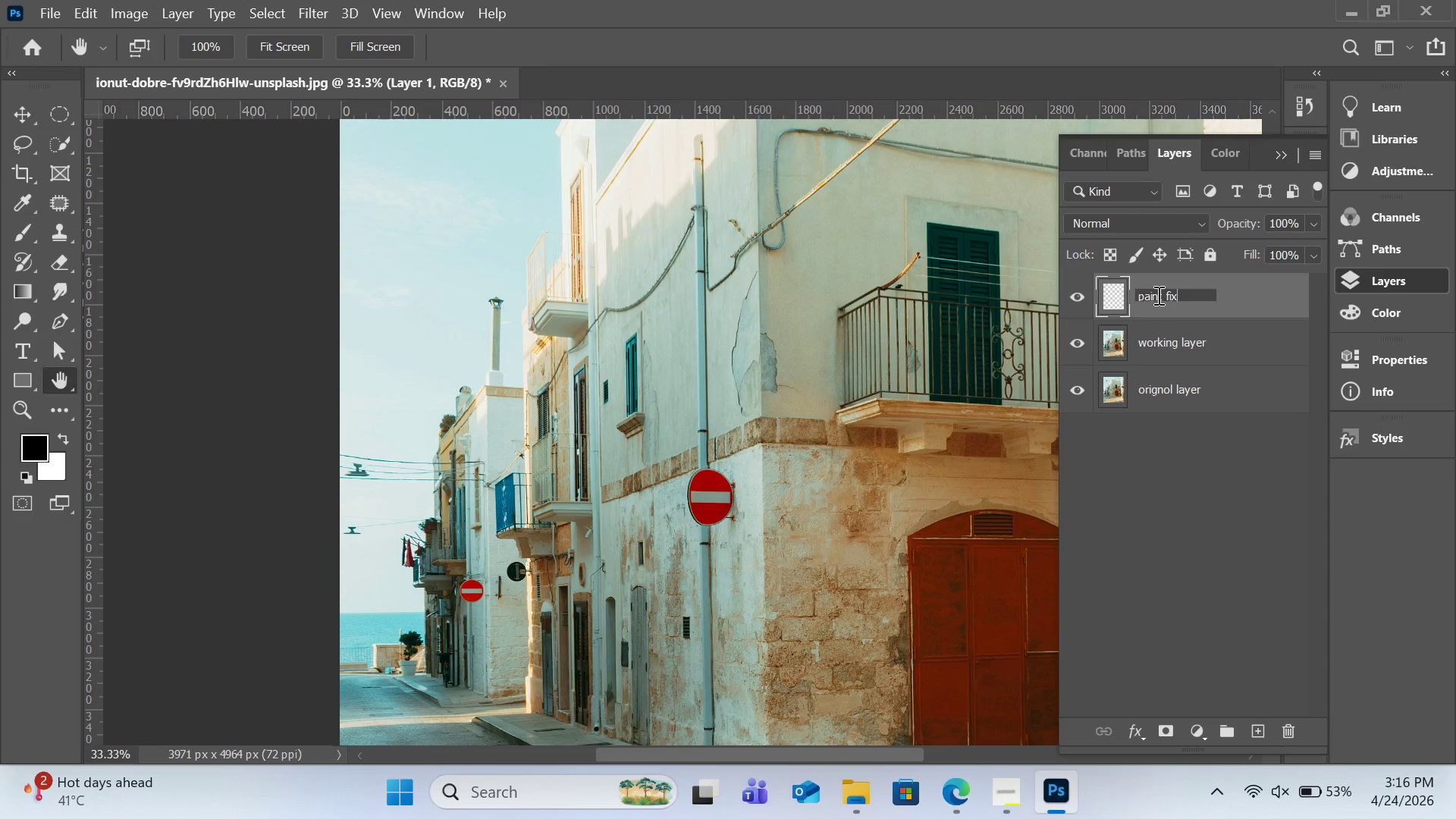 
key(Enter)
 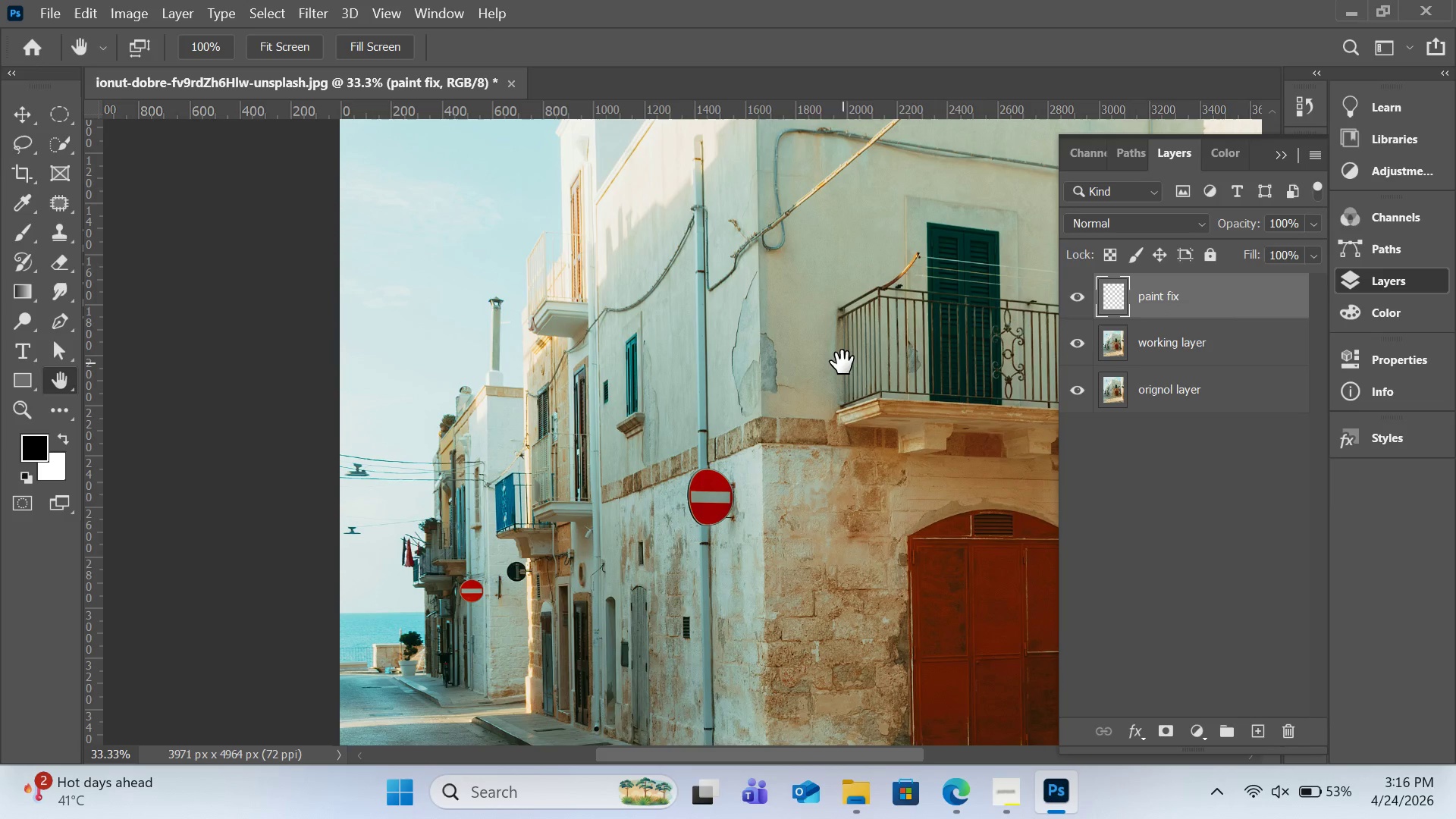 
key(Control+Equal)
 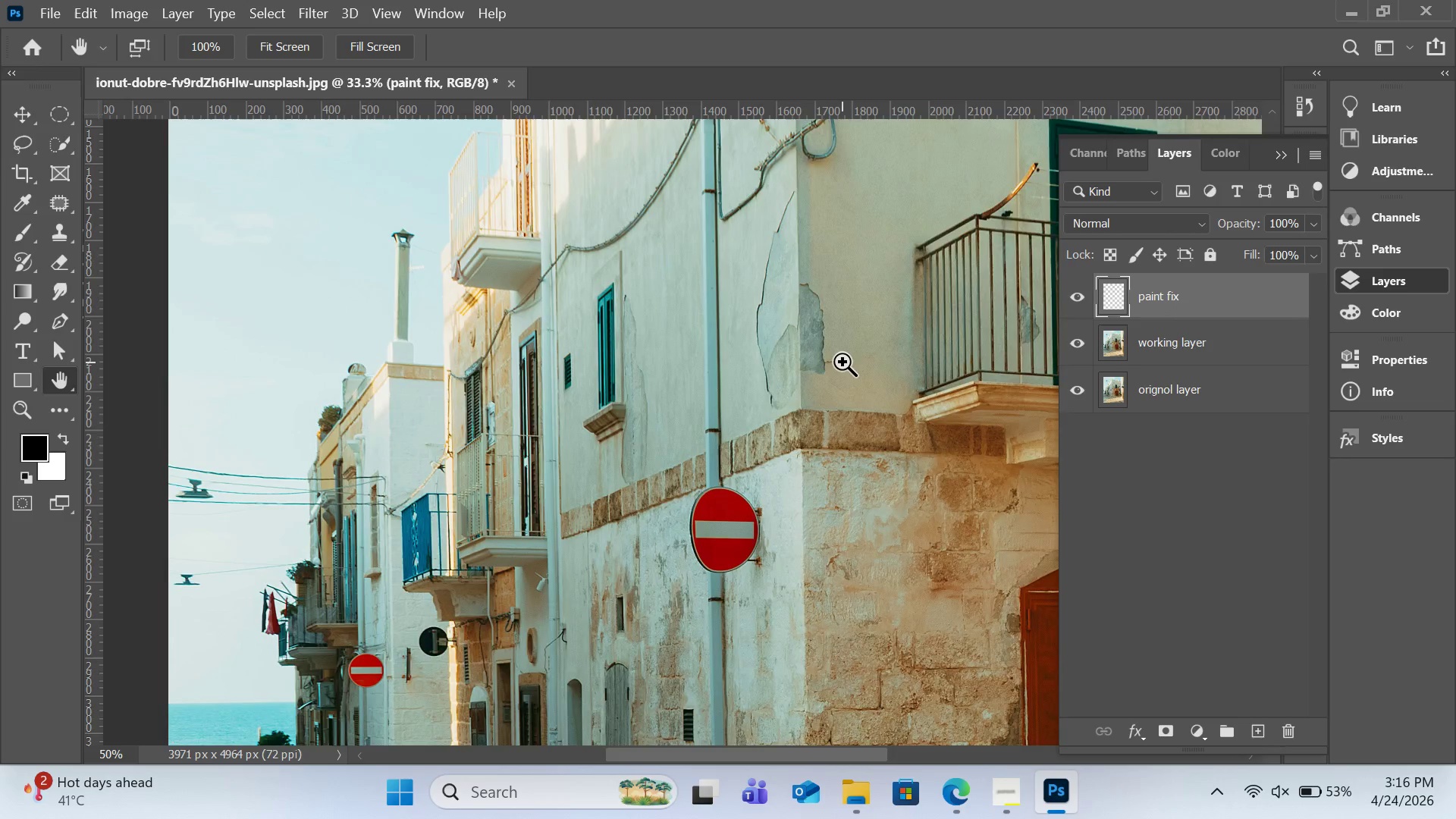 
key(Control+Equal)
 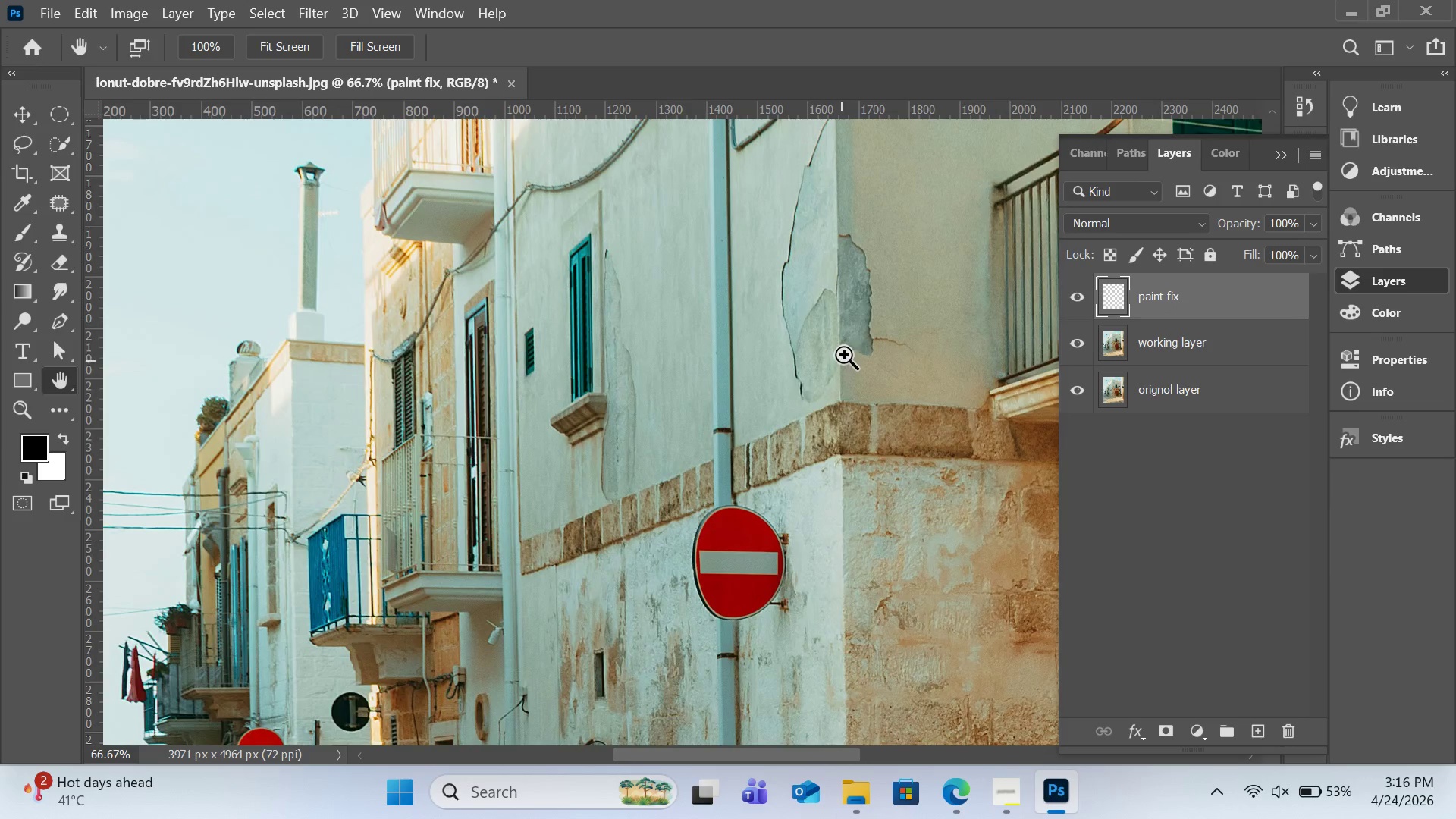 
key(Control+Equal)
 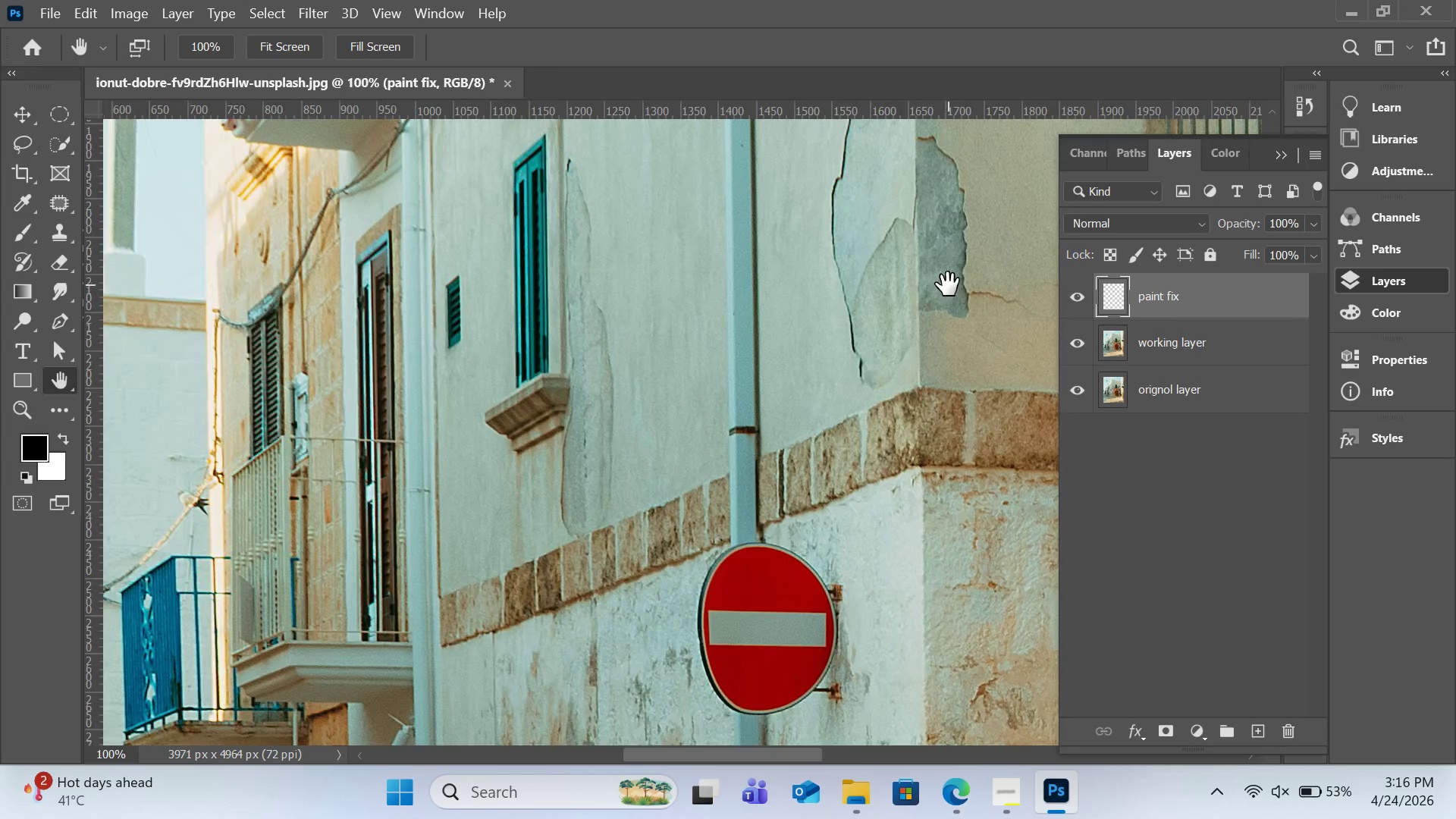 
left_click_drag(start_coordinate=[948, 284], to_coordinate=[824, 448])
 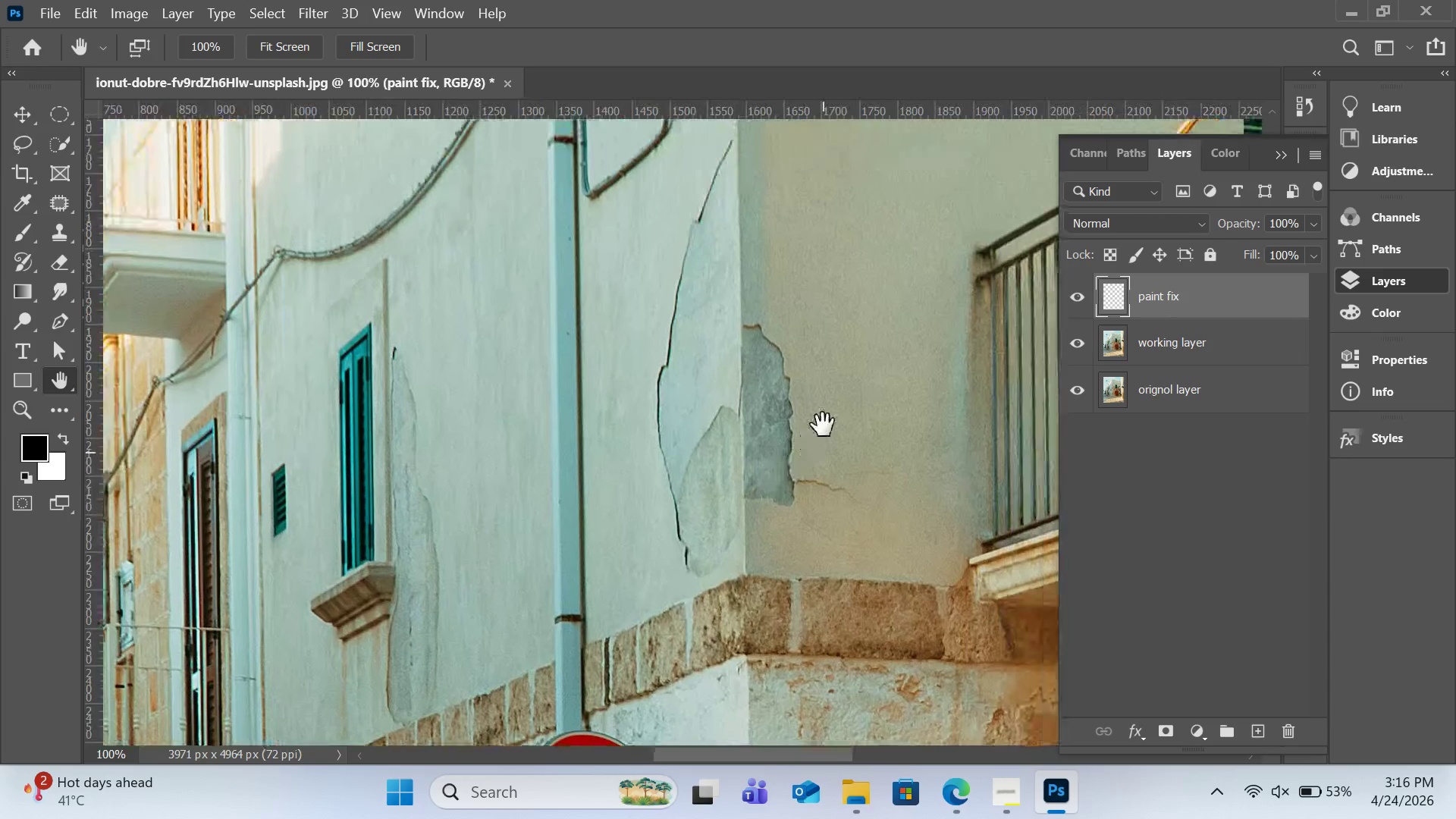 
hold_key(key=ControlRight, duration=0.8)
left_click_drag(start_coordinate=[815, 390], to_coordinate=[830, 408])
 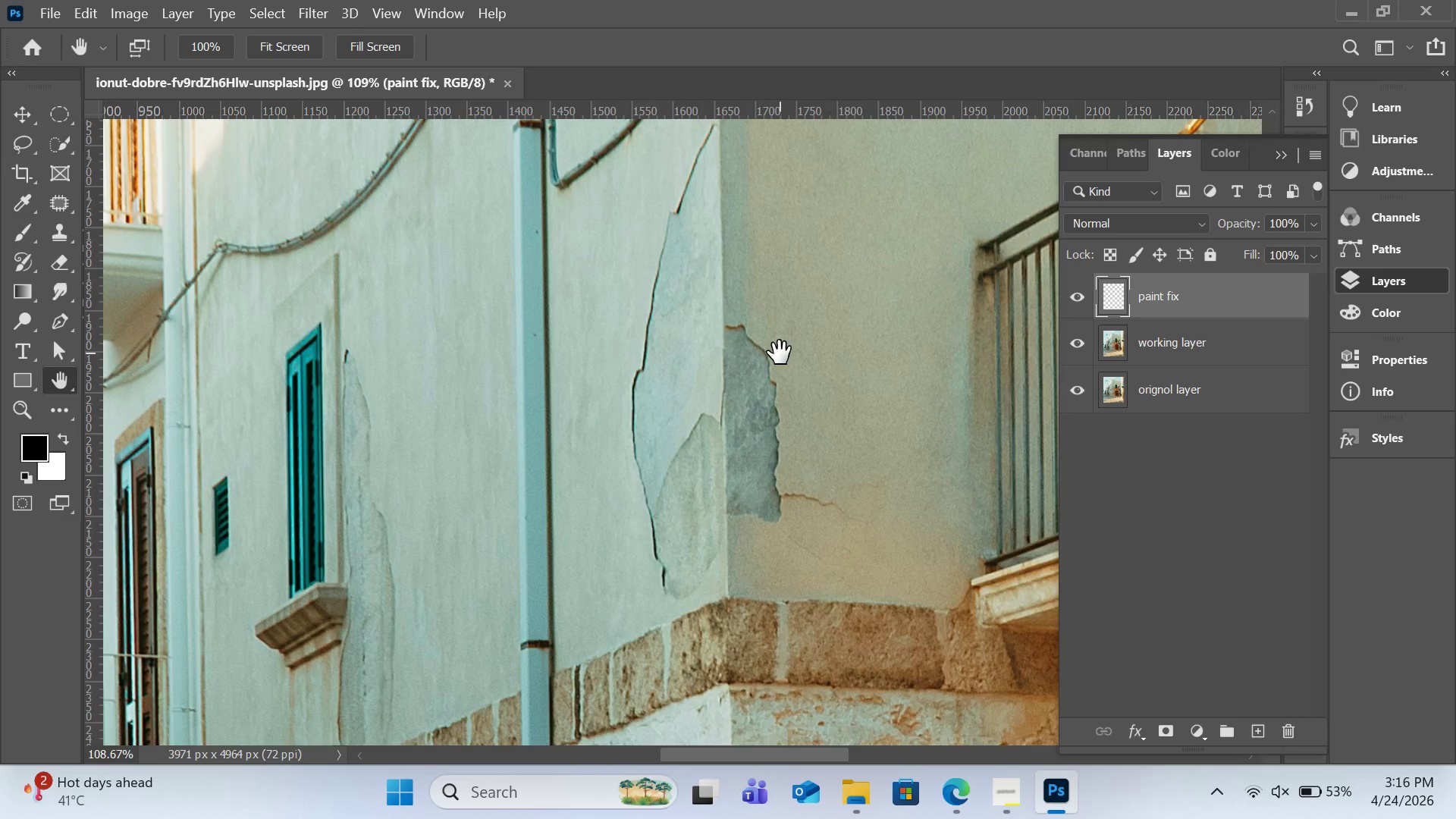 
left_click_drag(start_coordinate=[778, 342], to_coordinate=[828, 435])
 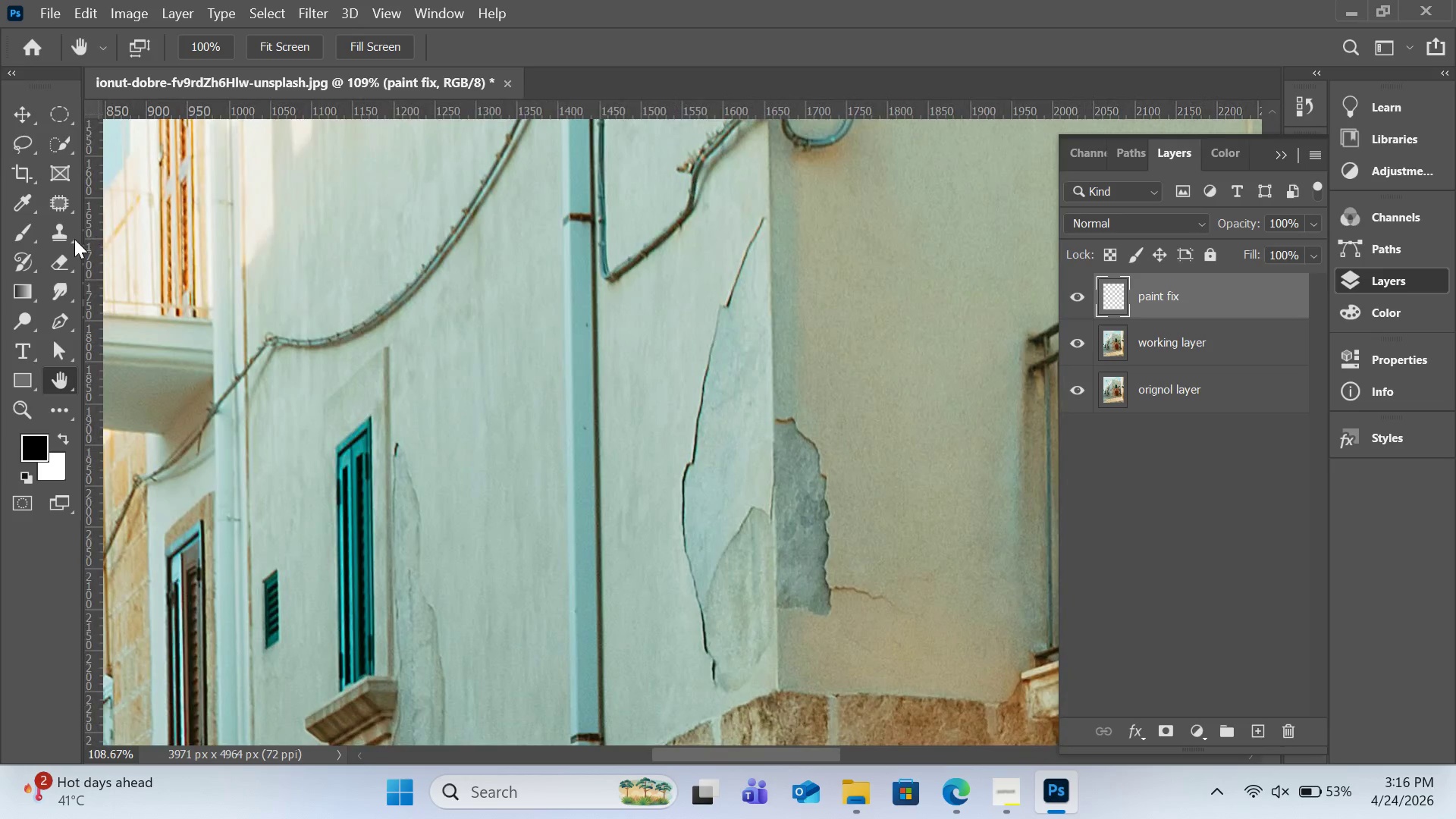 
left_click([56, 237])
 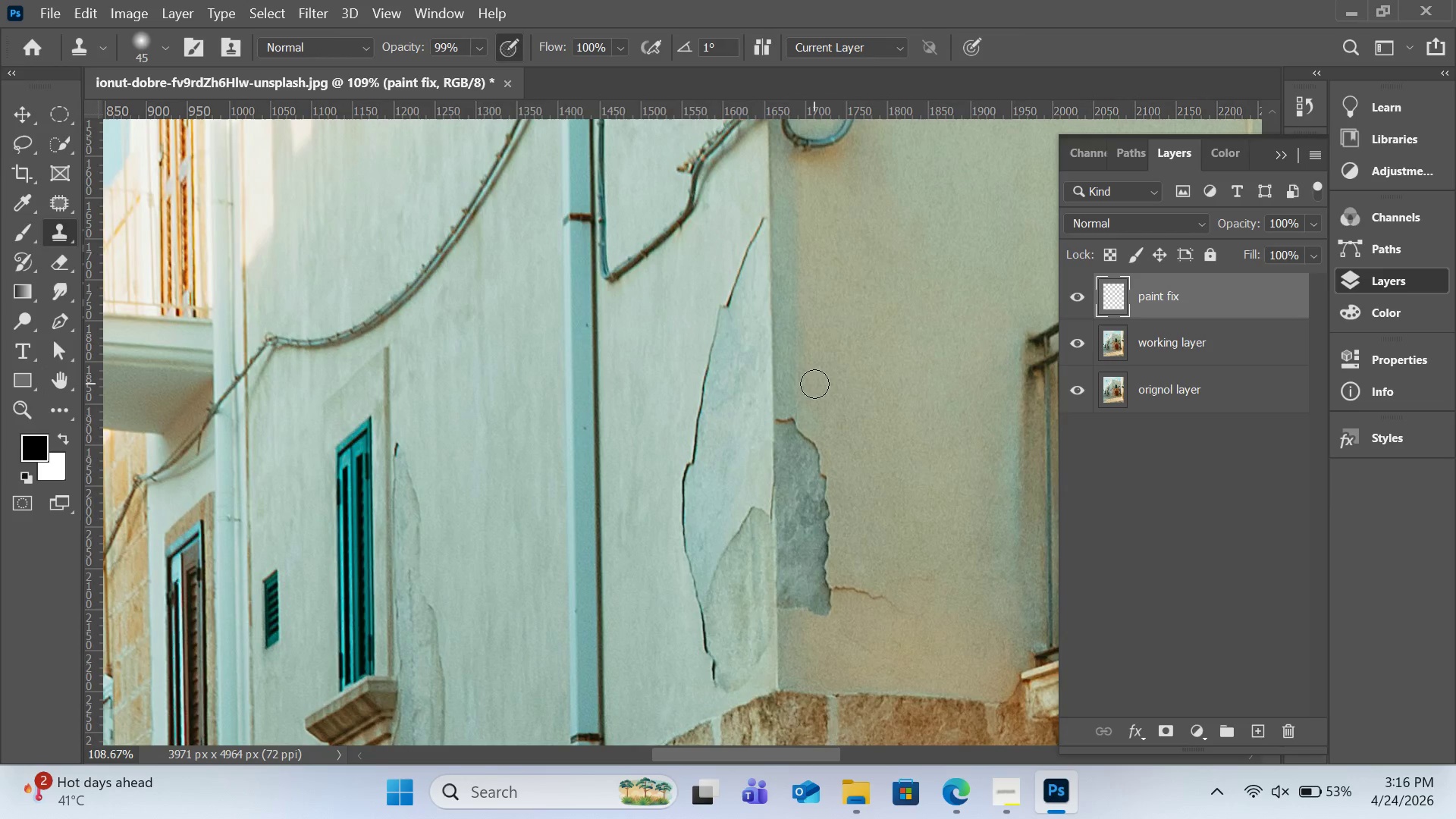 
key(BracketRight)
 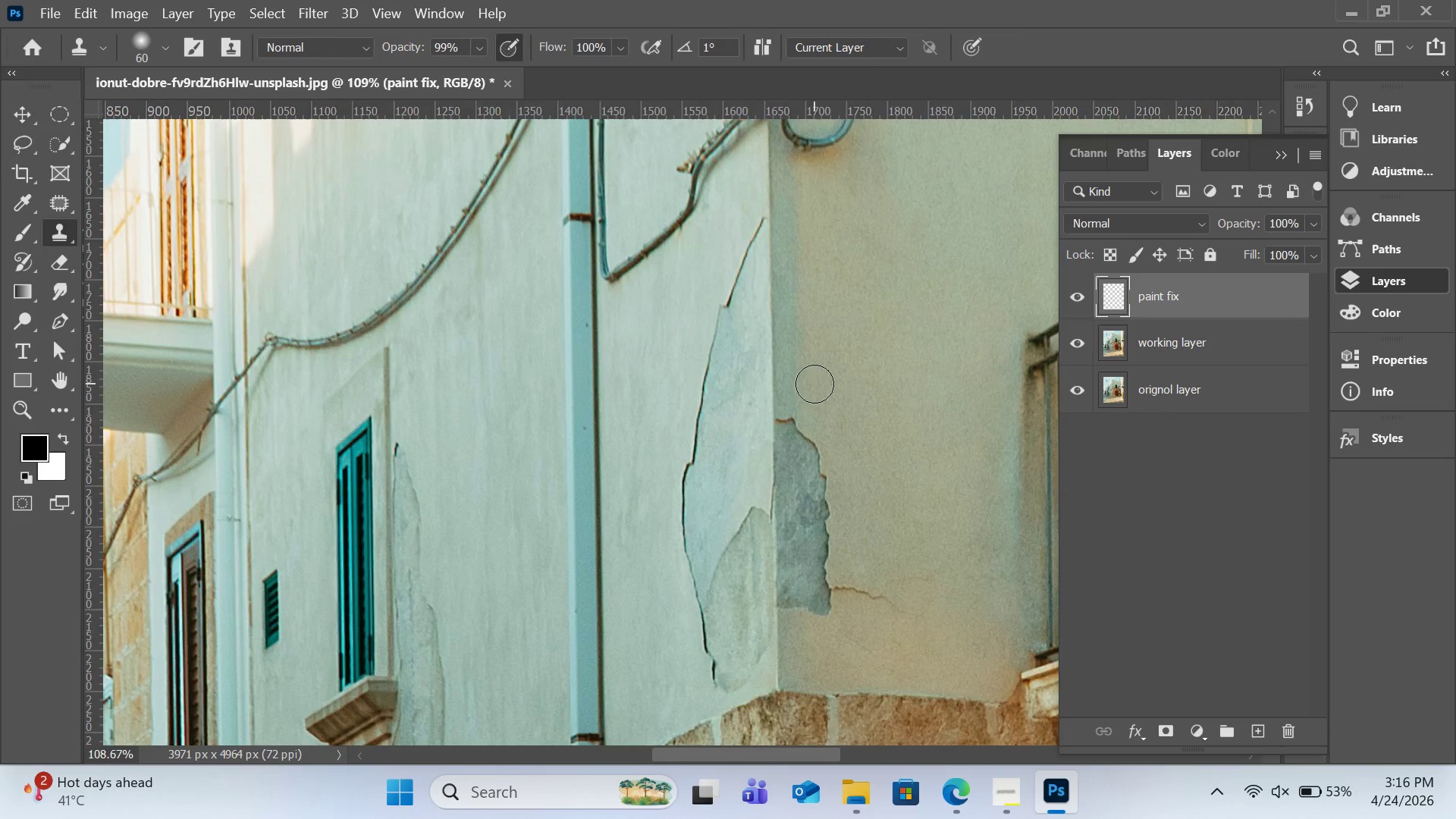 
key(BracketRight)
 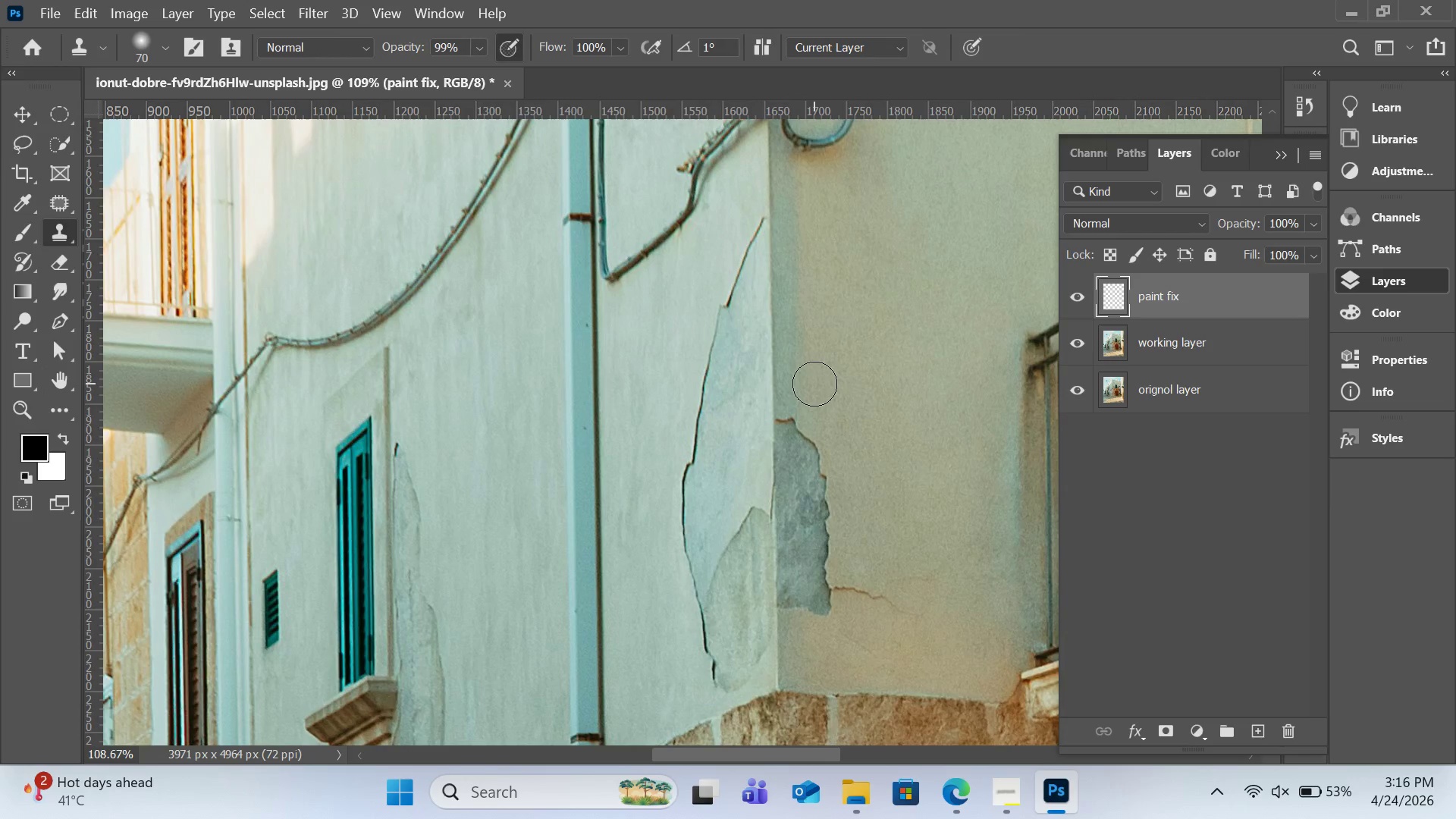 
key(BracketRight)
 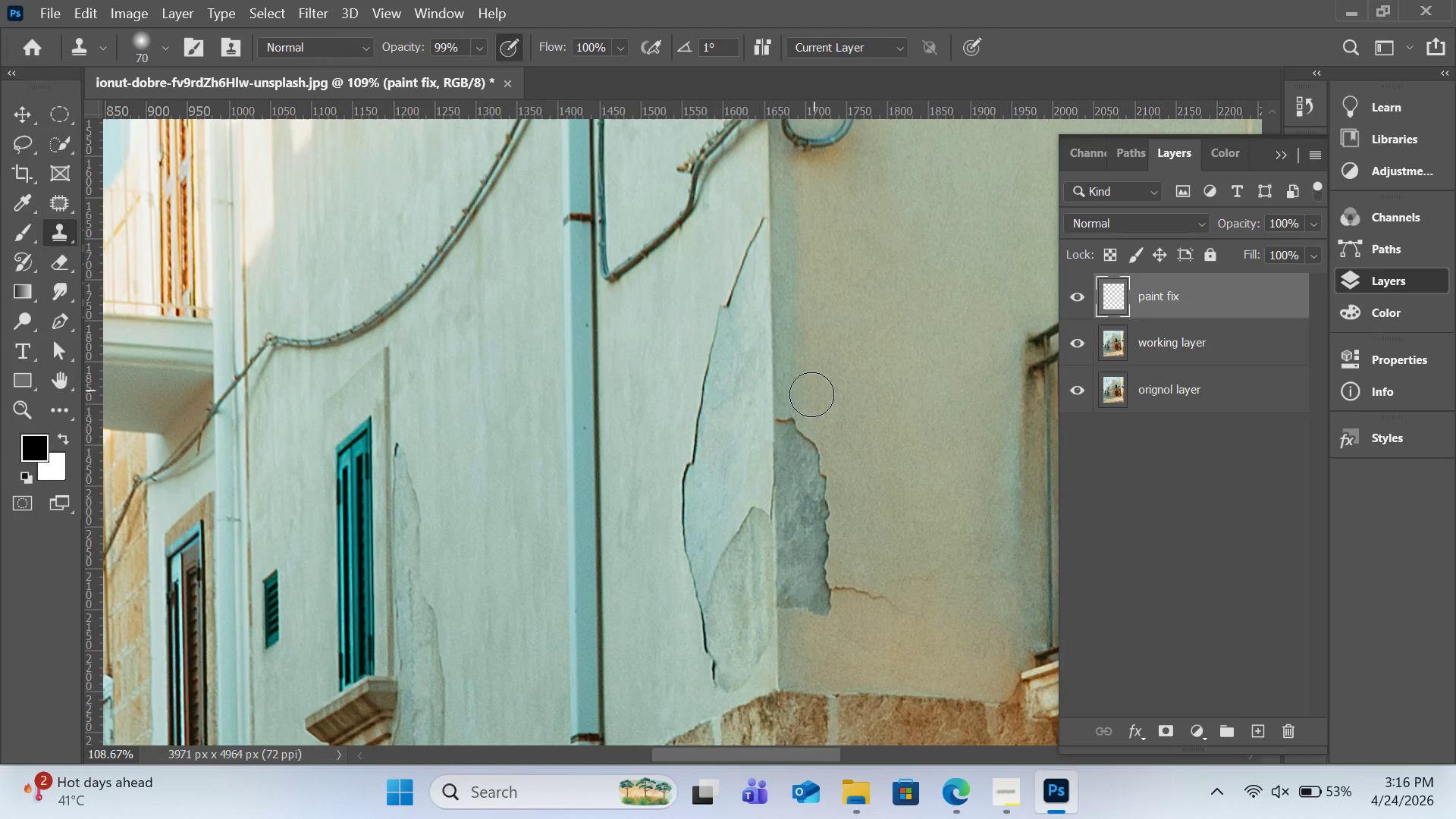 
hold_key(key=AltLeft, duration=0.84)
left_click([800, 393])
 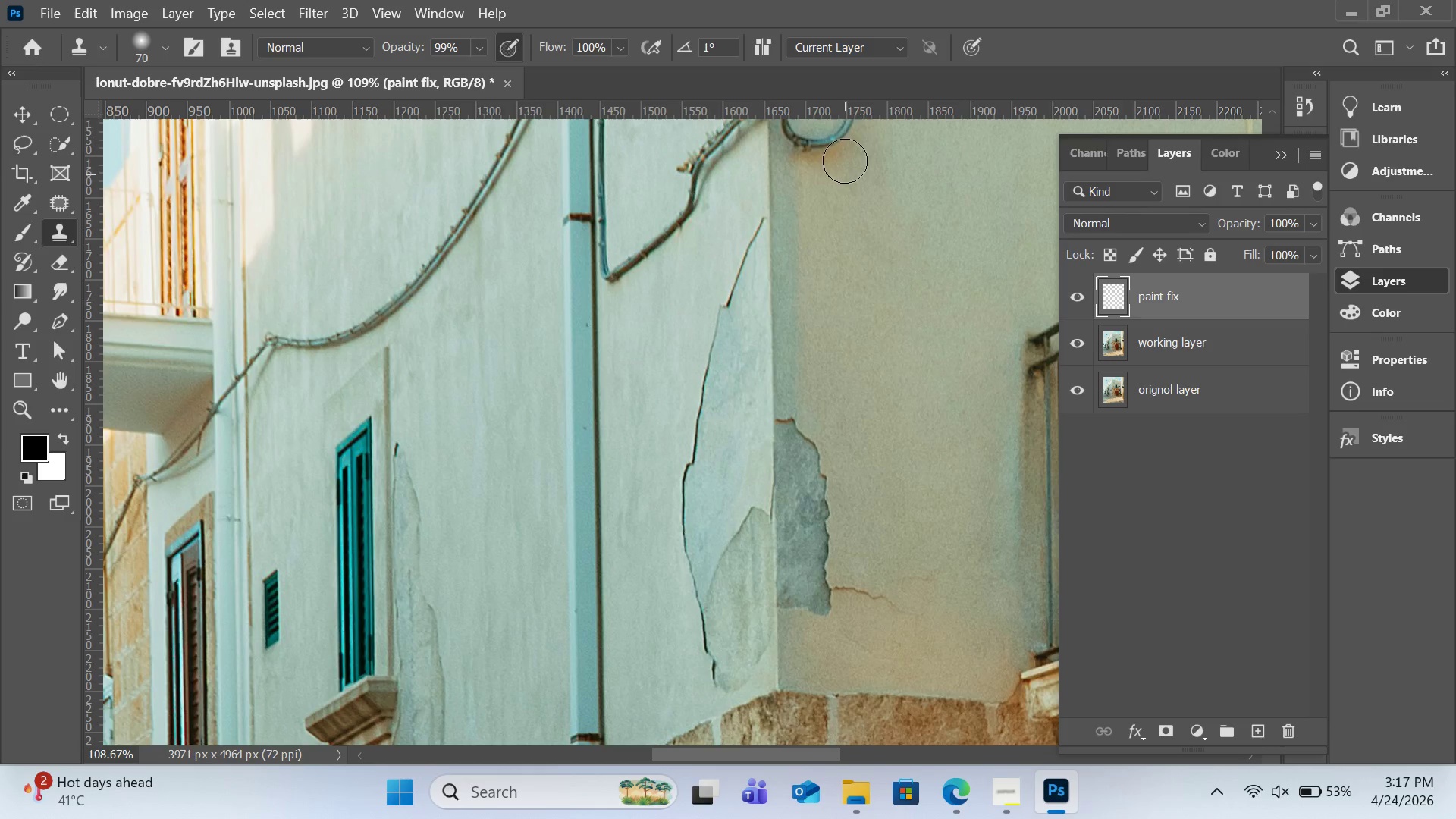 
left_click([871, 50])
 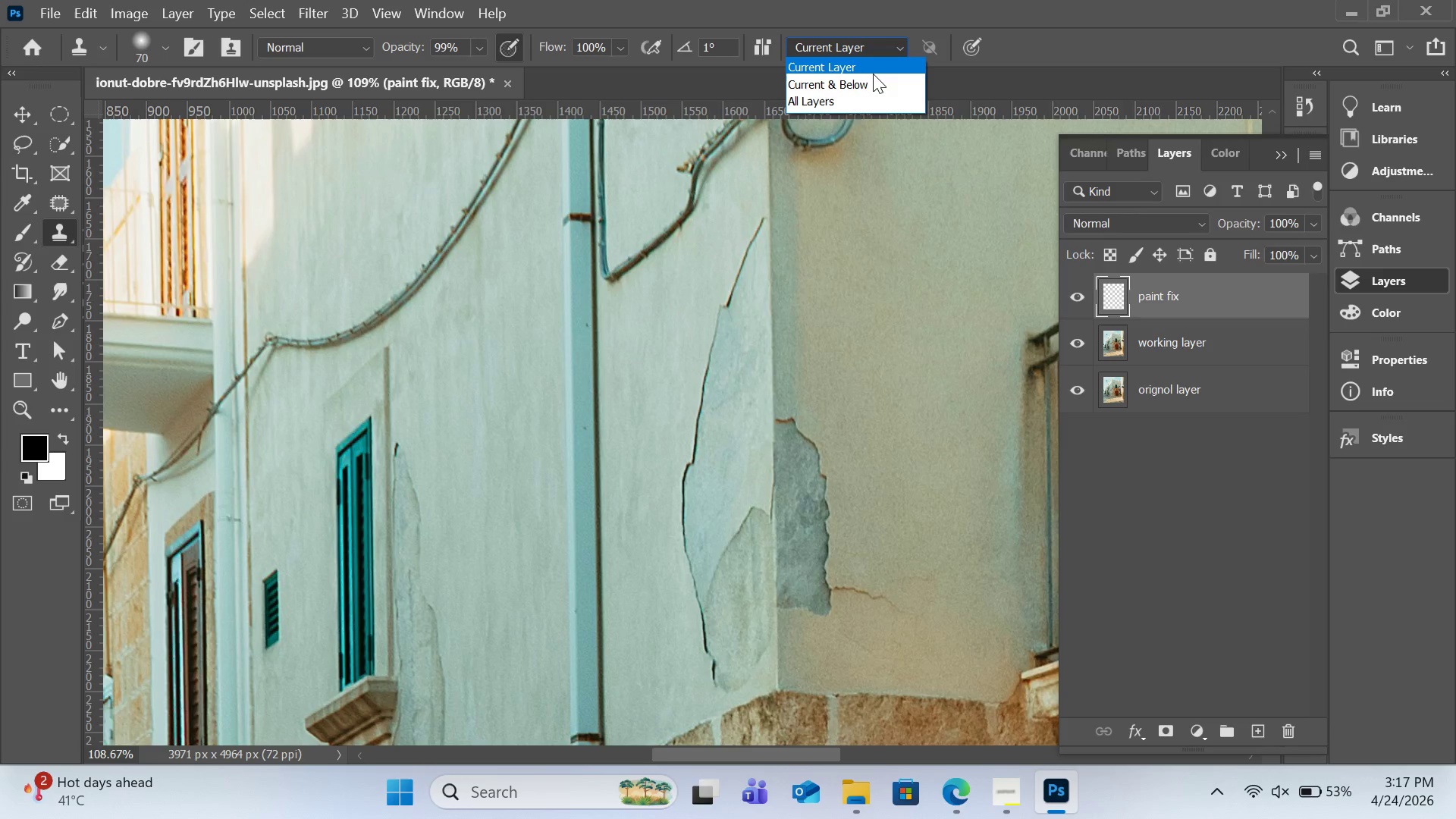 
left_click_drag(start_coordinate=[873, 74], to_coordinate=[873, 80])
 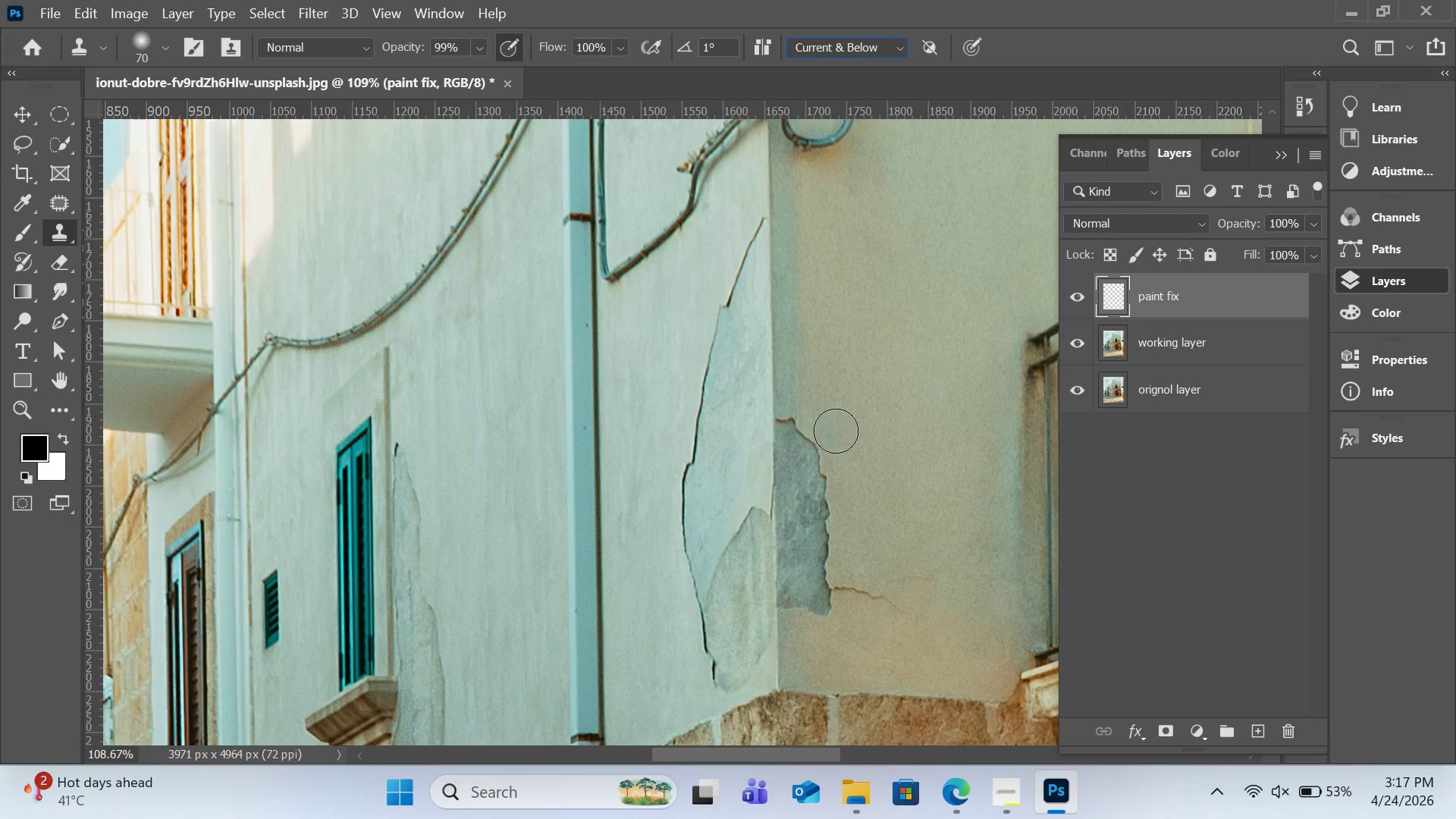 
hold_key(key=AltLeft, duration=0.58)
left_click([805, 388])
 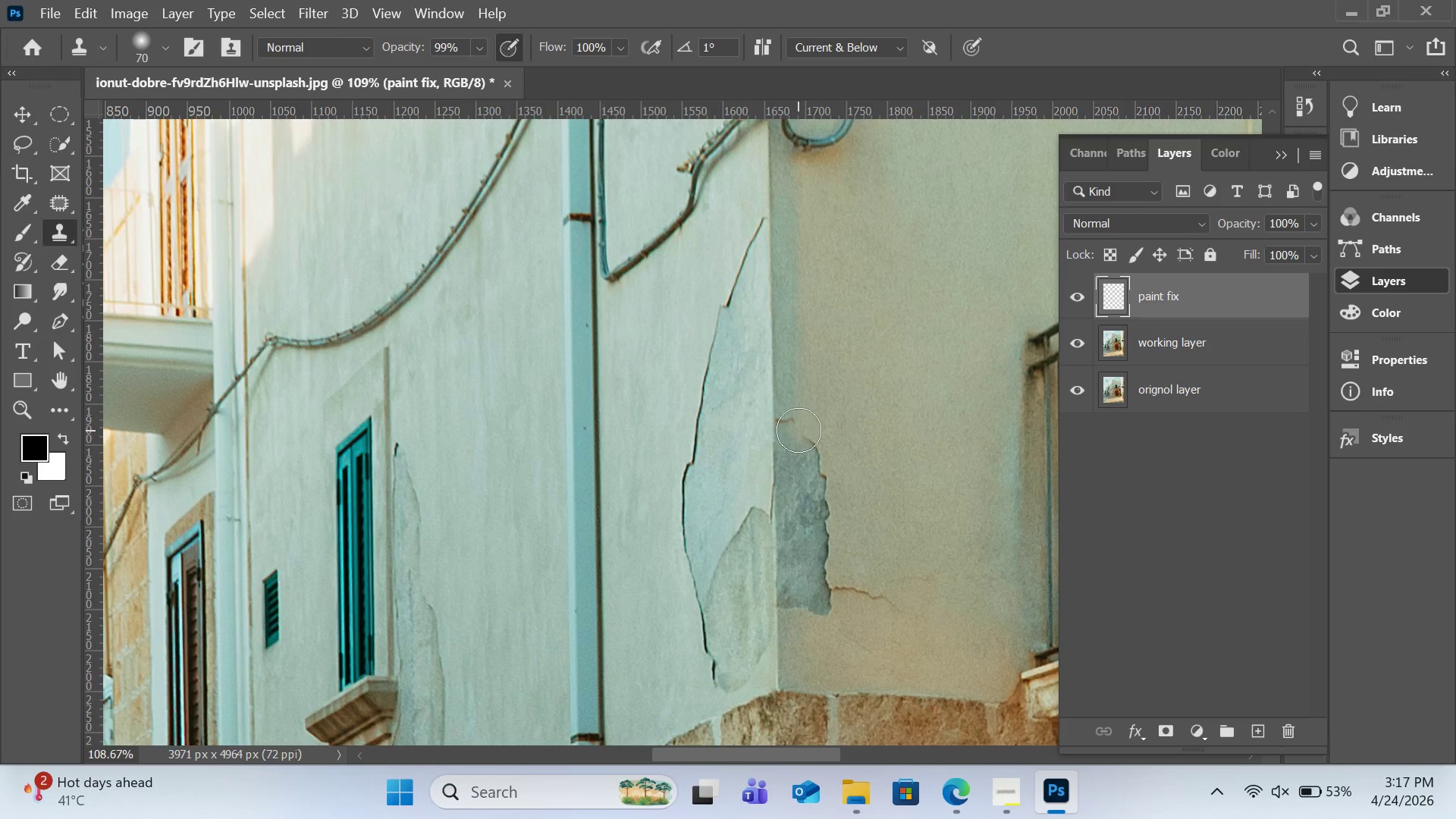 
left_click_drag(start_coordinate=[799, 430], to_coordinate=[795, 445])
 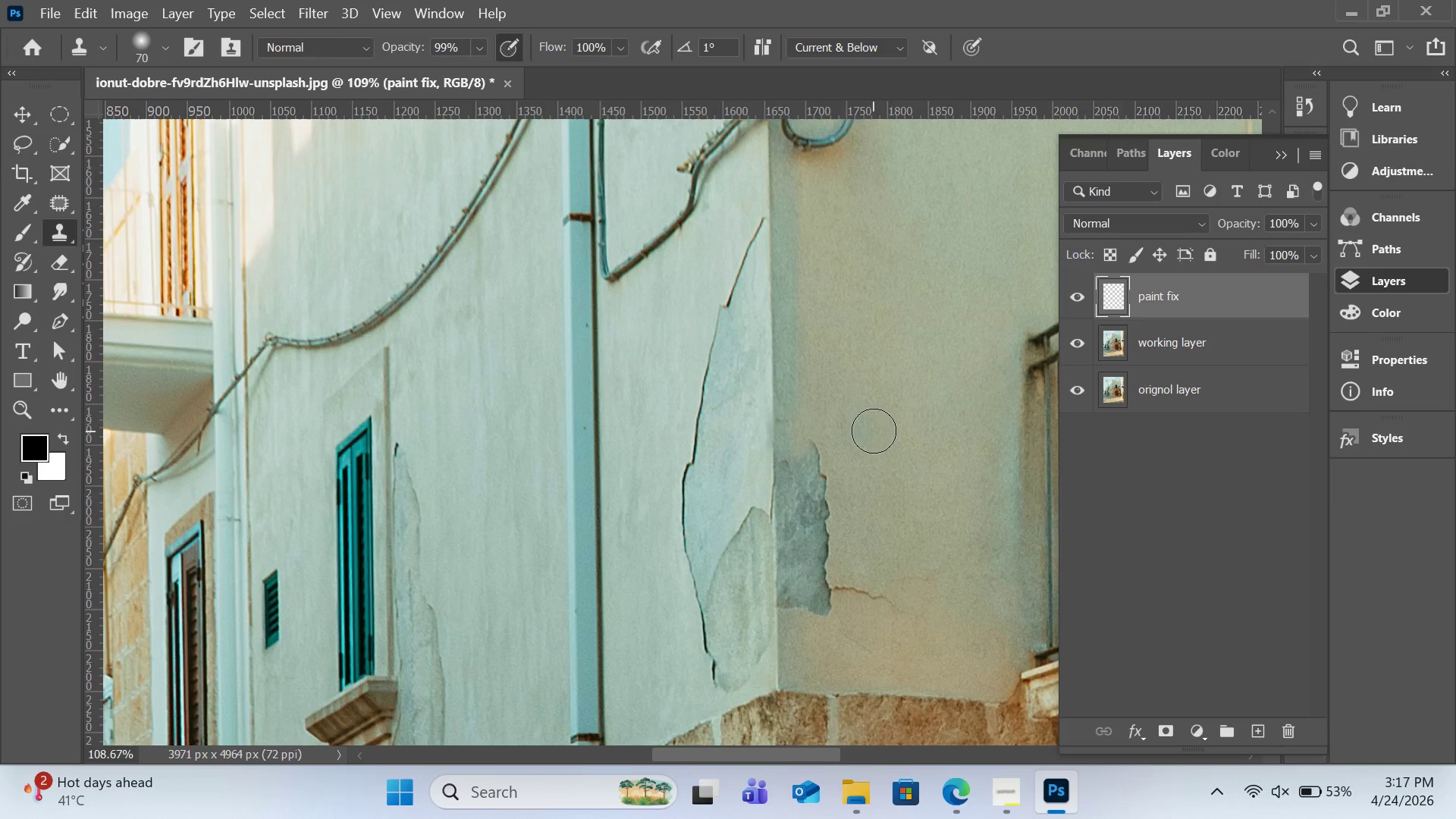 
key(Control+Z)
 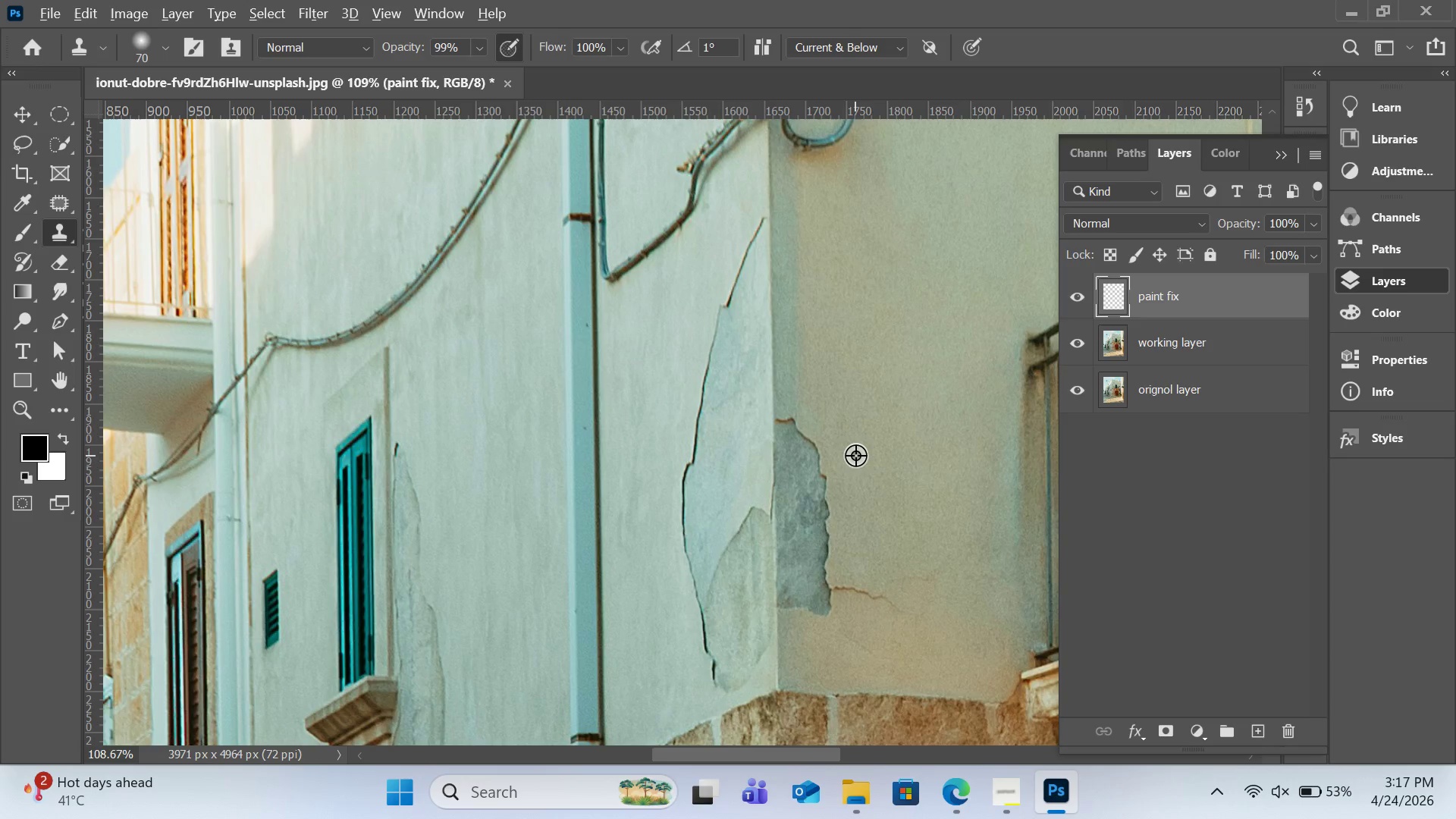 
hold_key(key=AltLeft, duration=0.45)
left_click([855, 452])
 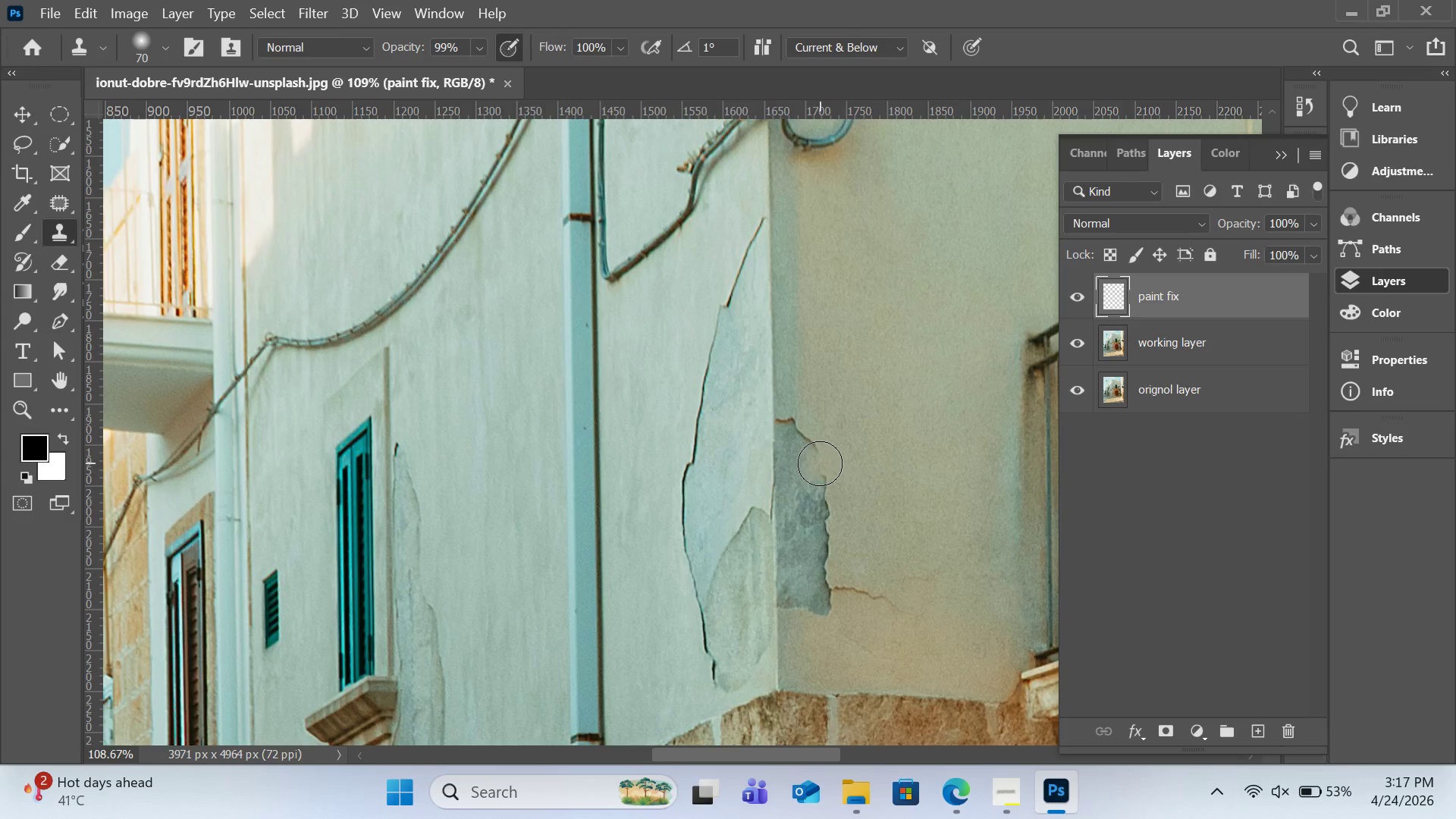 
left_click_drag(start_coordinate=[820, 463], to_coordinate=[795, 419])
 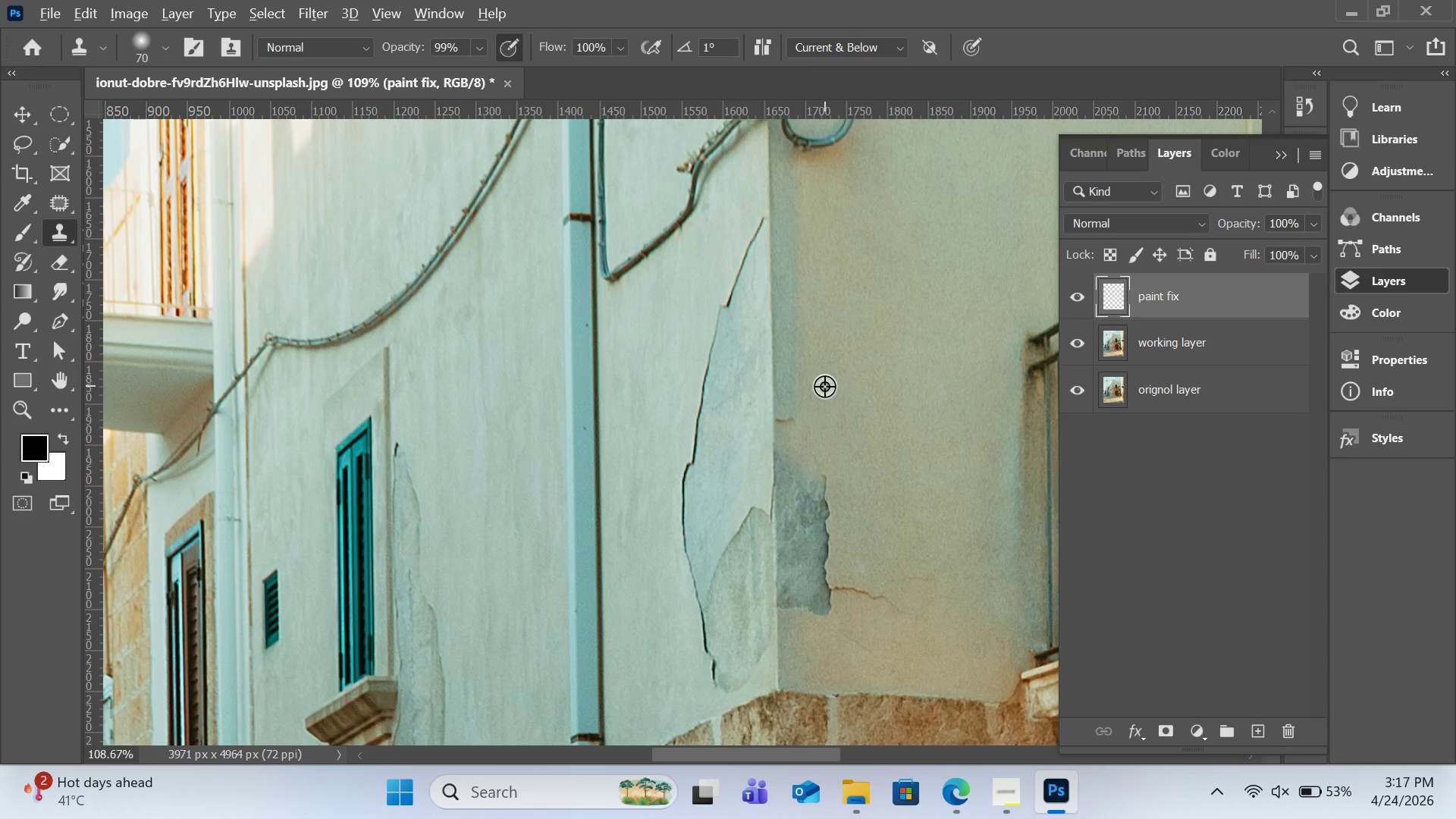 
hold_key(key=AltLeft, duration=0.52)
left_click([833, 416])
 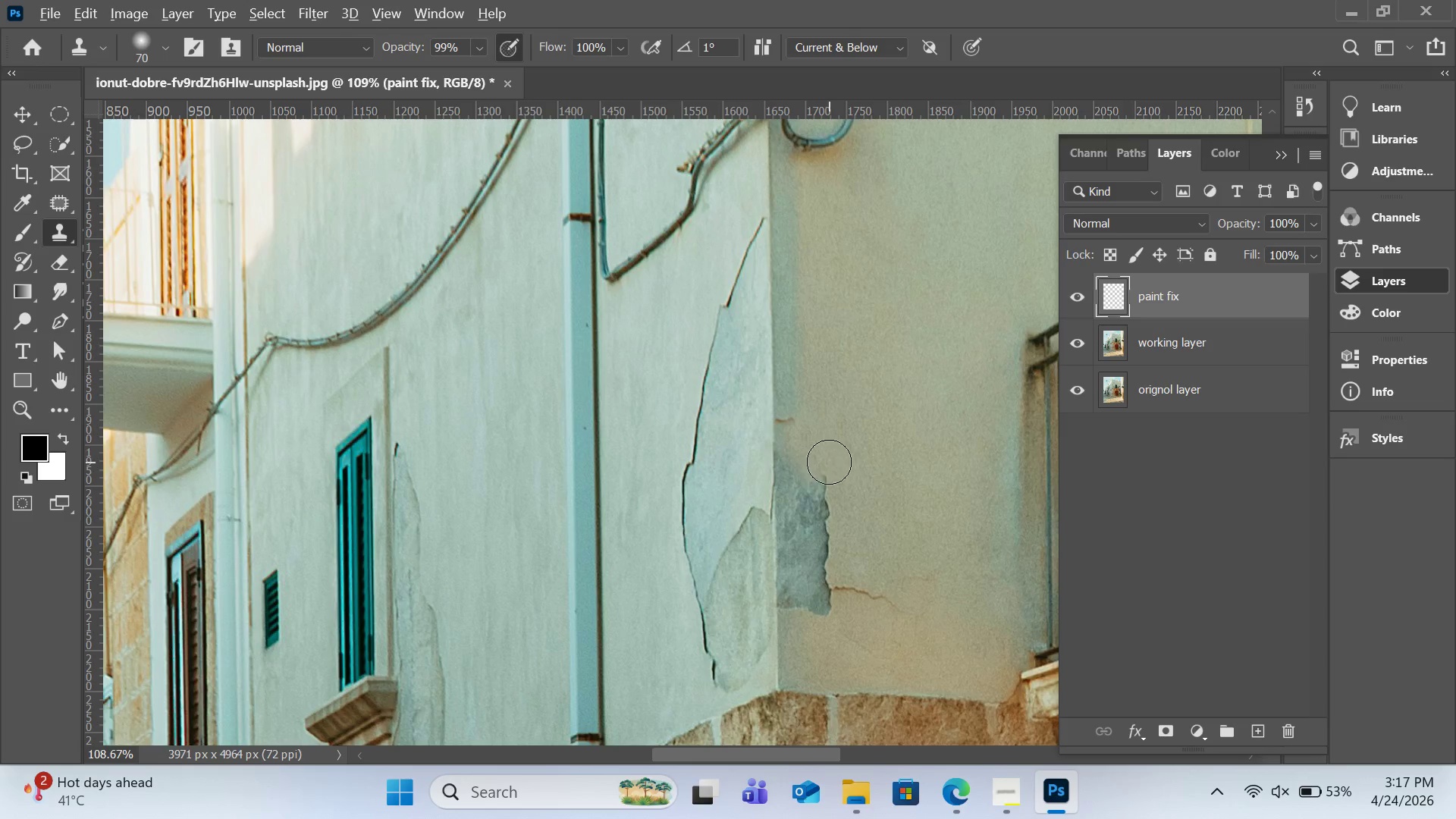 
left_click_drag(start_coordinate=[829, 462], to_coordinate=[824, 543])
 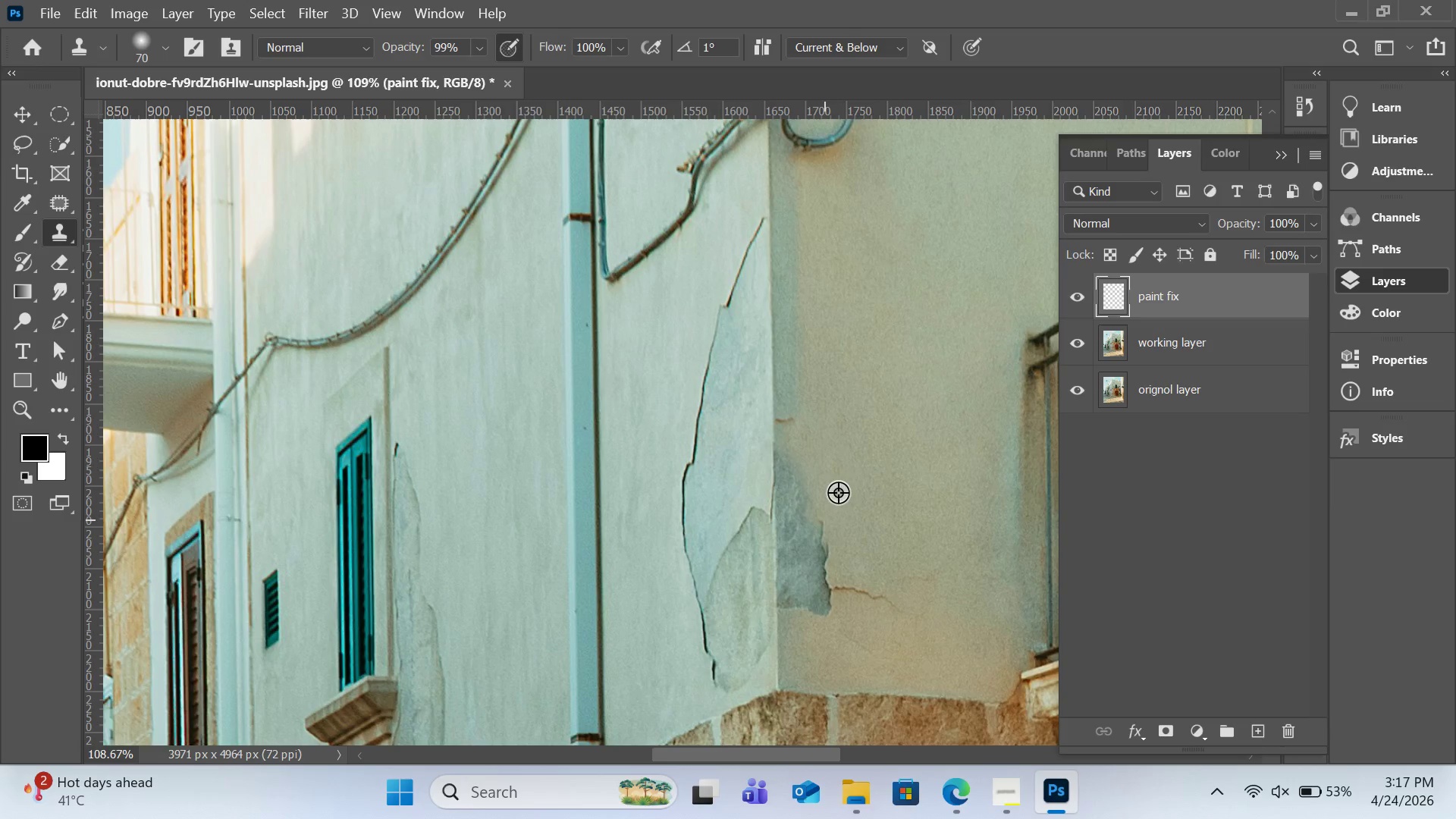 
hold_key(key=AltLeft, duration=0.45)
left_click([861, 495])
 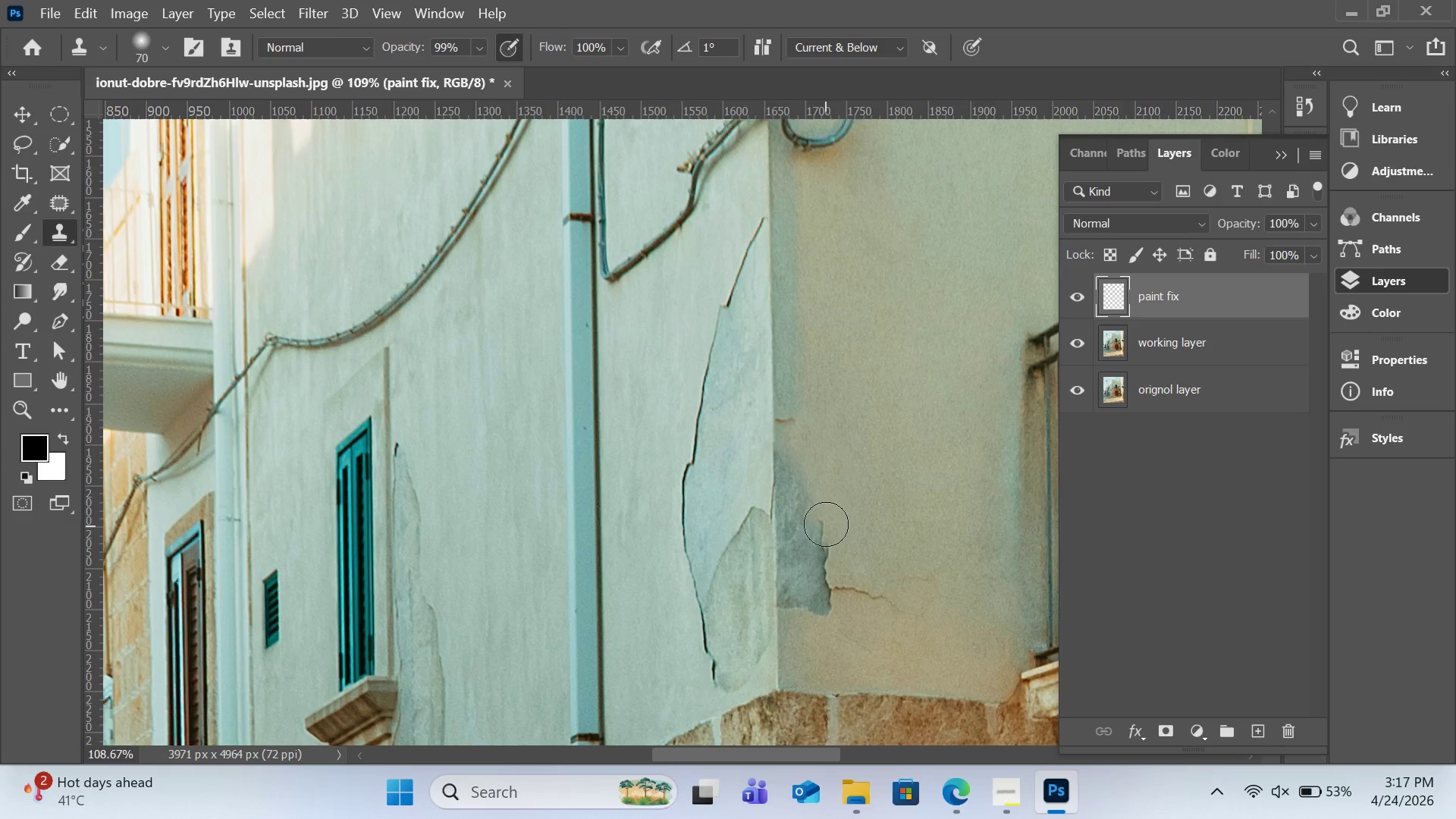 
left_click_drag(start_coordinate=[826, 523], to_coordinate=[826, 585])
 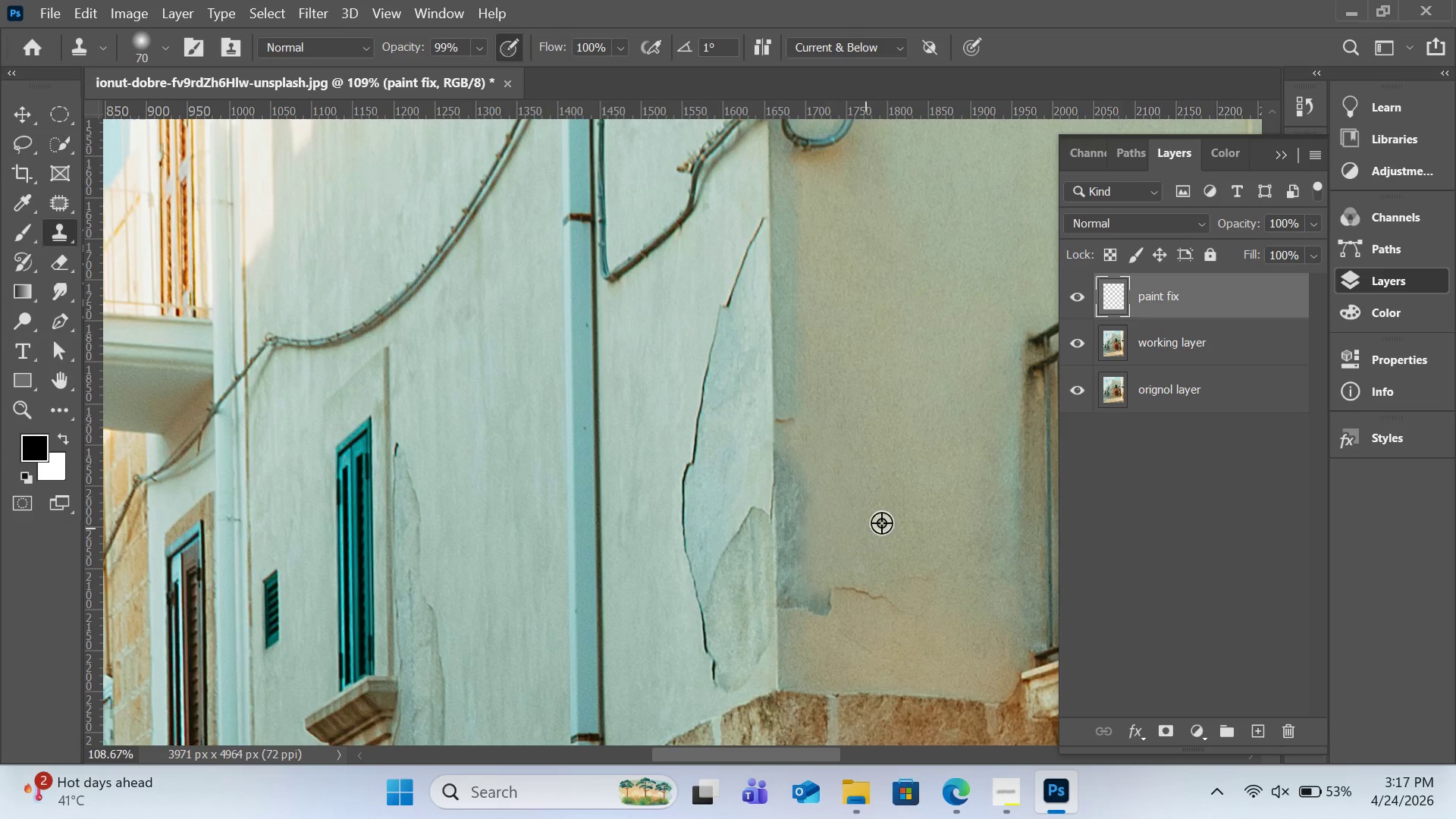 
hold_key(key=AltLeft, duration=0.72)
left_click([902, 460])
 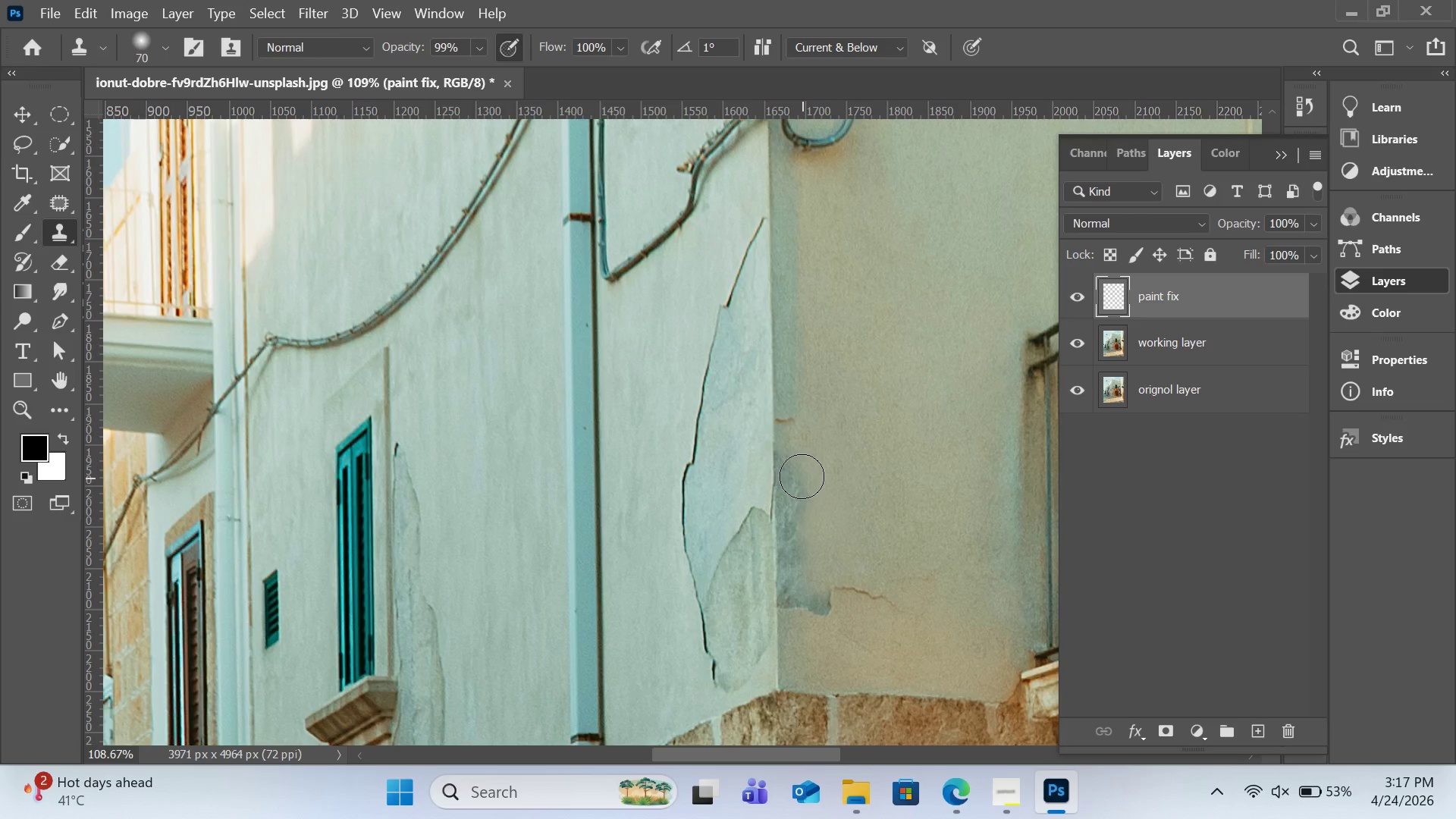 
left_click_drag(start_coordinate=[800, 473], to_coordinate=[829, 603])
 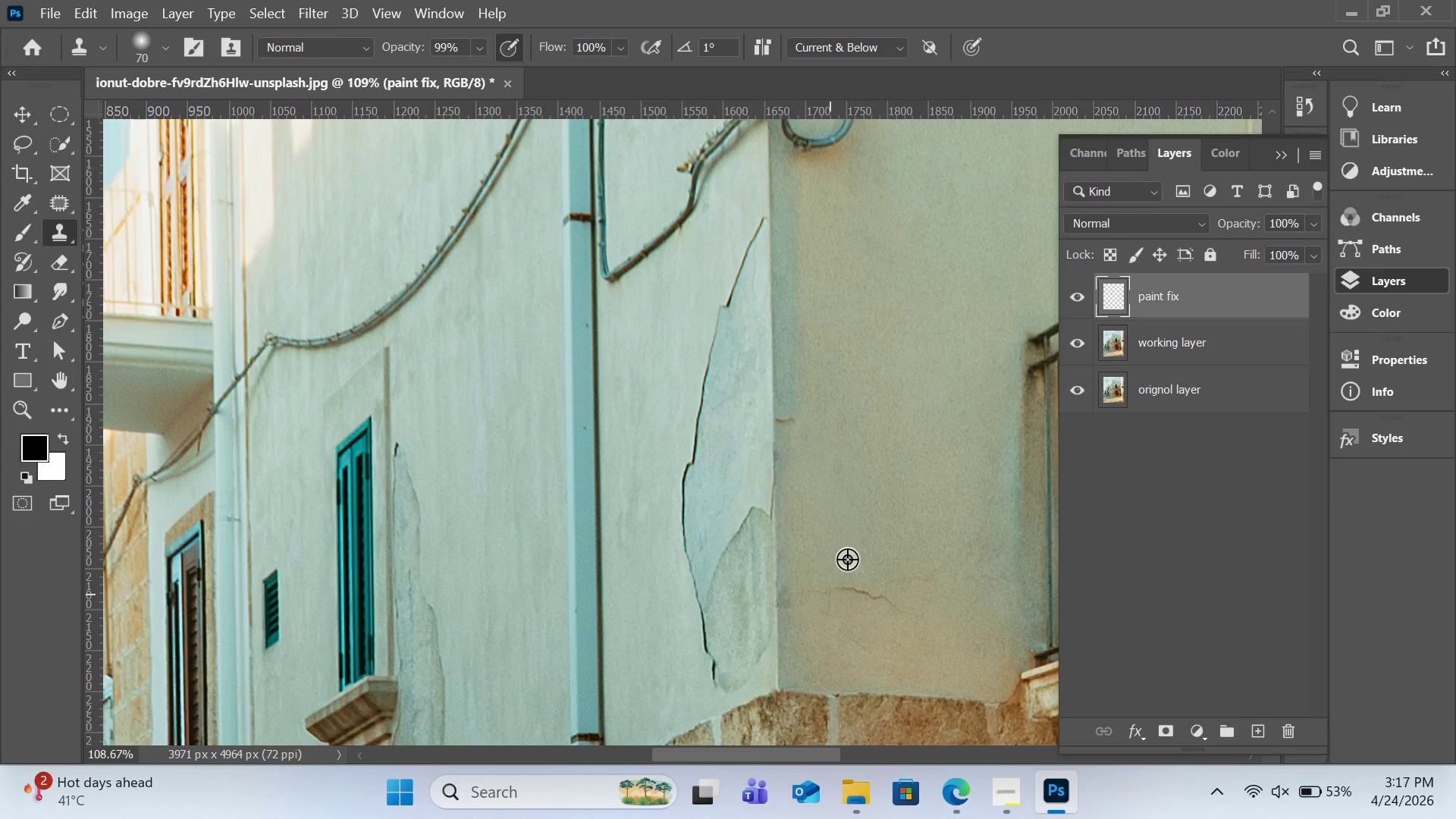 
hold_key(key=AltLeft, duration=0.31)
left_click([853, 548])
 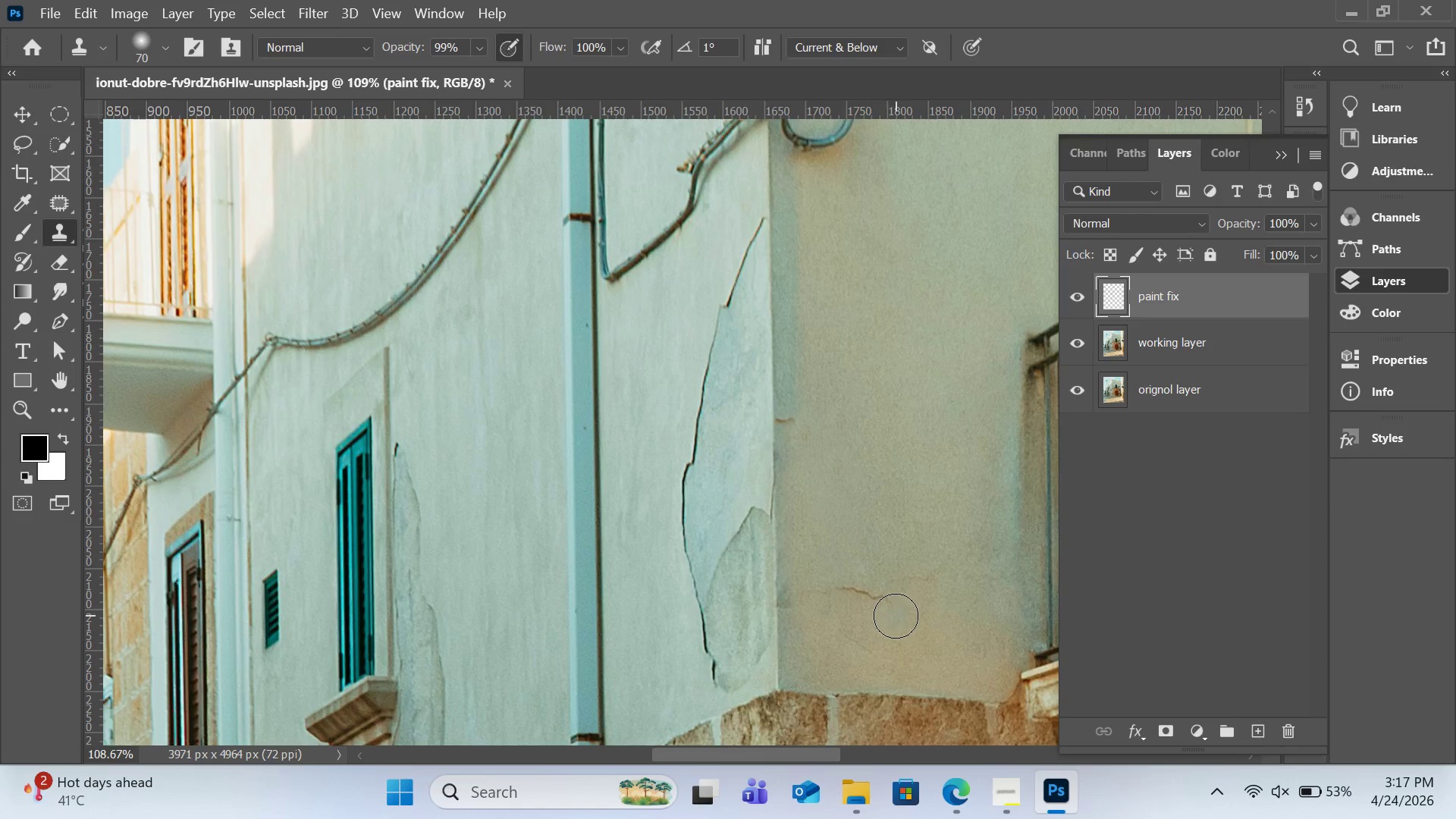 
left_click_drag(start_coordinate=[896, 616], to_coordinate=[852, 595])
 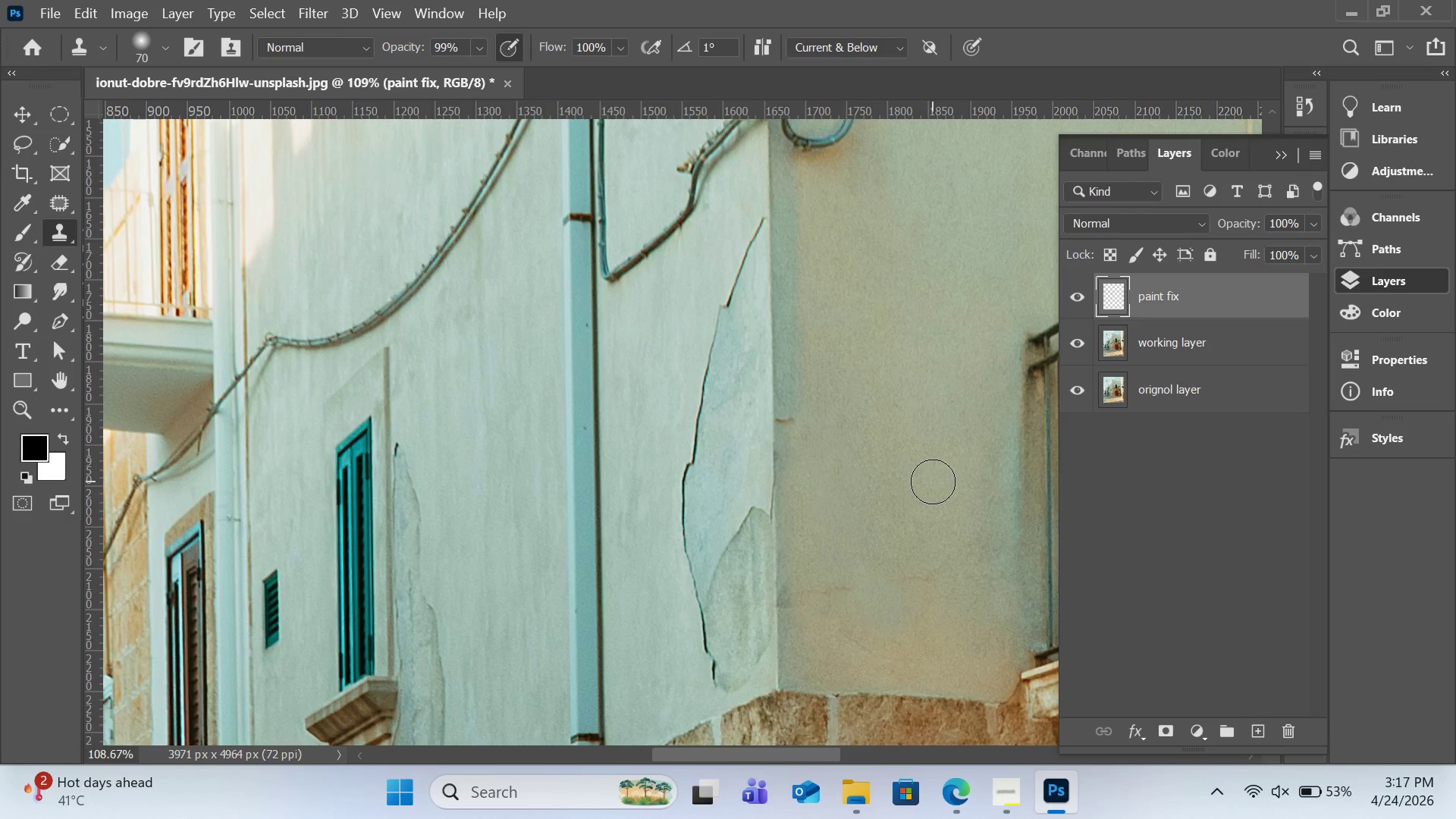 
key(Control+Z)
 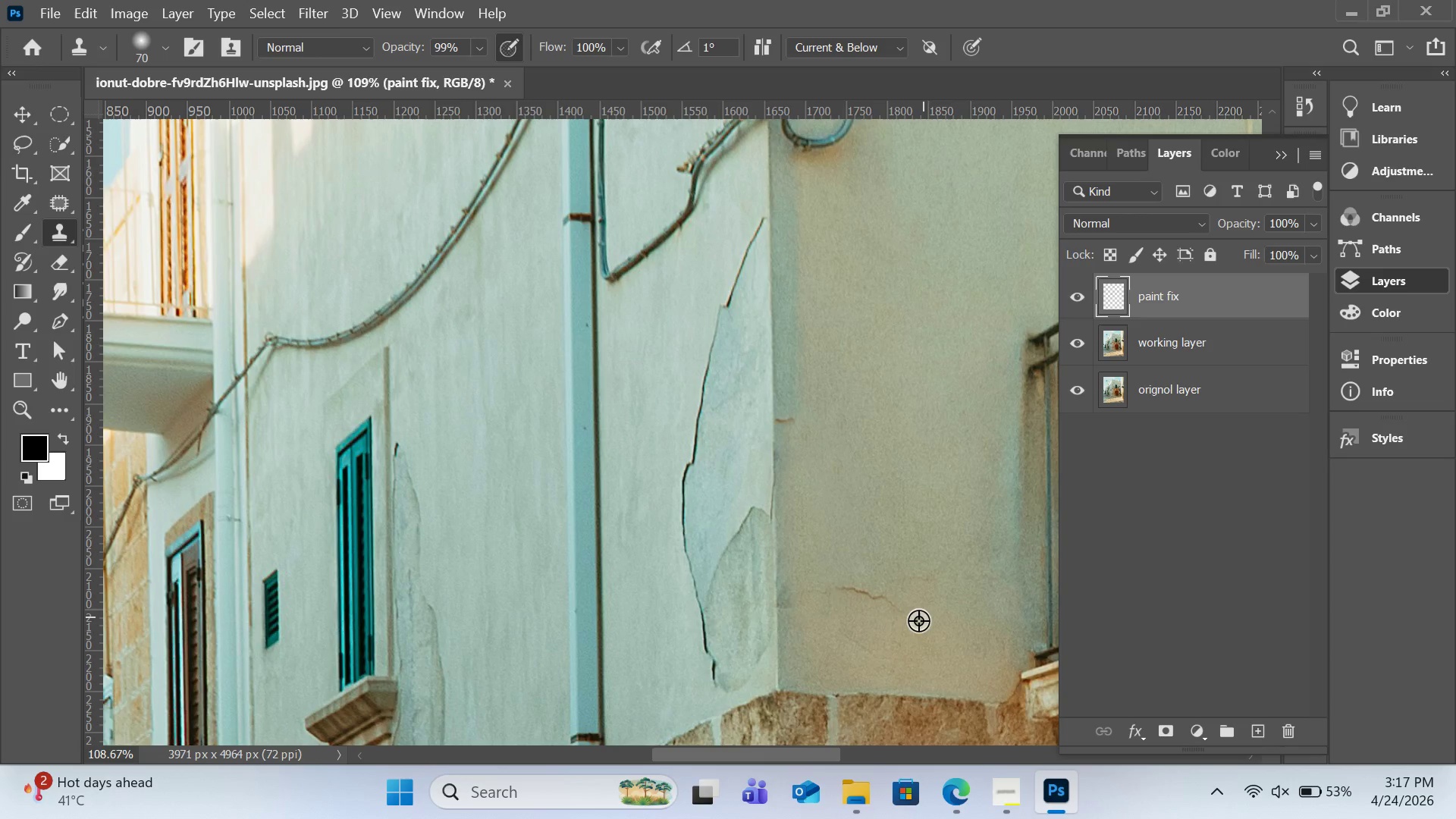 
hold_key(key=AltLeft, duration=0.33)
left_click([917, 620])
 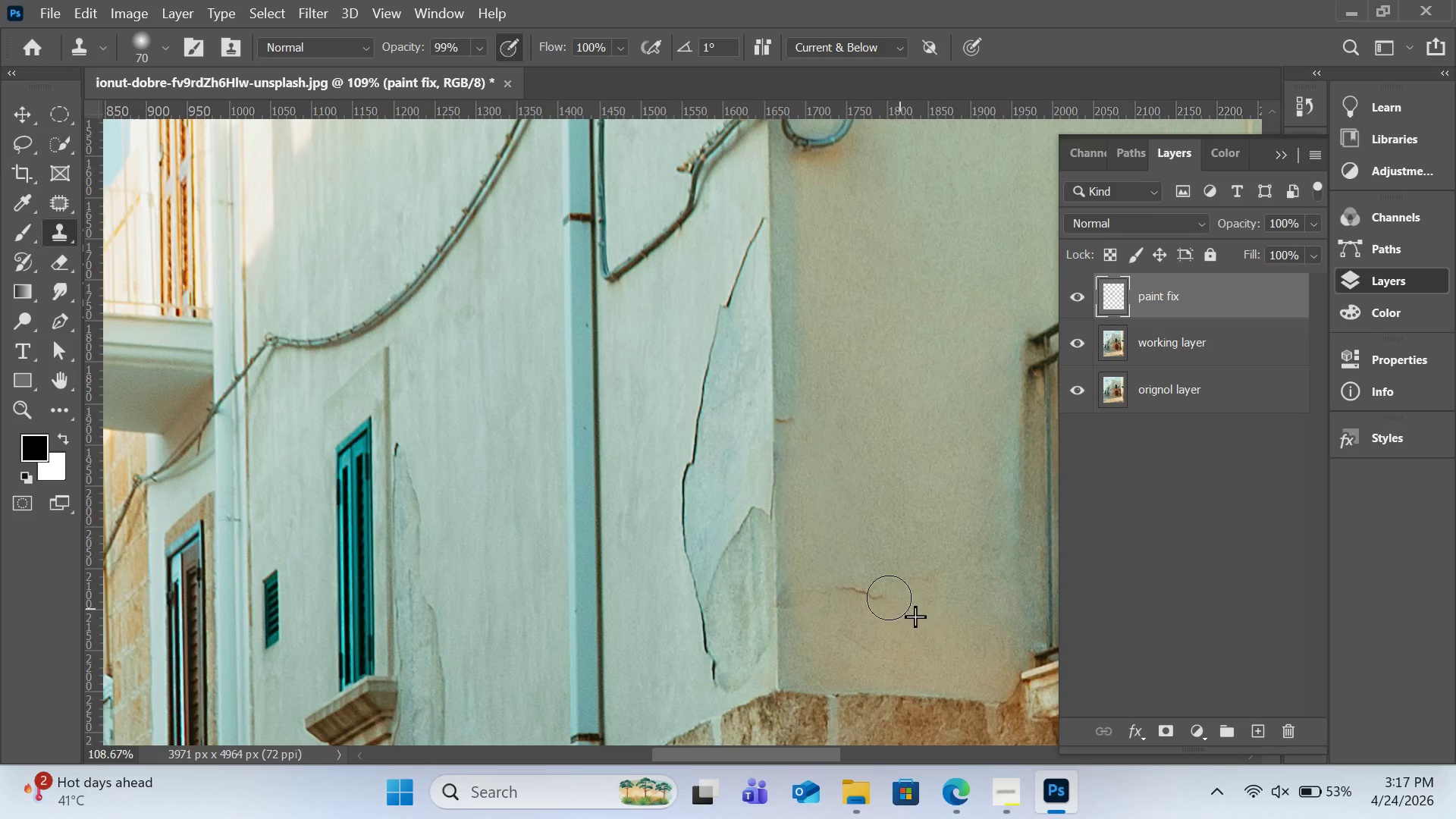 
left_click_drag(start_coordinate=[899, 609], to_coordinate=[850, 595])
 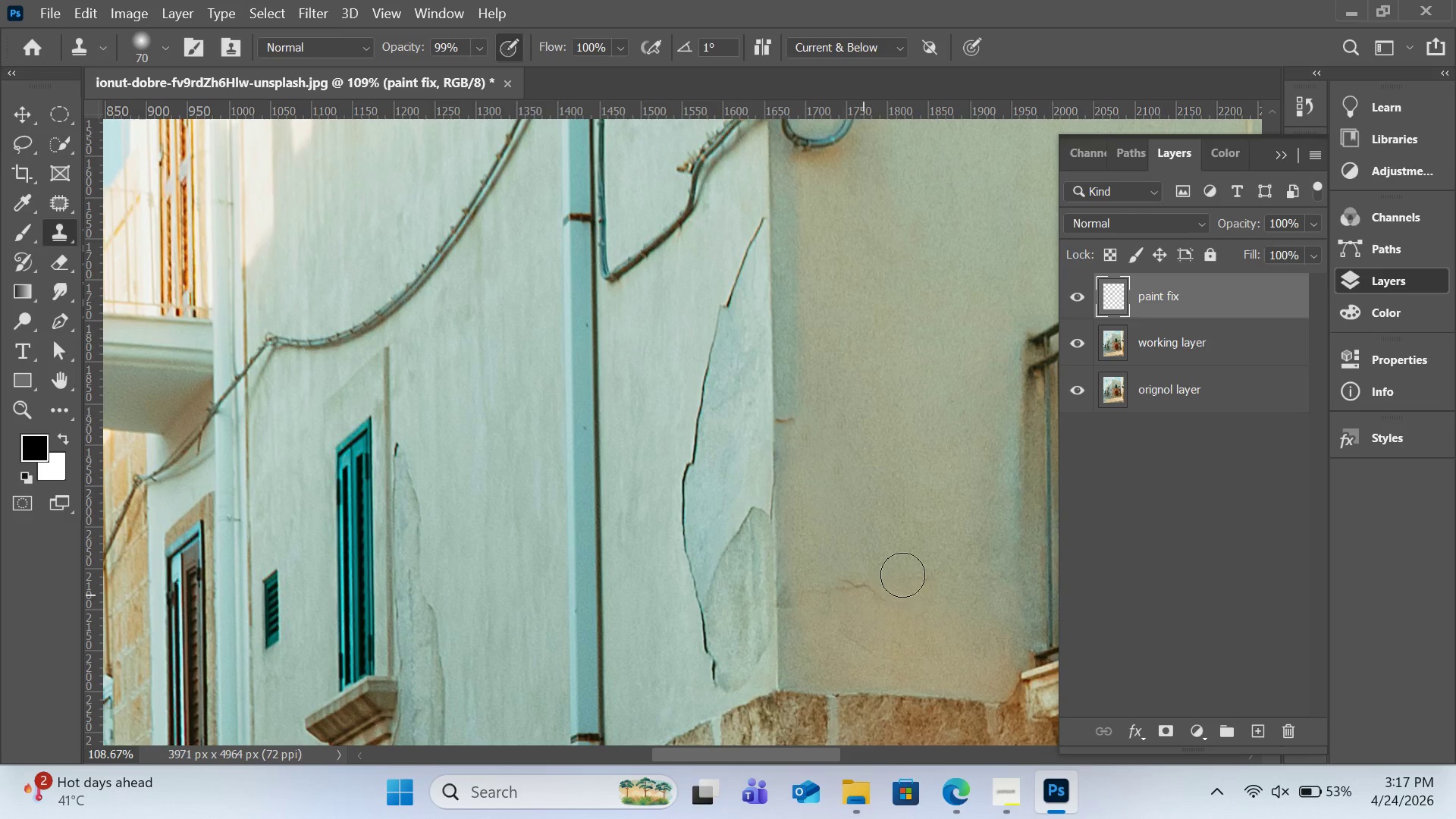 
hold_key(key=AltLeft, duration=0.31)
 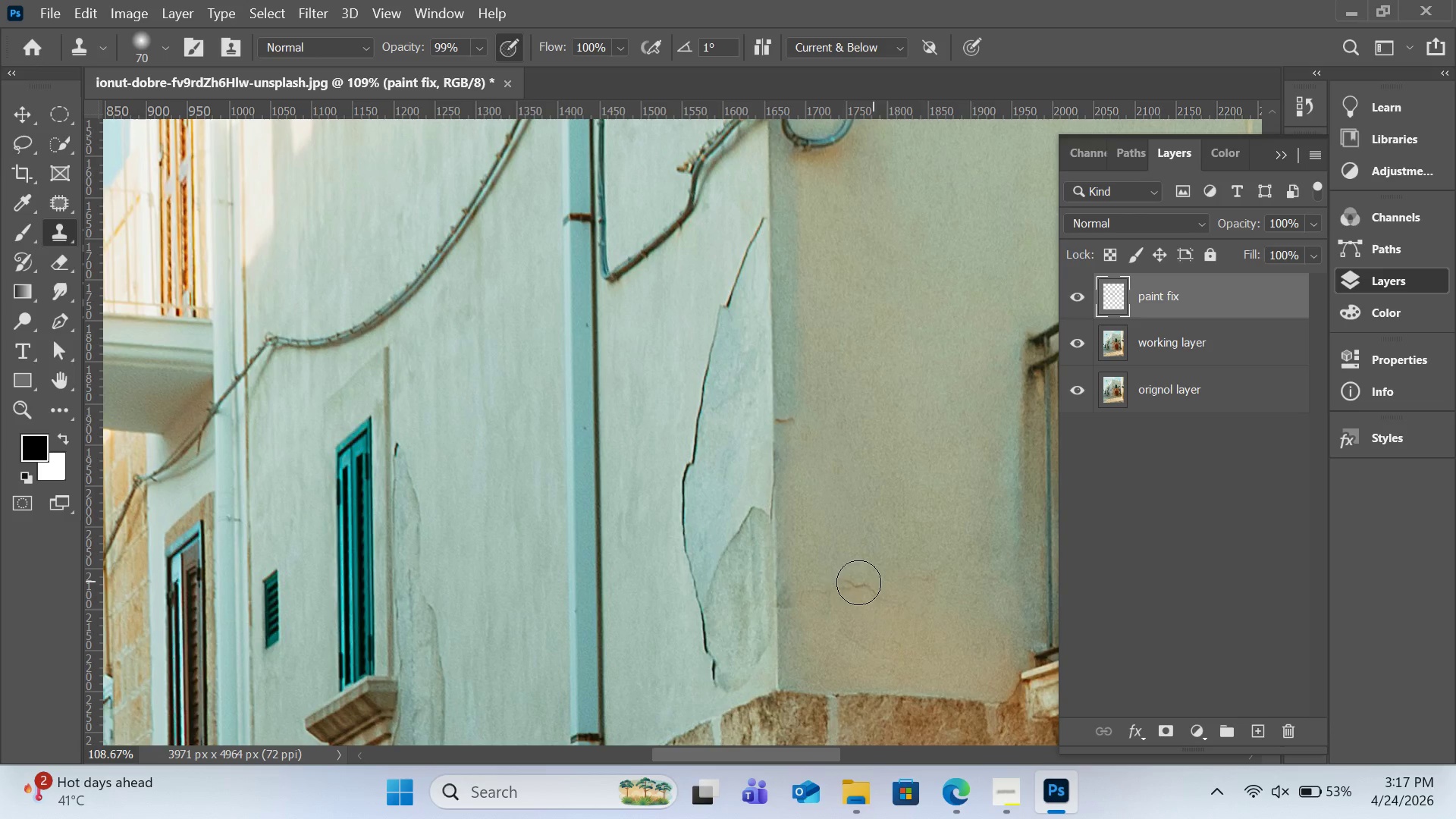 
left_click_drag(start_coordinate=[882, 577], to_coordinate=[833, 598])
 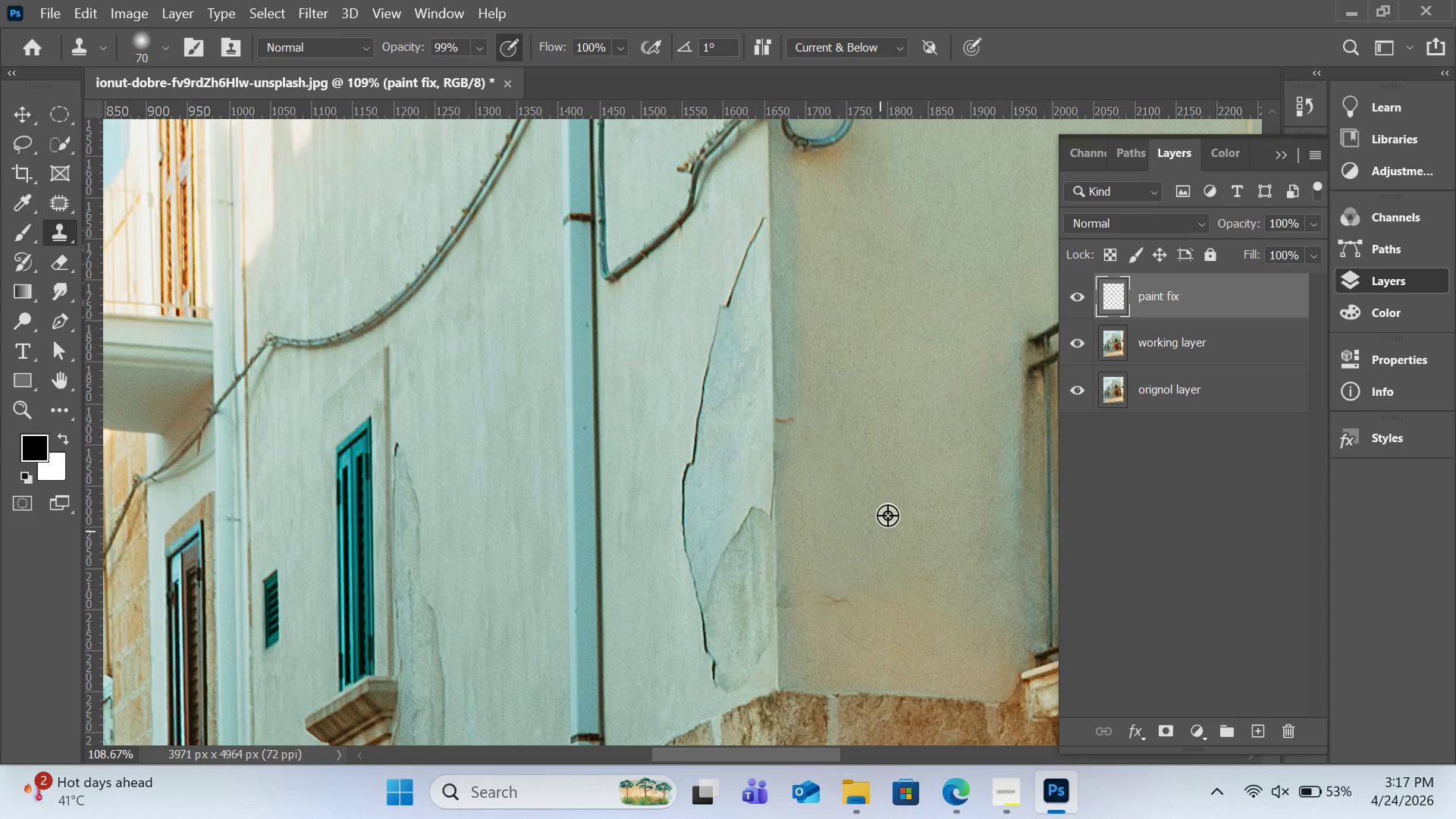 
hold_key(key=AltLeft, duration=0.31)
left_click([889, 513])
 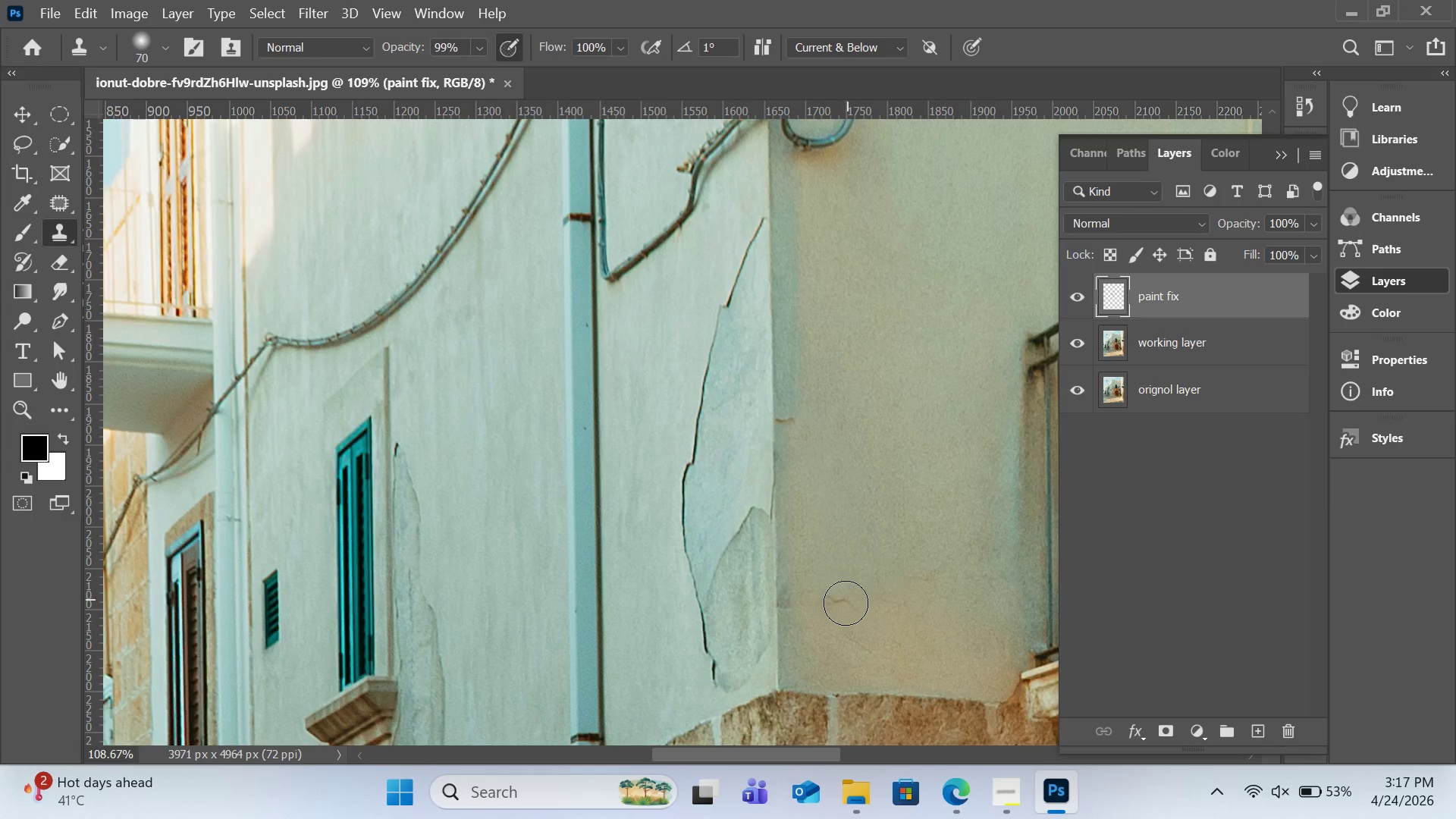 
left_click_drag(start_coordinate=[847, 600], to_coordinate=[826, 603])
 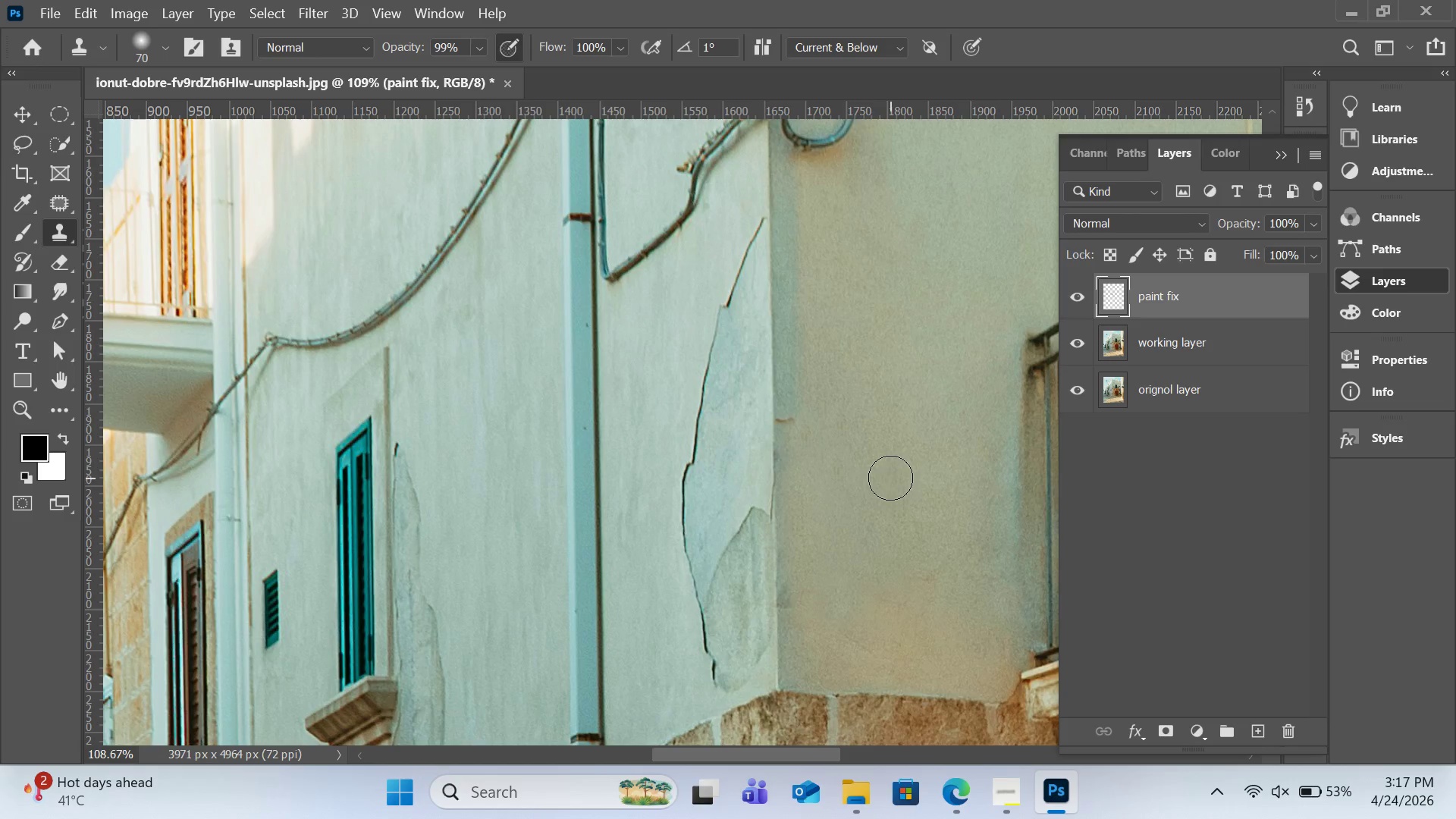 
hold_key(key=AltLeft, duration=0.58)
left_click([823, 403])
 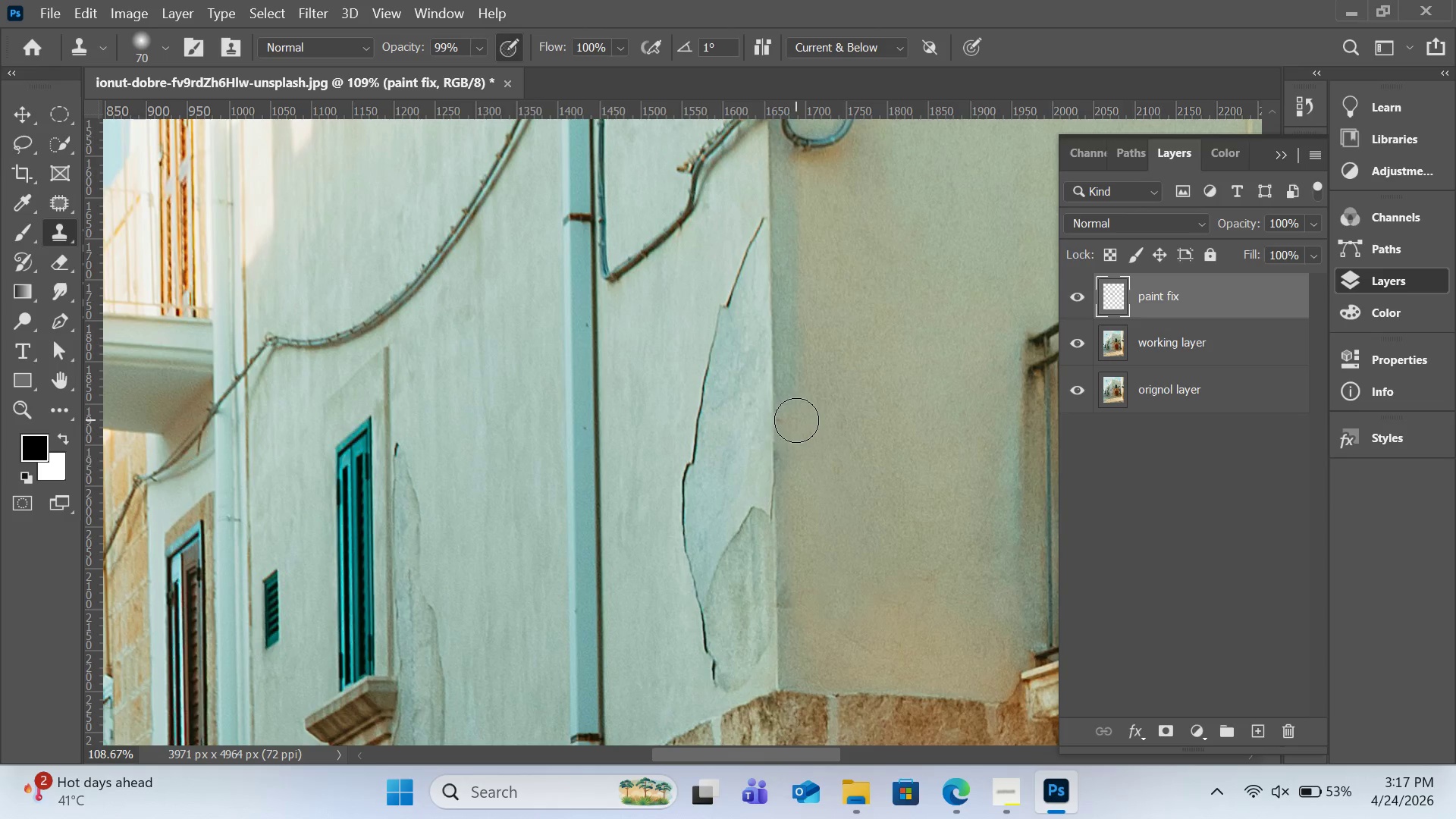 
left_click([796, 420])
 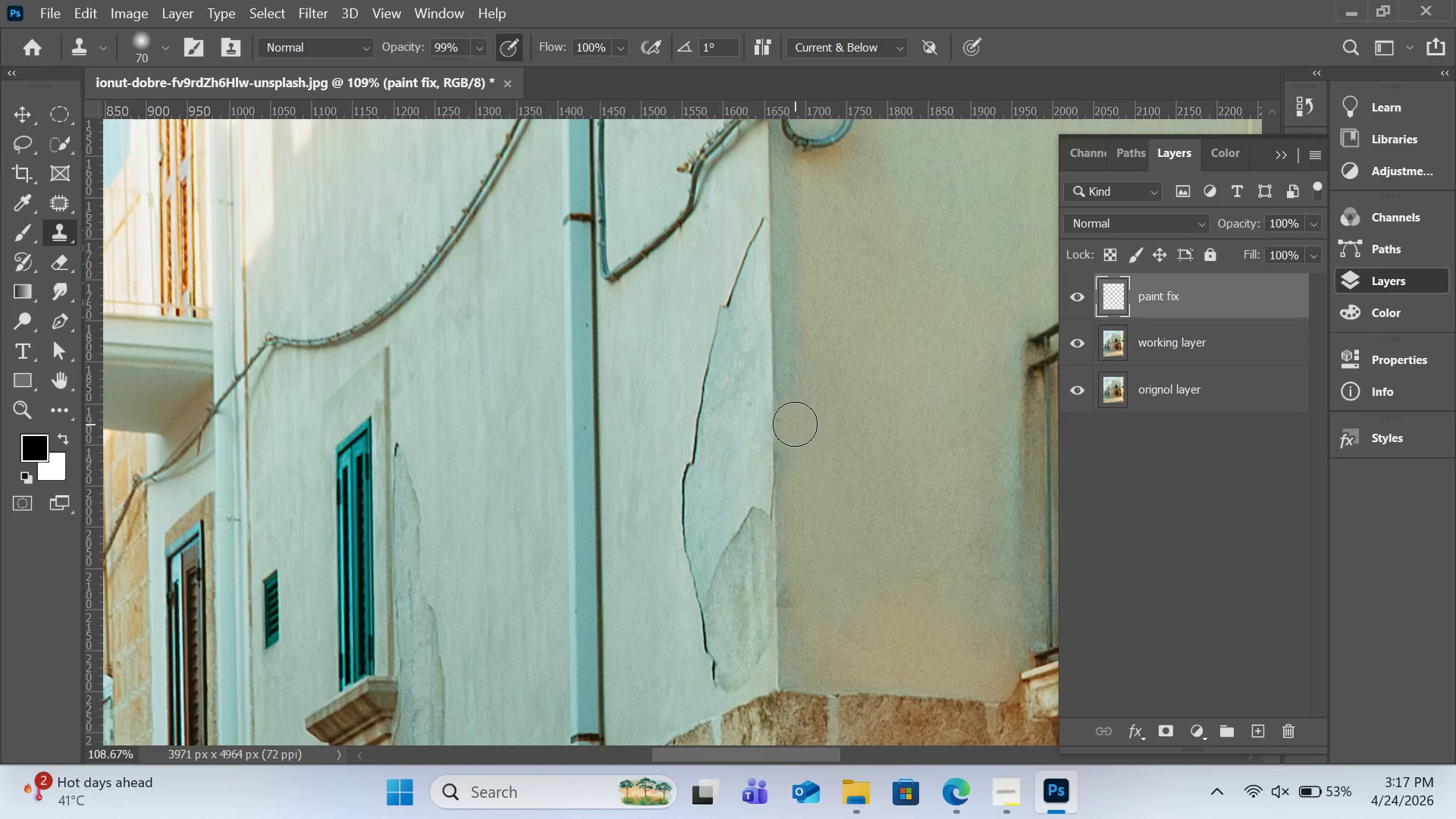 
left_click([795, 424])
 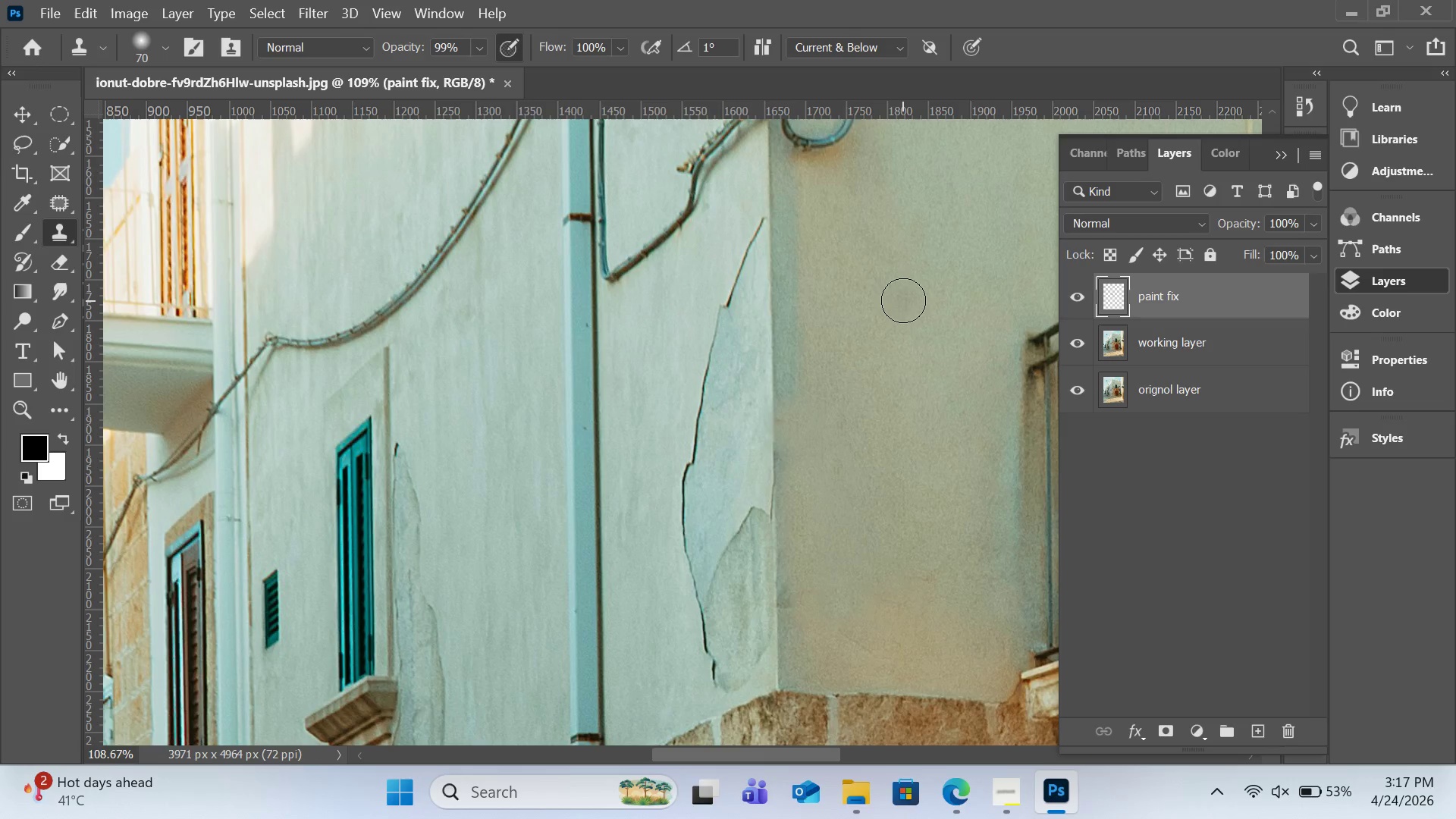 
scroll: coordinate [870, 271], scroll_direction: down, amount: 28.0
 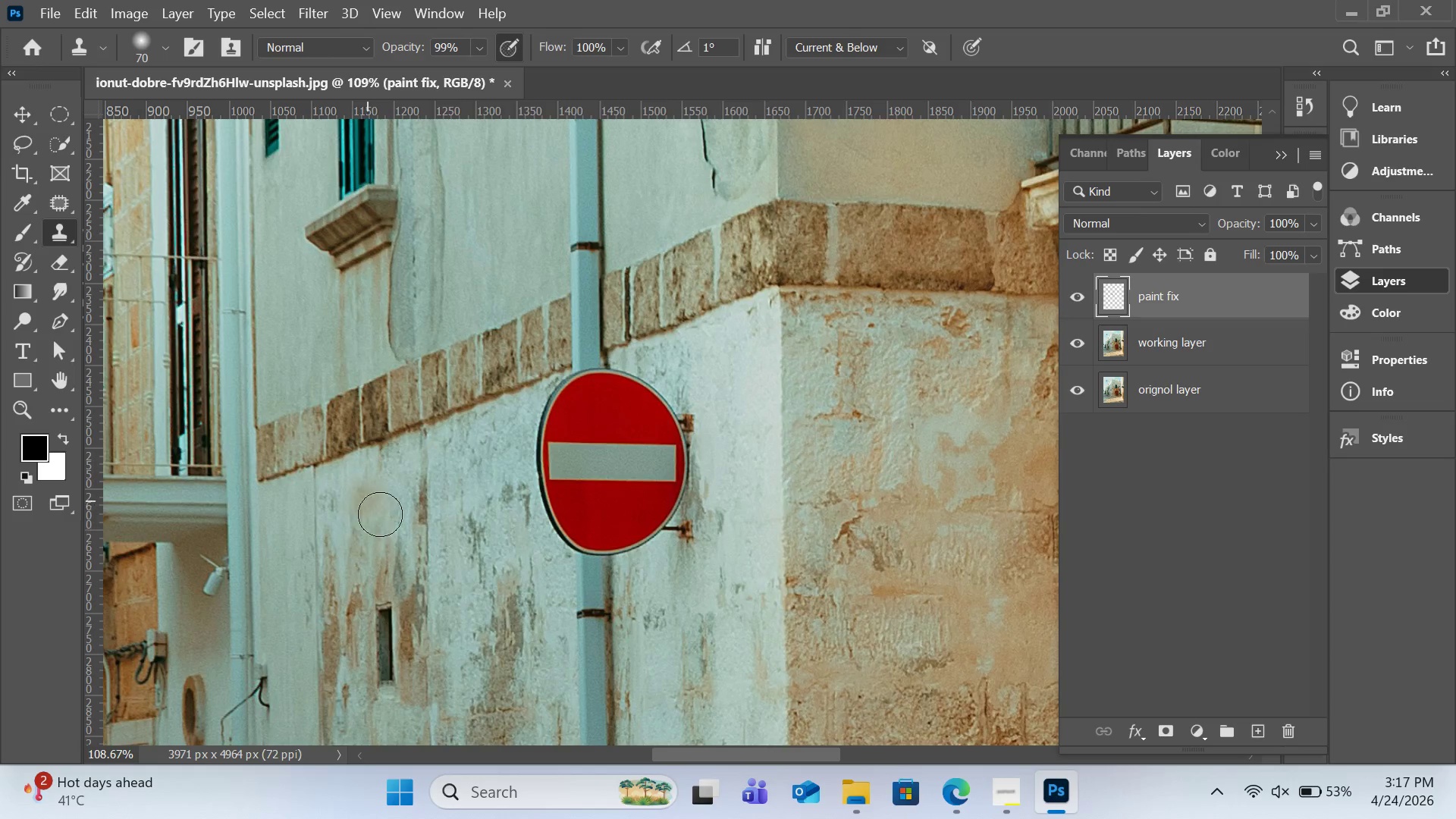 
left_click_drag(start_coordinate=[689, 758], to_coordinate=[692, 784])
 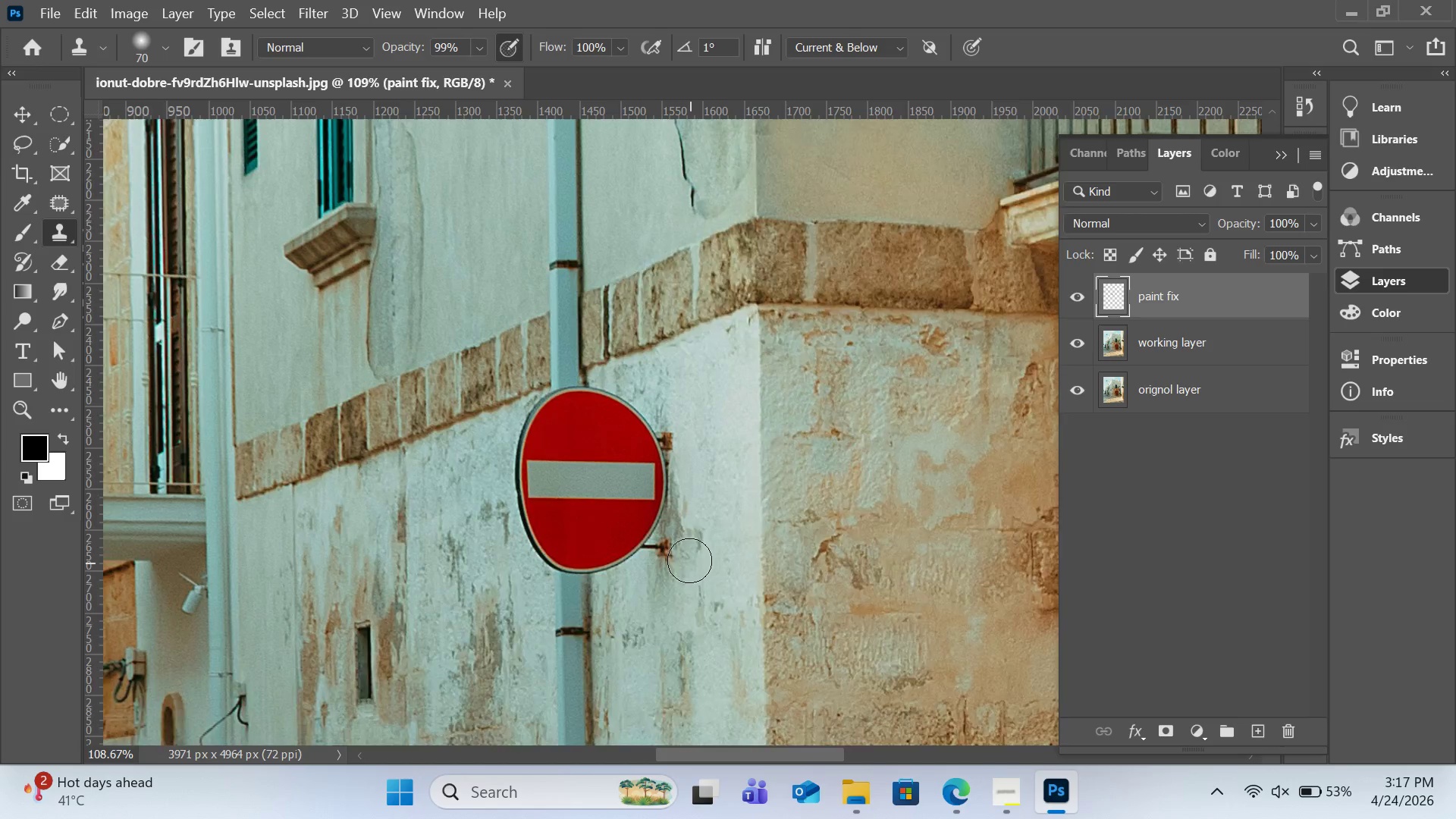 
scroll: coordinate [689, 560], scroll_direction: up, amount: 23.0
 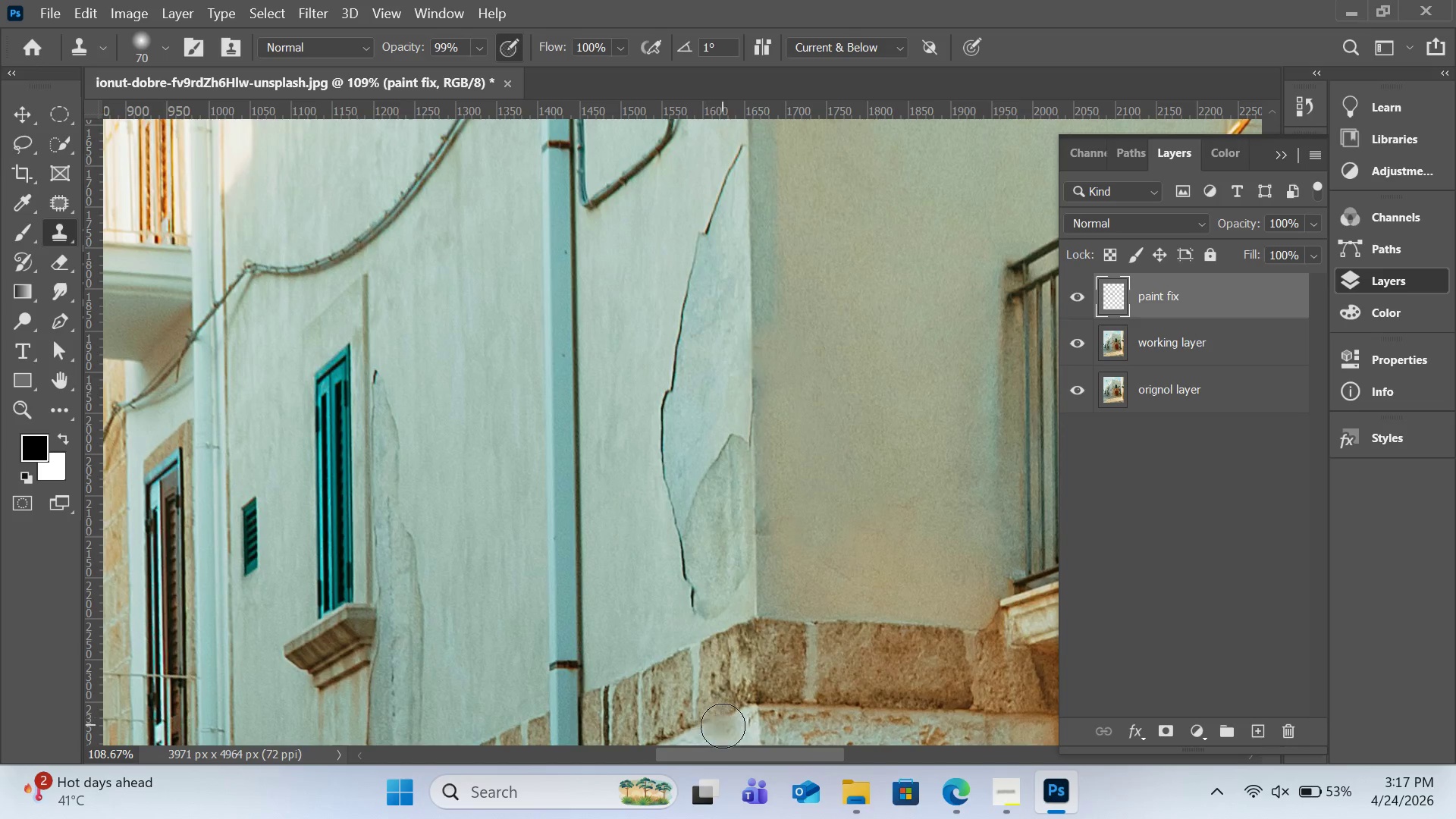 
left_click_drag(start_coordinate=[727, 753], to_coordinate=[651, 754])
 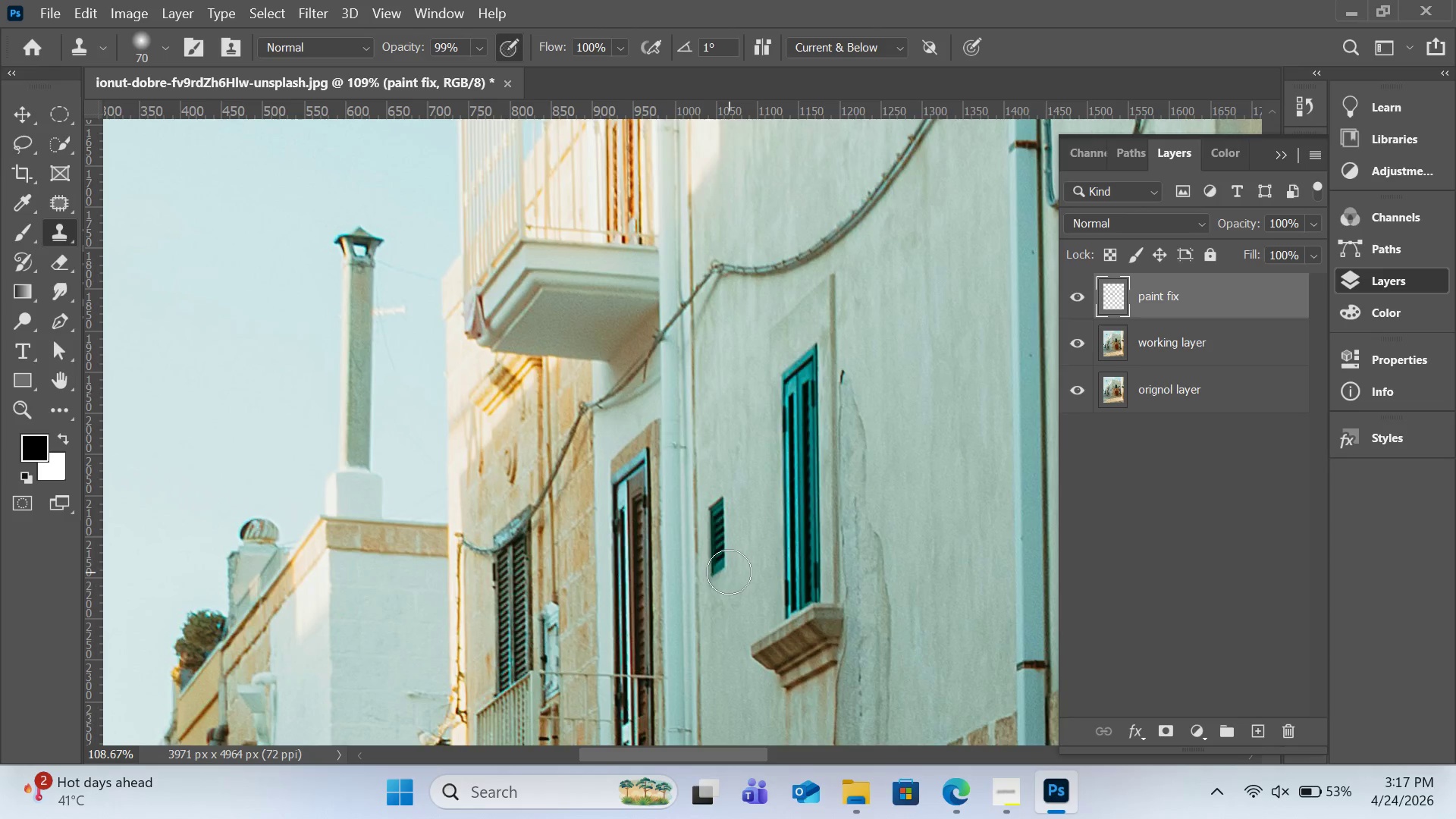 
scroll: coordinate [738, 549], scroll_direction: down, amount: 24.0
 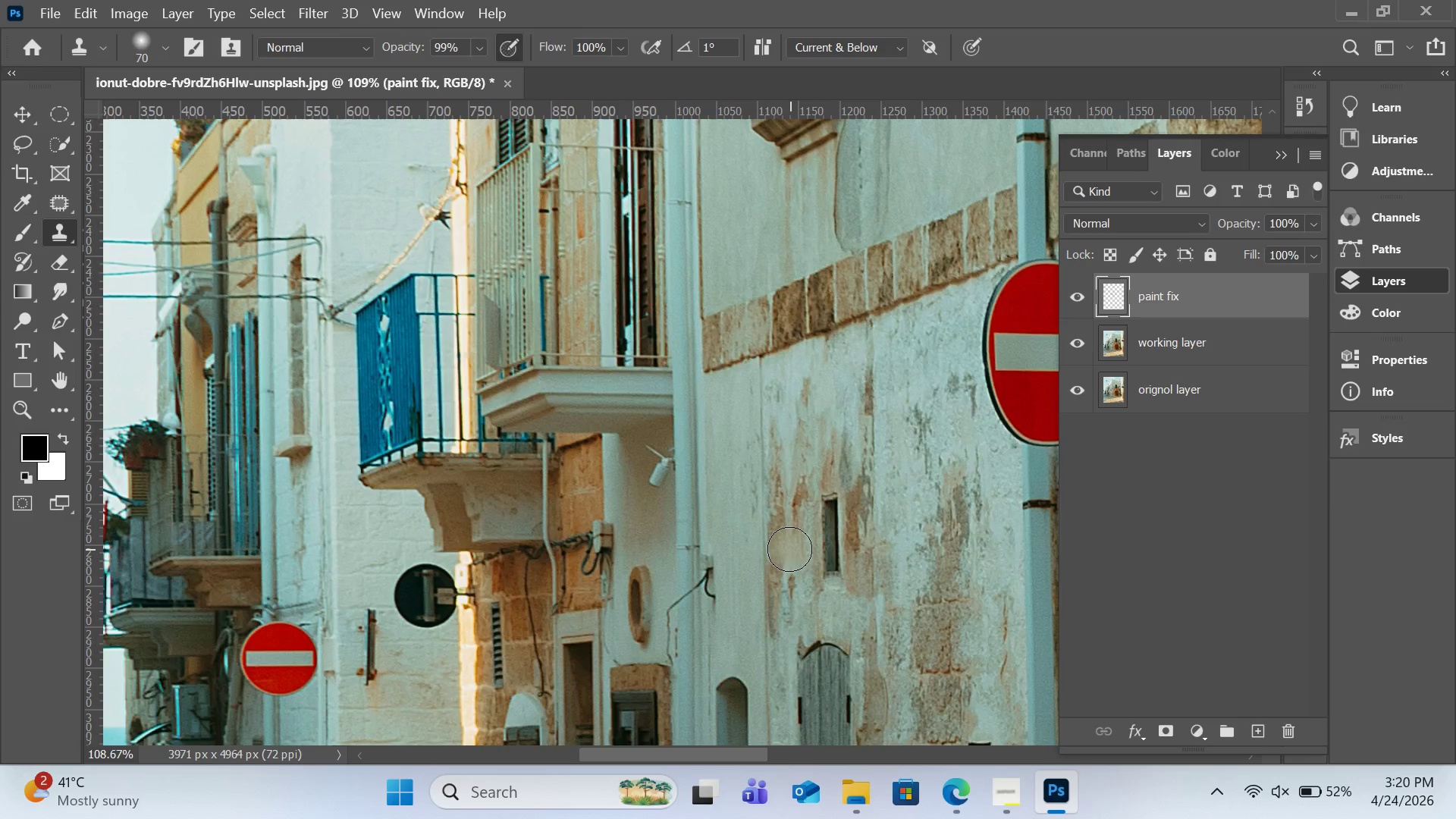 
wait(151.58)
 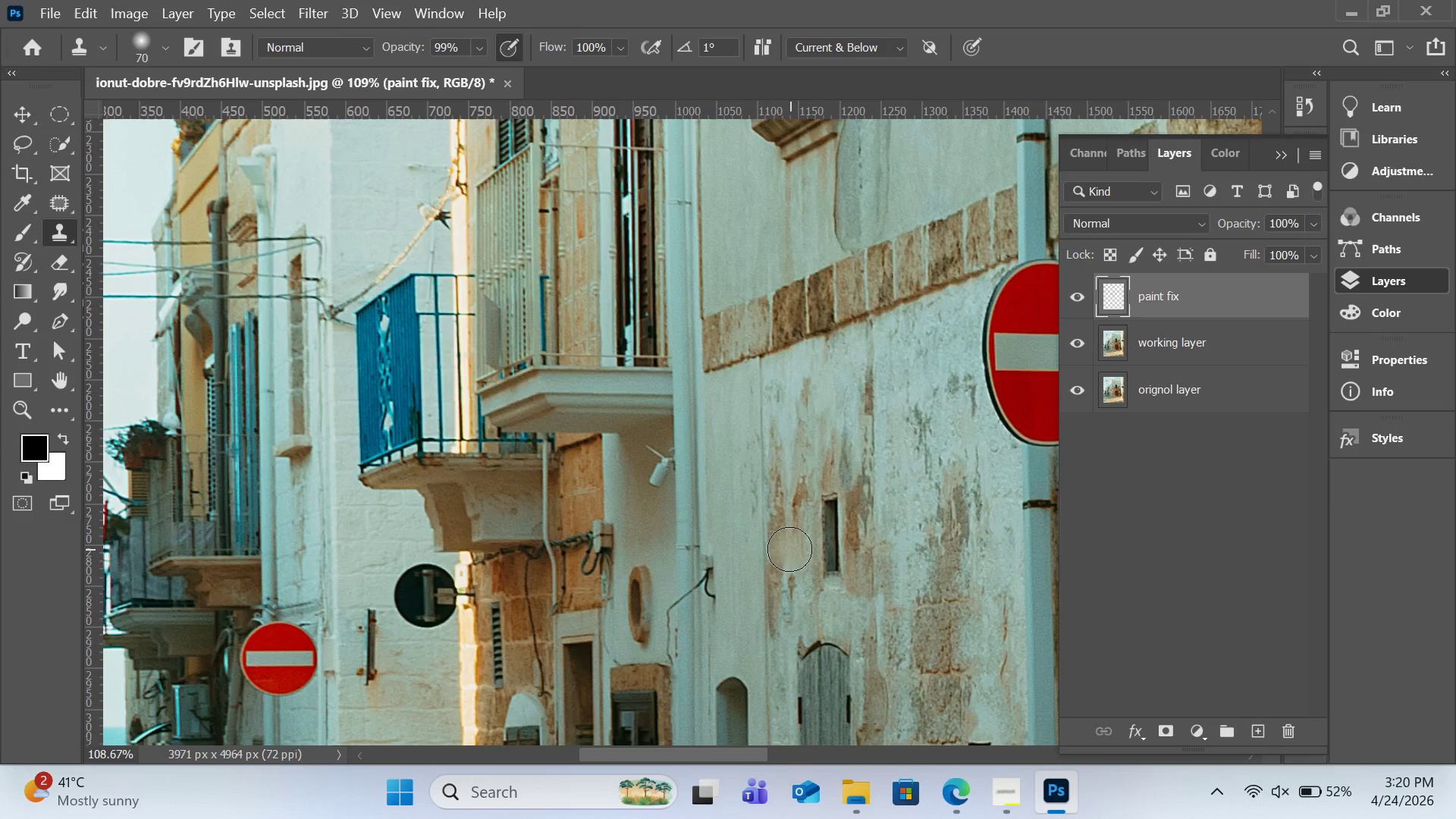 
left_click([53, 268])
 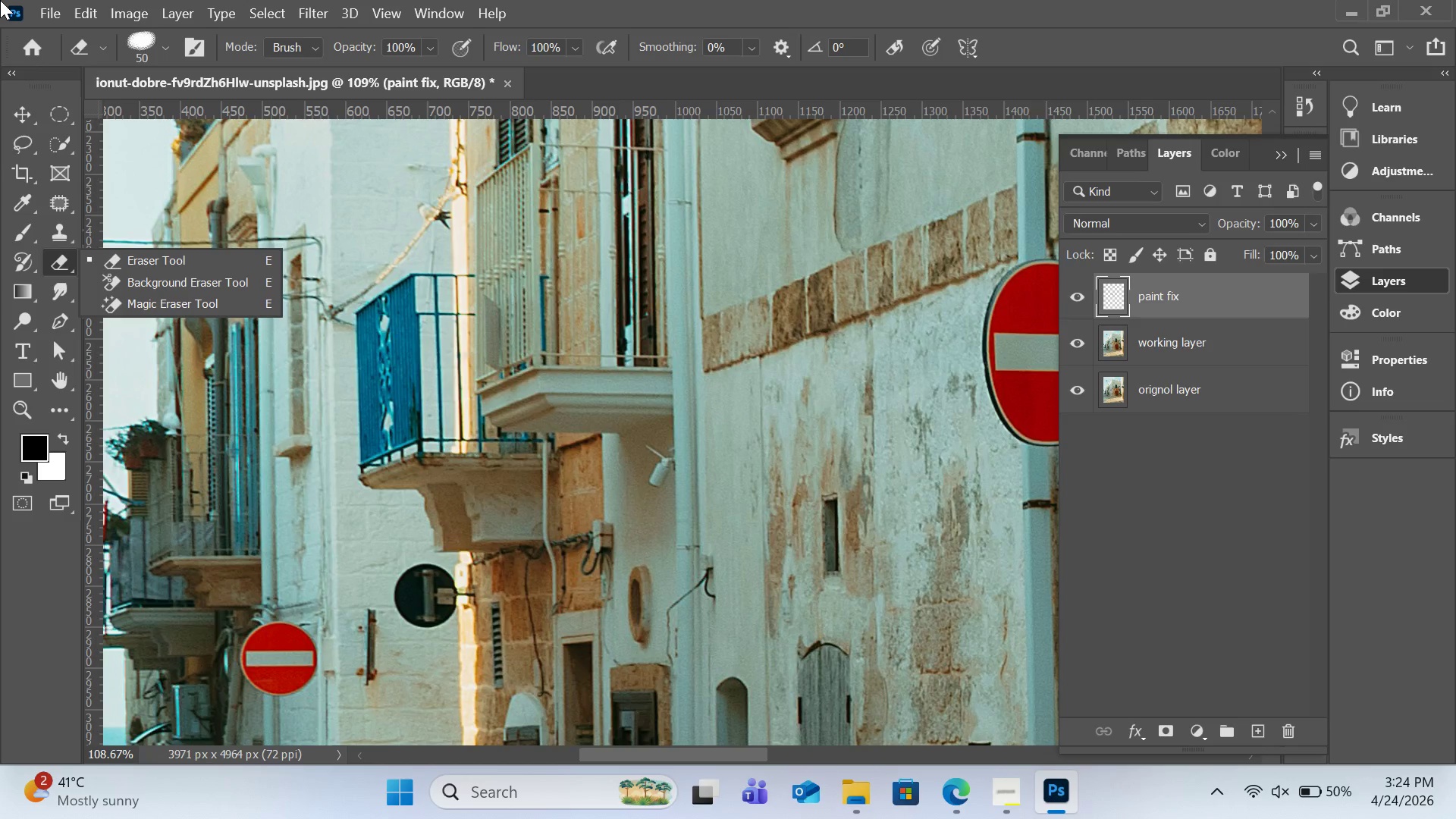 